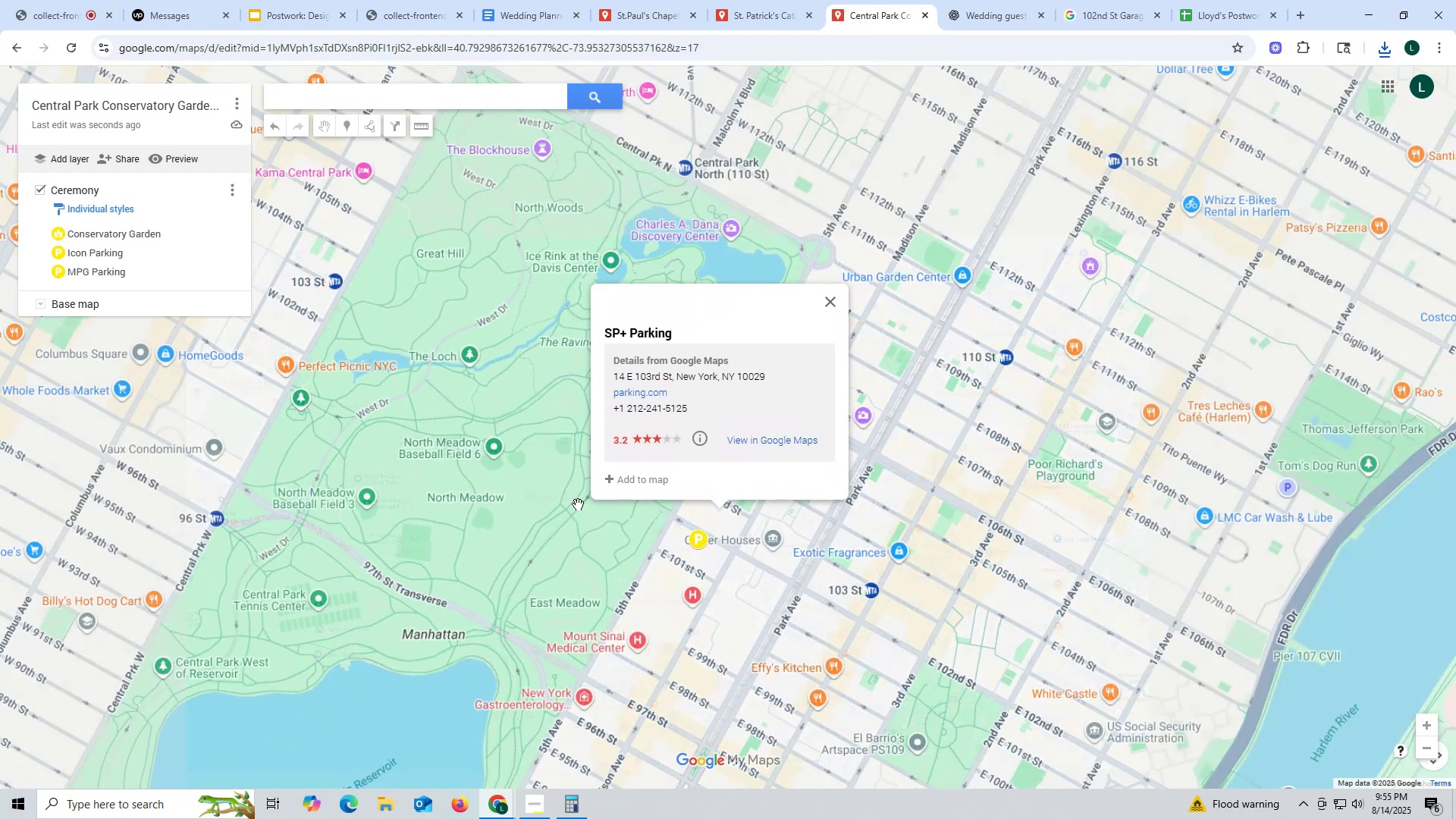 
left_click_drag(start_coordinate=[576, 510], to_coordinate=[608, 335])
 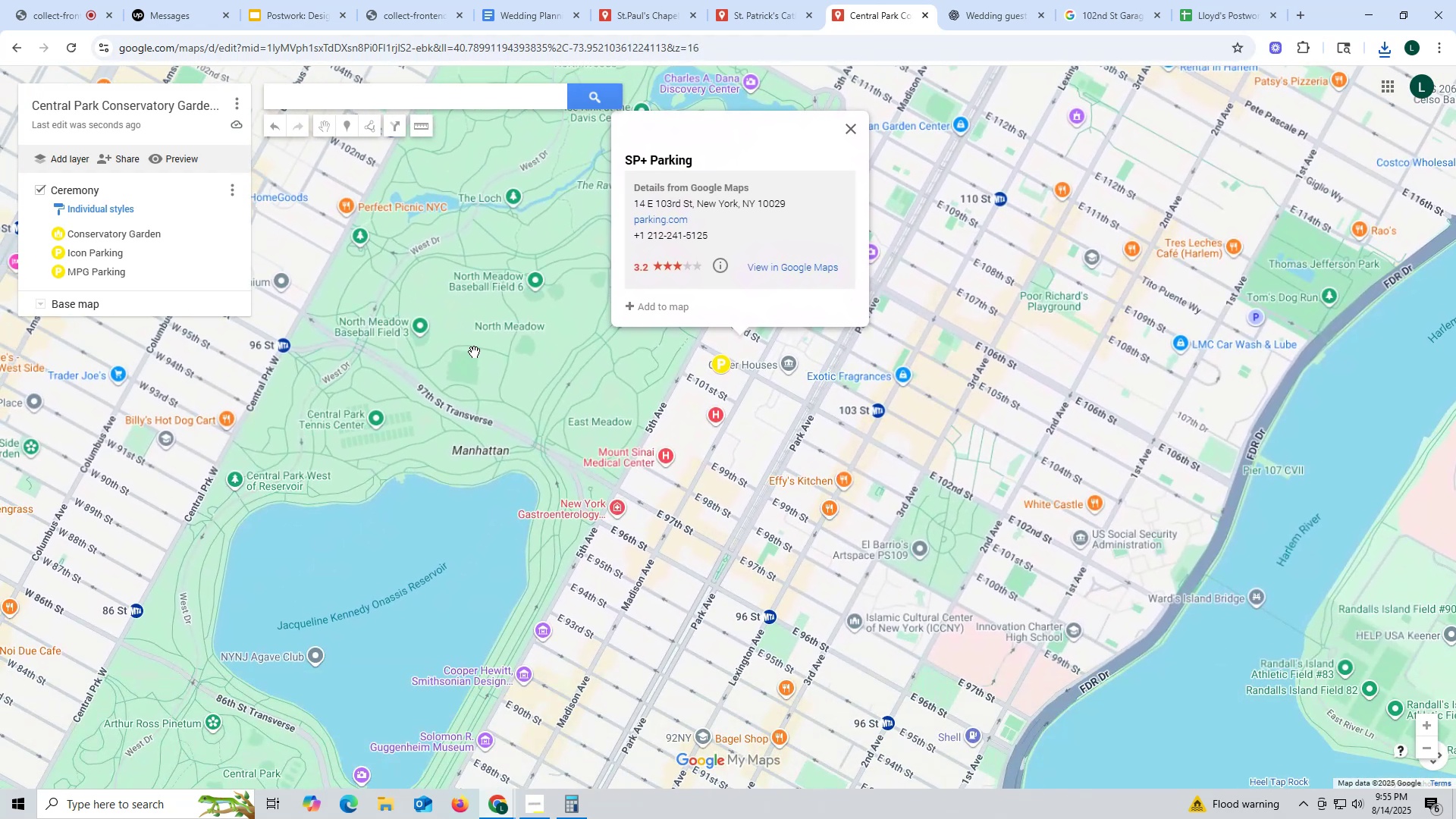 
left_click_drag(start_coordinate=[478, 357], to_coordinate=[553, 460])
 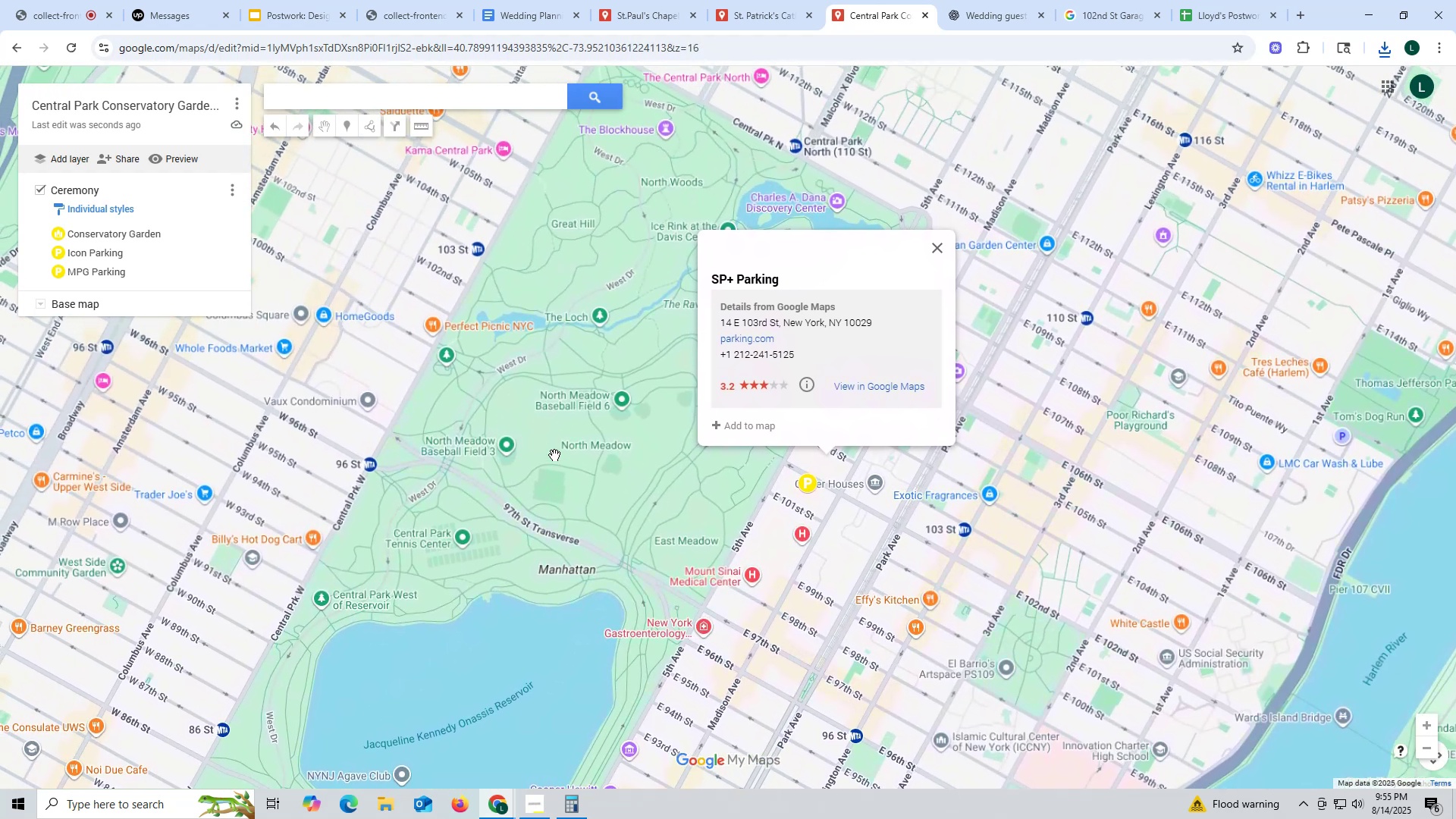 
scroll: coordinate [554, 448], scroll_direction: down, amount: 2.0
 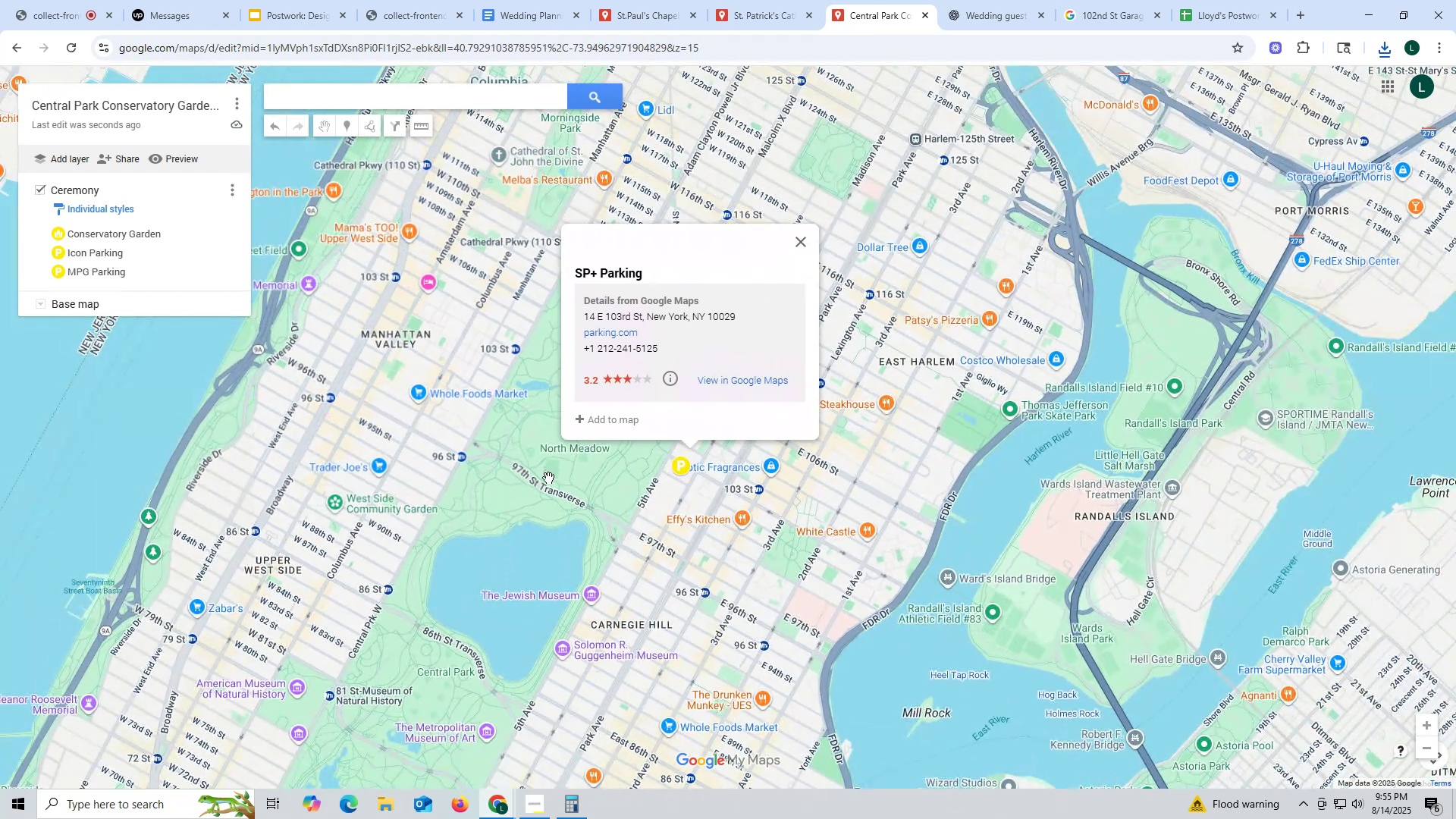 
scroll: coordinate [618, 486], scroll_direction: up, amount: 10.0
 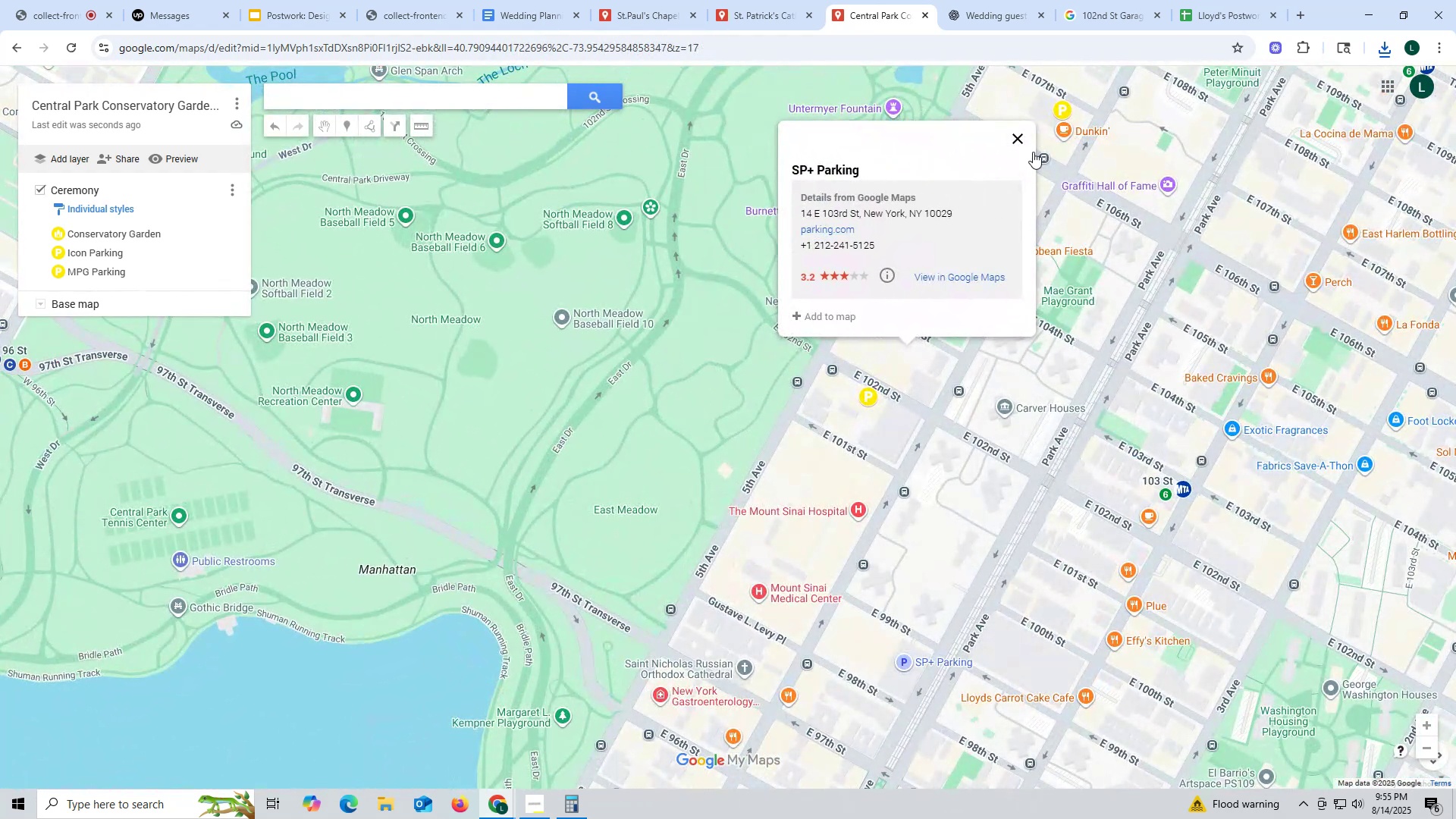 
left_click([1021, 136])
 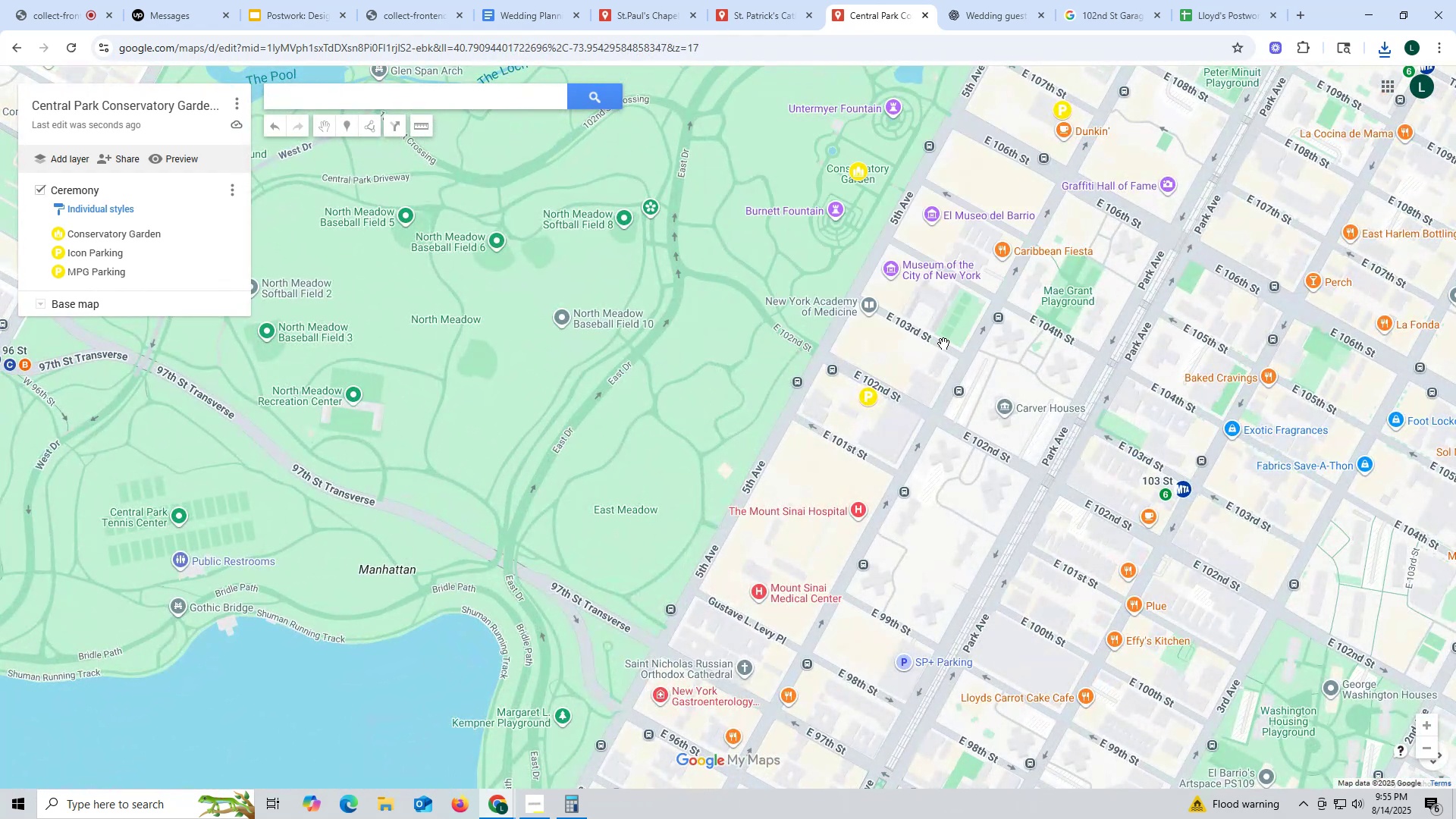 
scroll: coordinate [890, 323], scroll_direction: up, amount: 5.0
 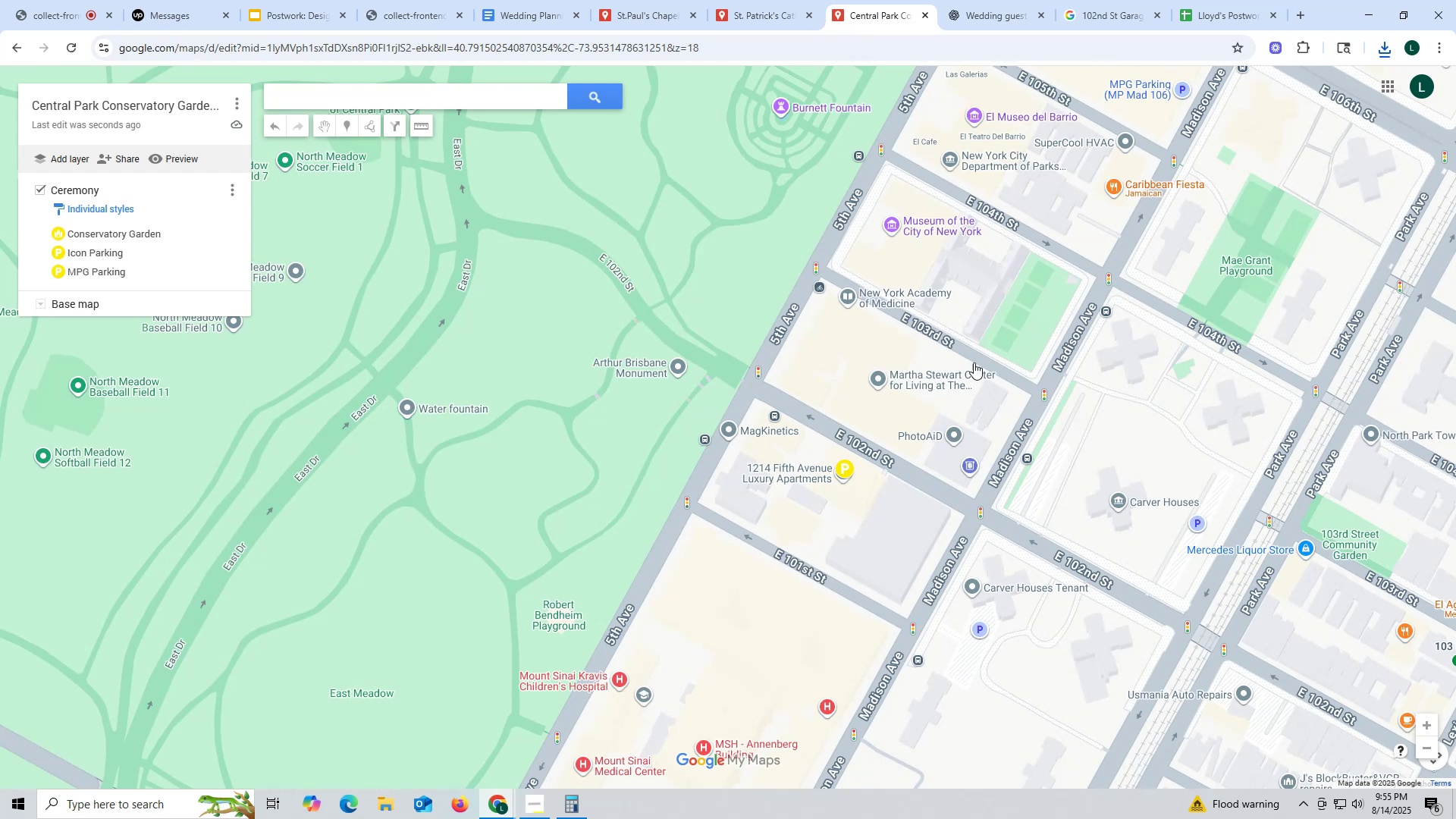 
left_click_drag(start_coordinate=[987, 316], to_coordinate=[865, 375])
 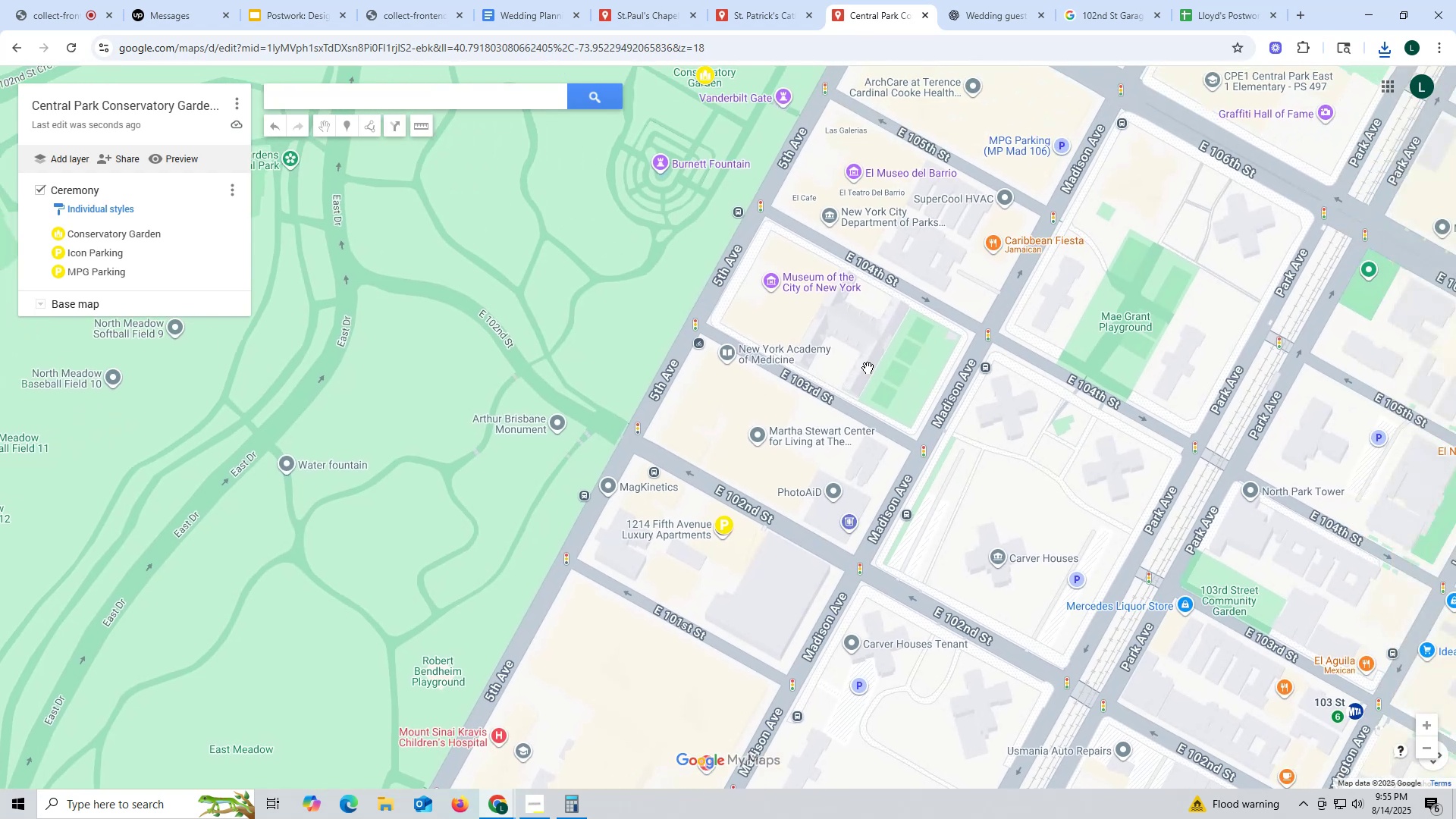 
scroll: coordinate [868, 366], scroll_direction: up, amount: 2.0
 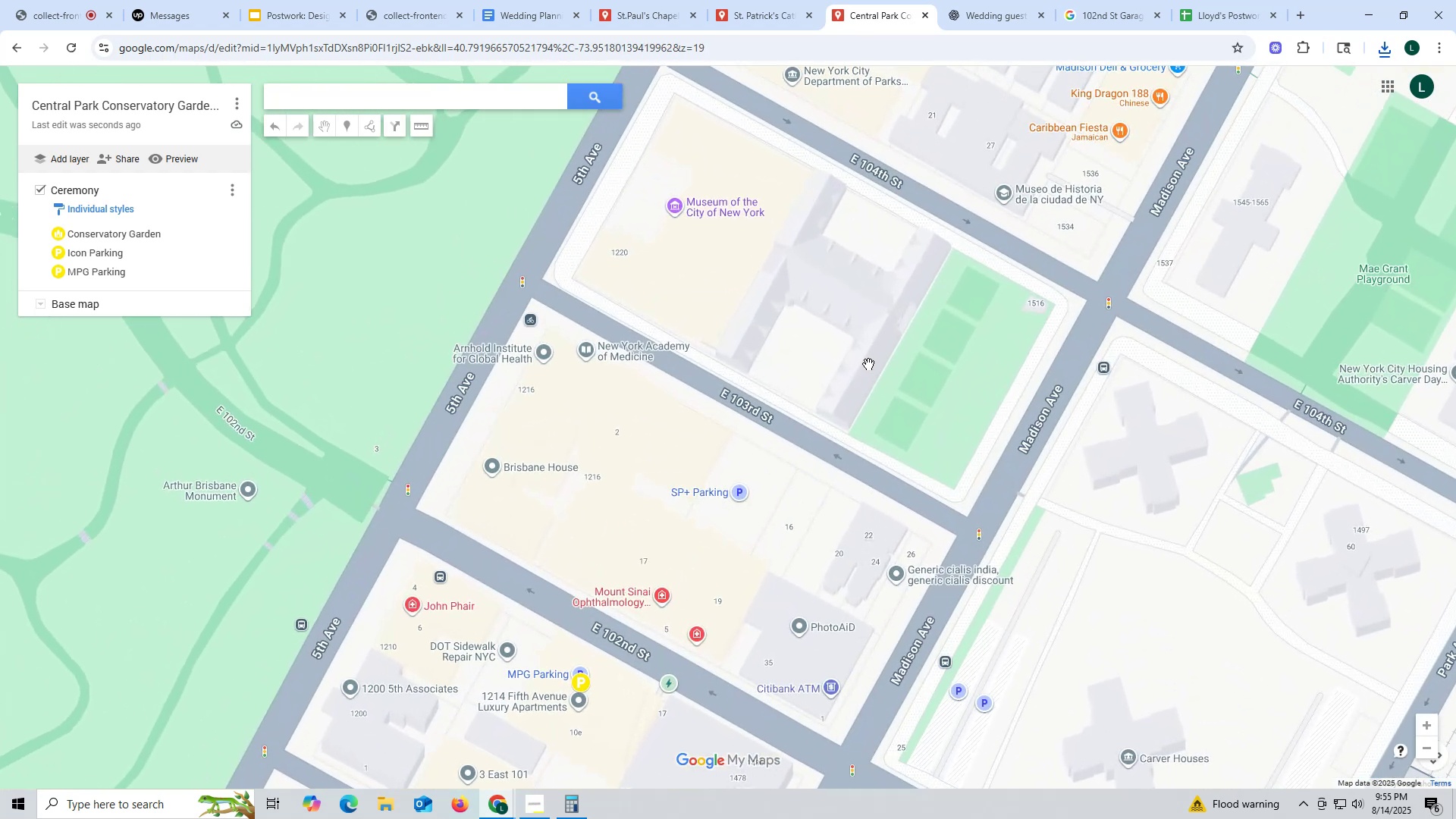 
scroll: coordinate [844, 386], scroll_direction: down, amount: 1.0
 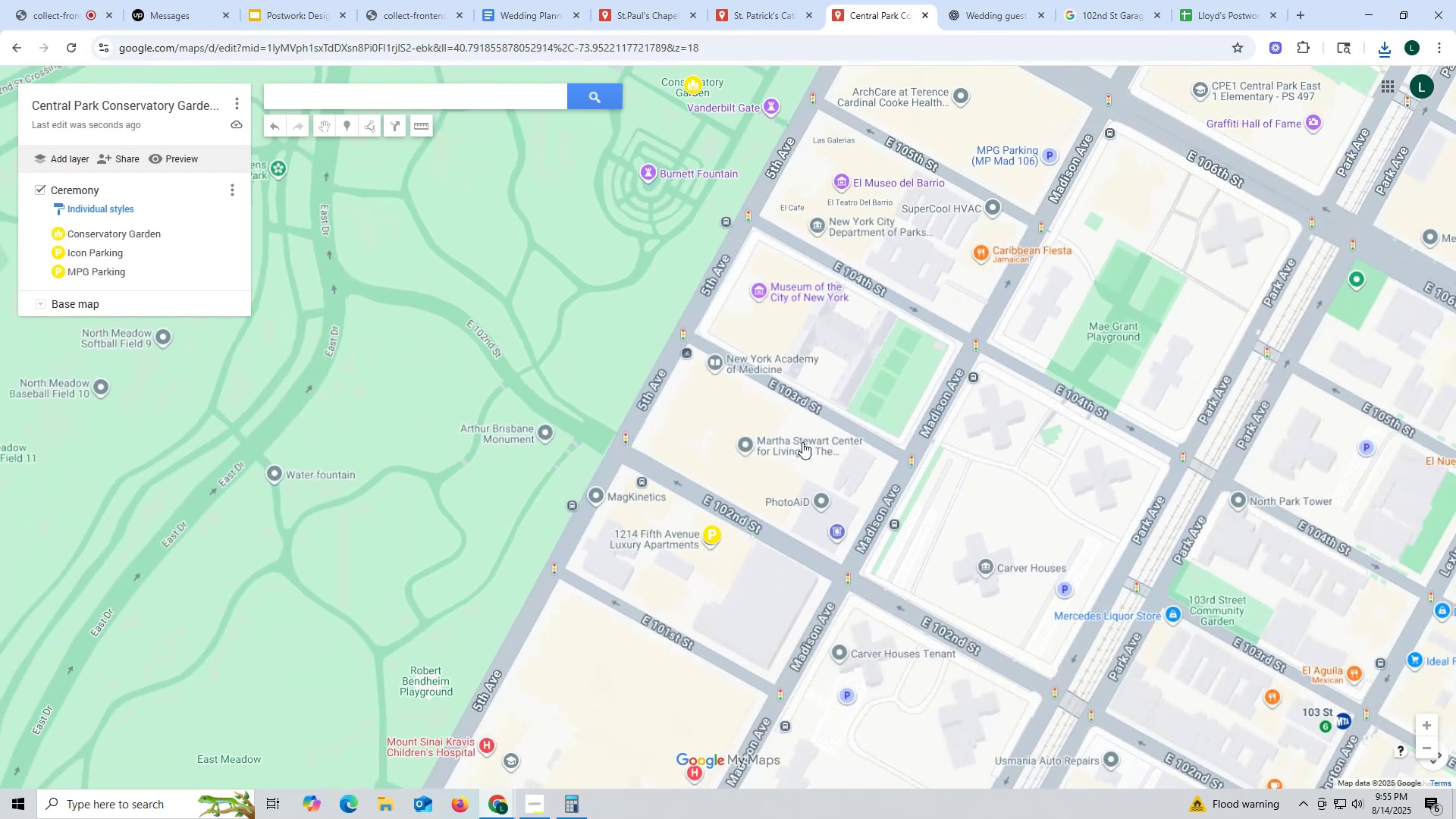 
scroll: coordinate [802, 428], scroll_direction: up, amount: 3.0
 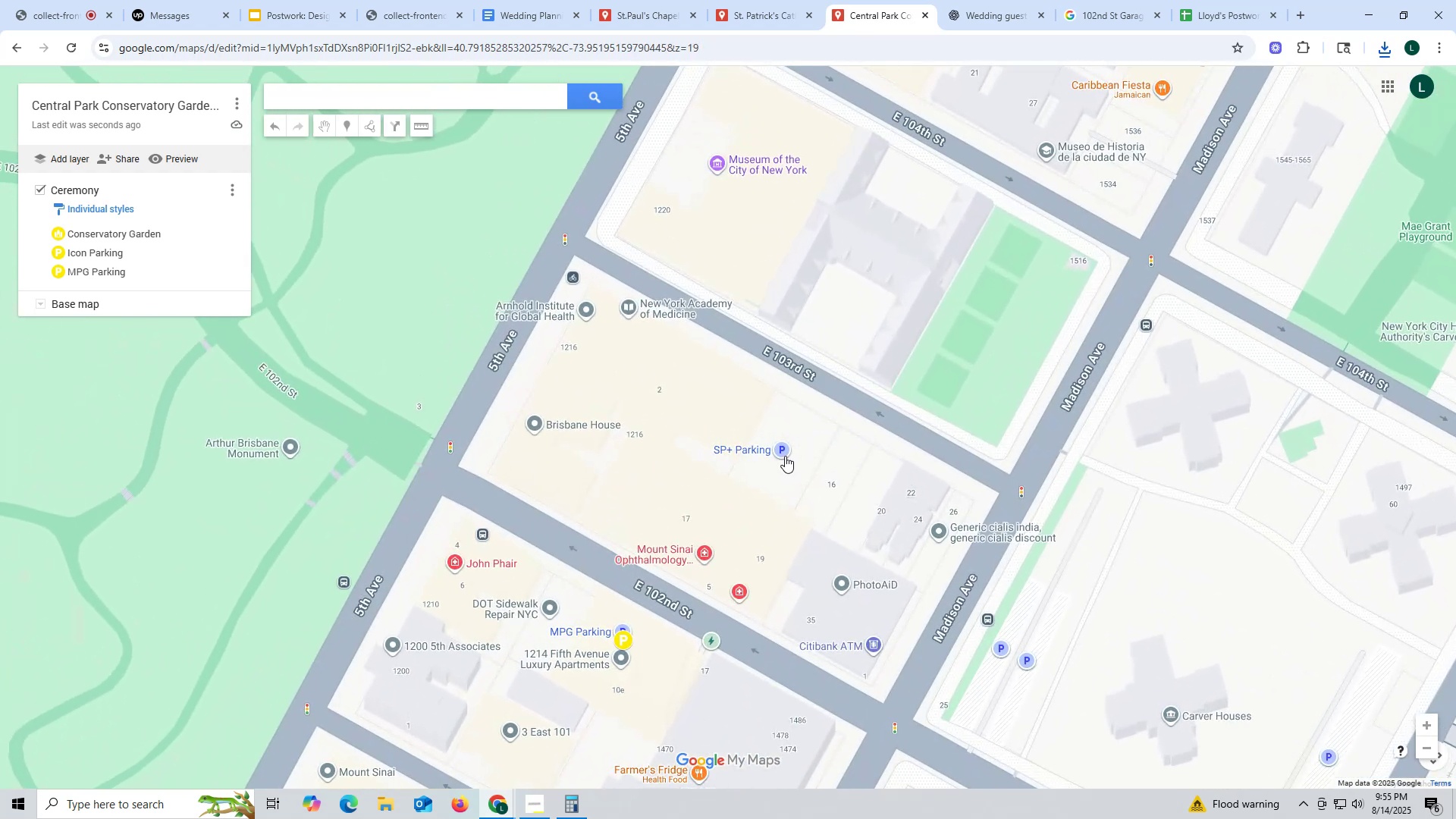 
left_click([783, 453])
 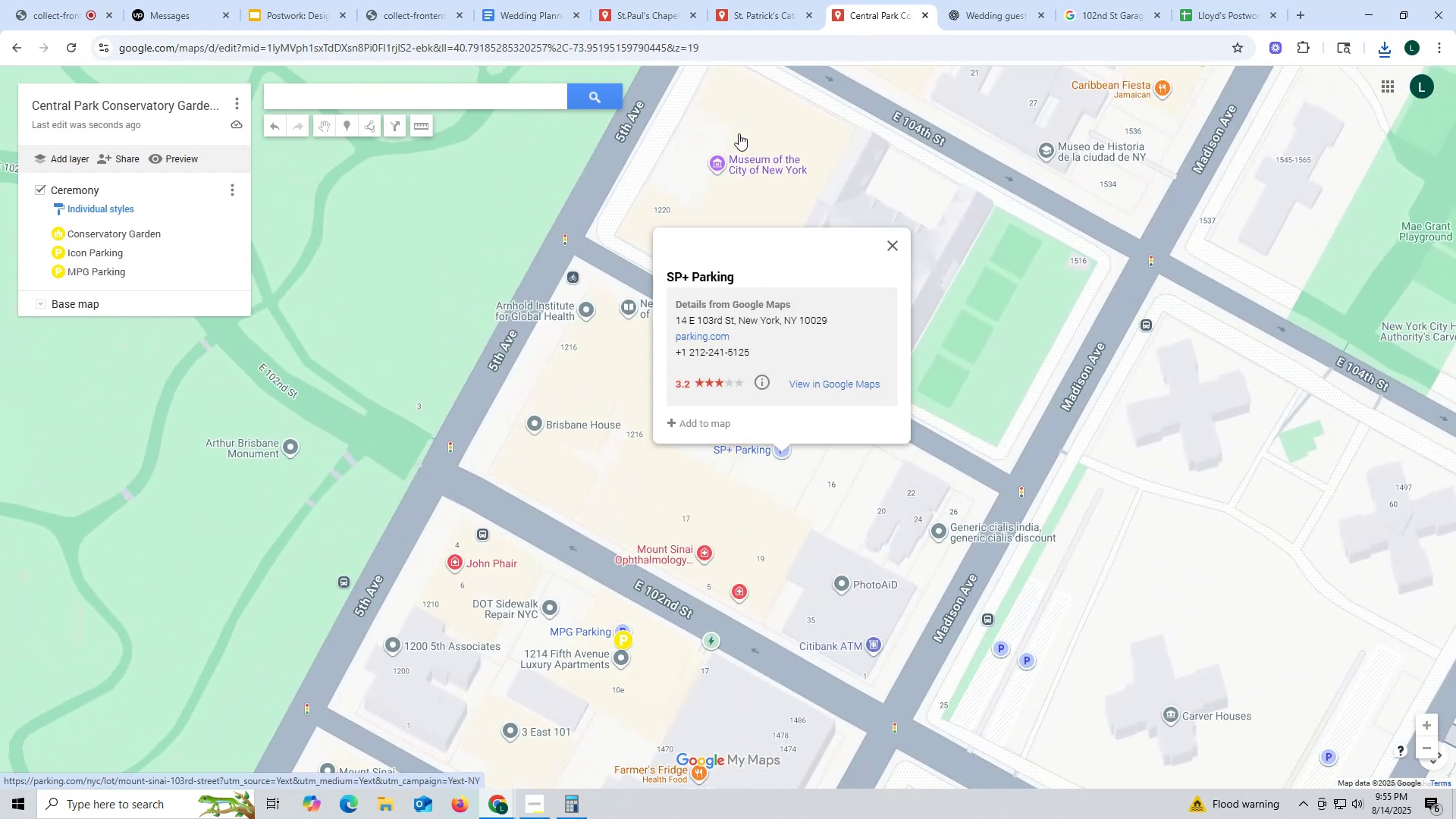 
left_click([666, 17])
 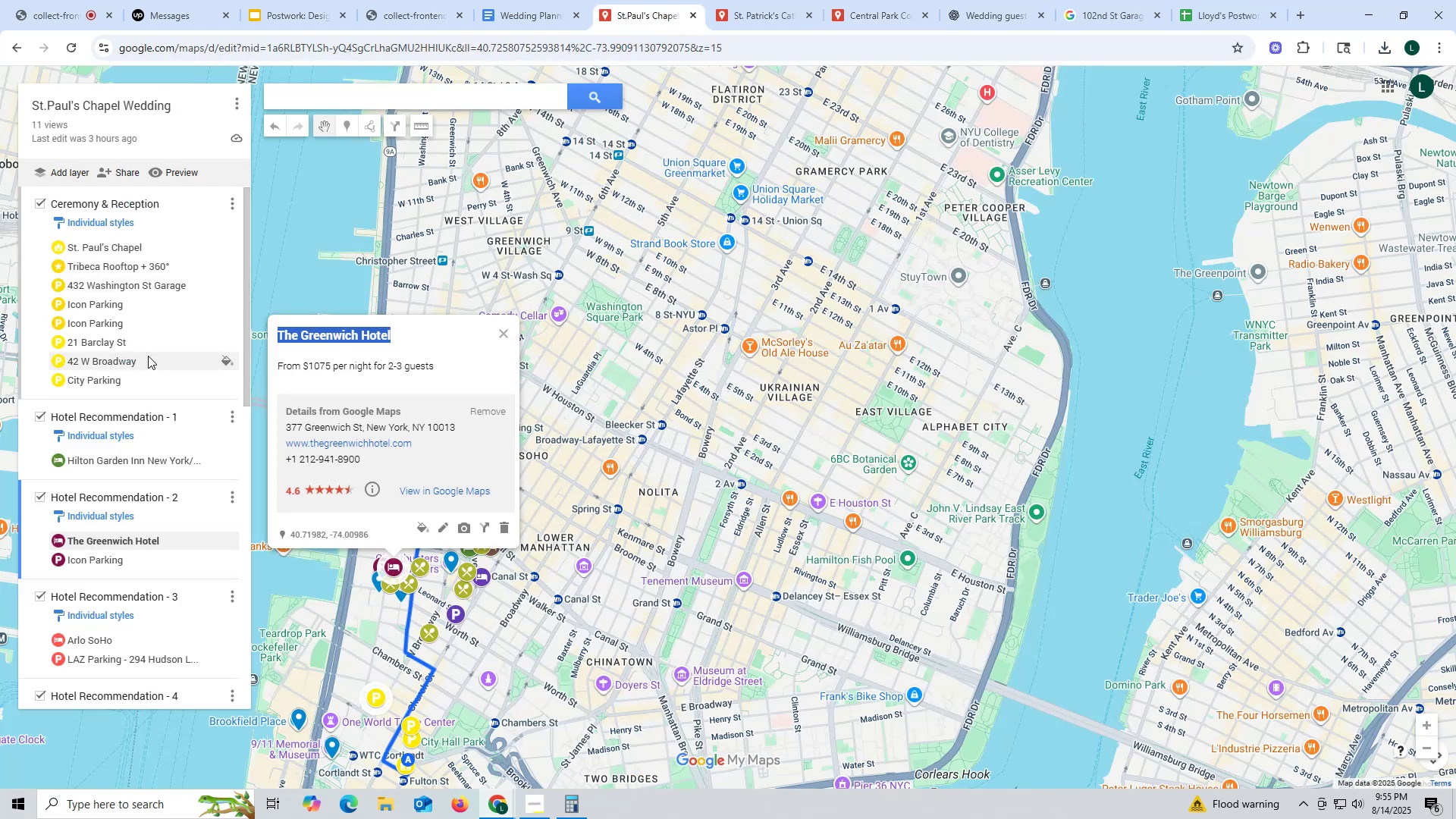 
scroll: coordinate [146, 220], scroll_direction: up, amount: 9.0
 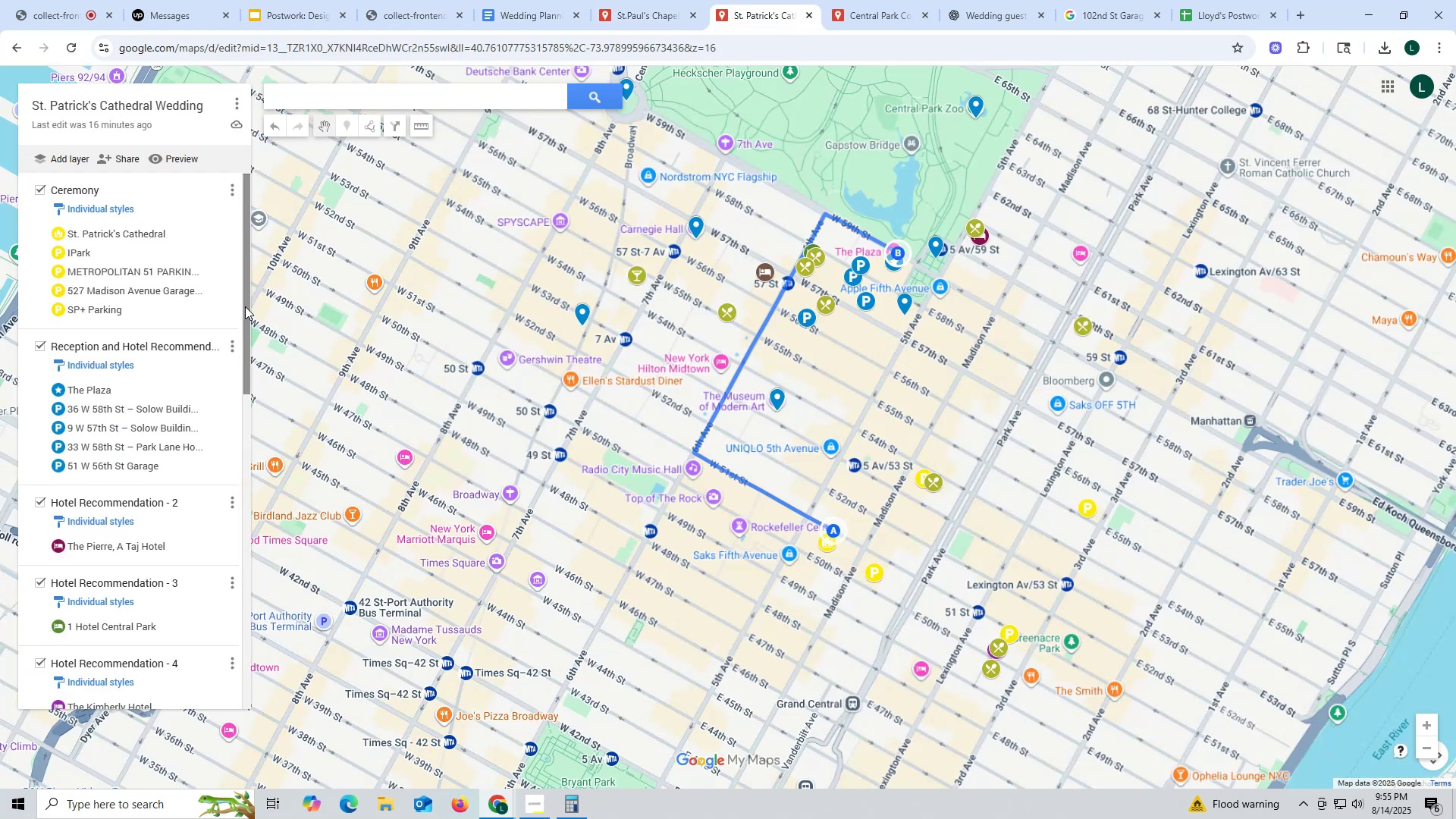 
left_click([146, 313])
 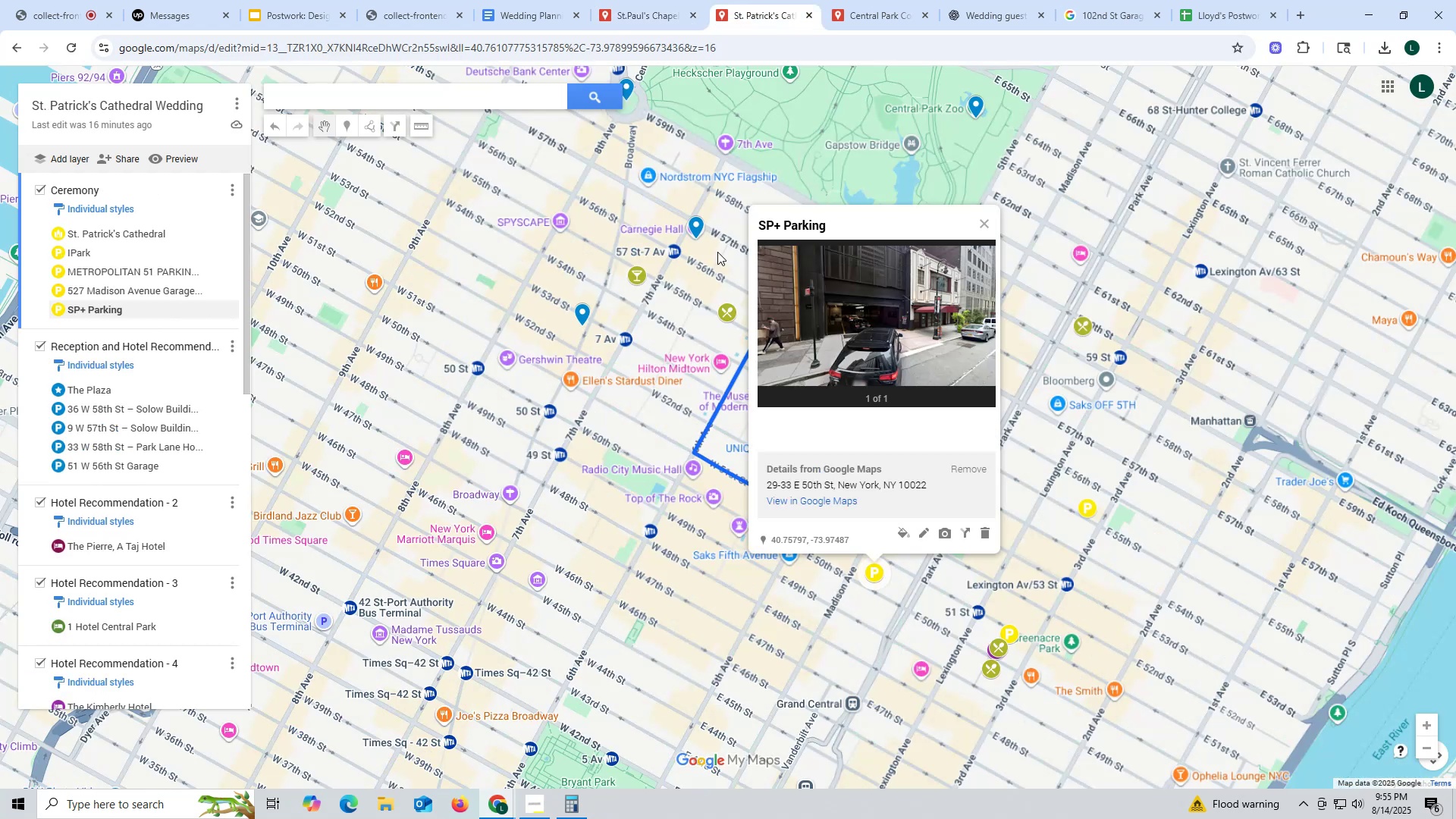 
left_click([102, 306])
 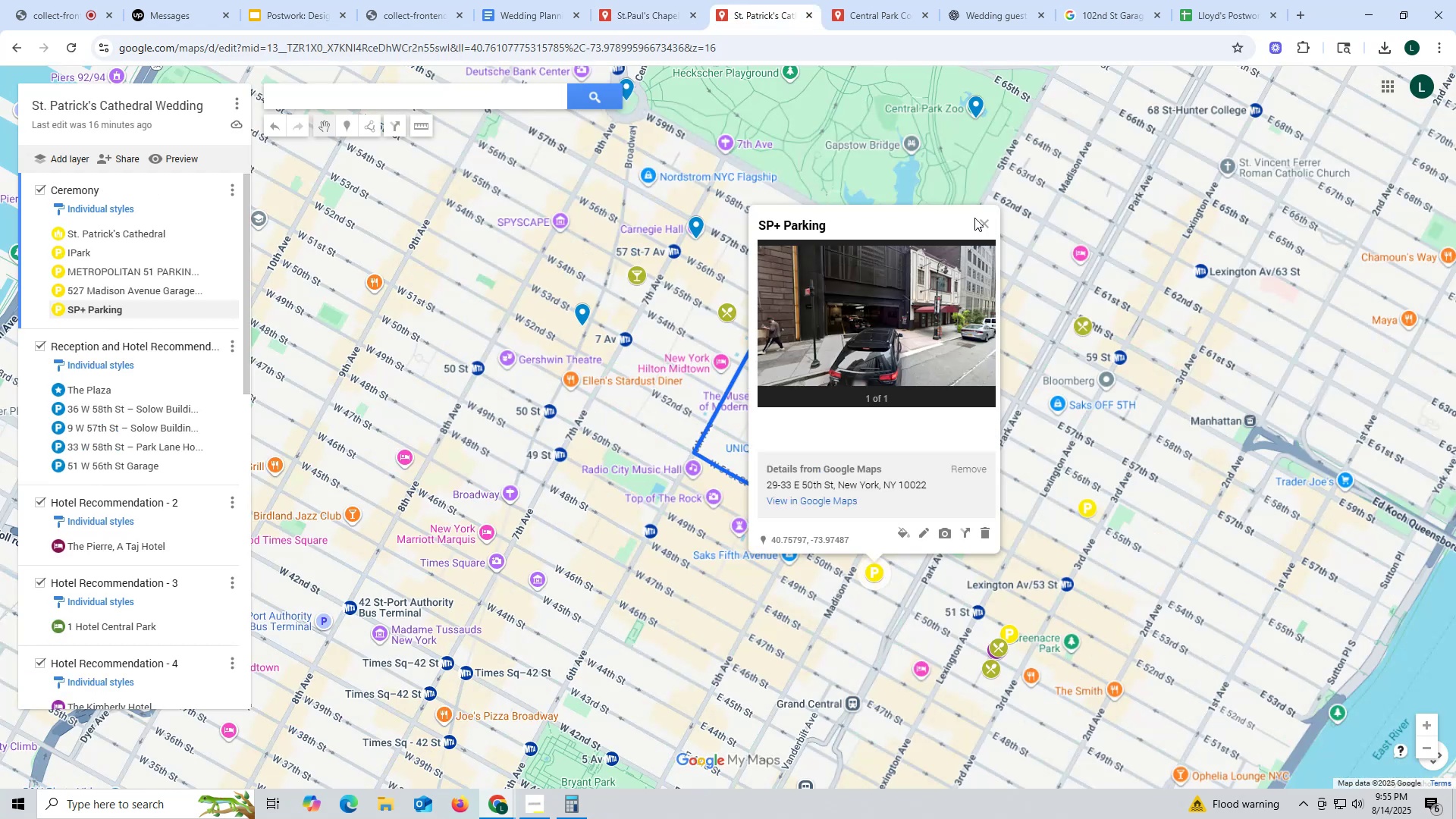 
left_click([984, 218])
 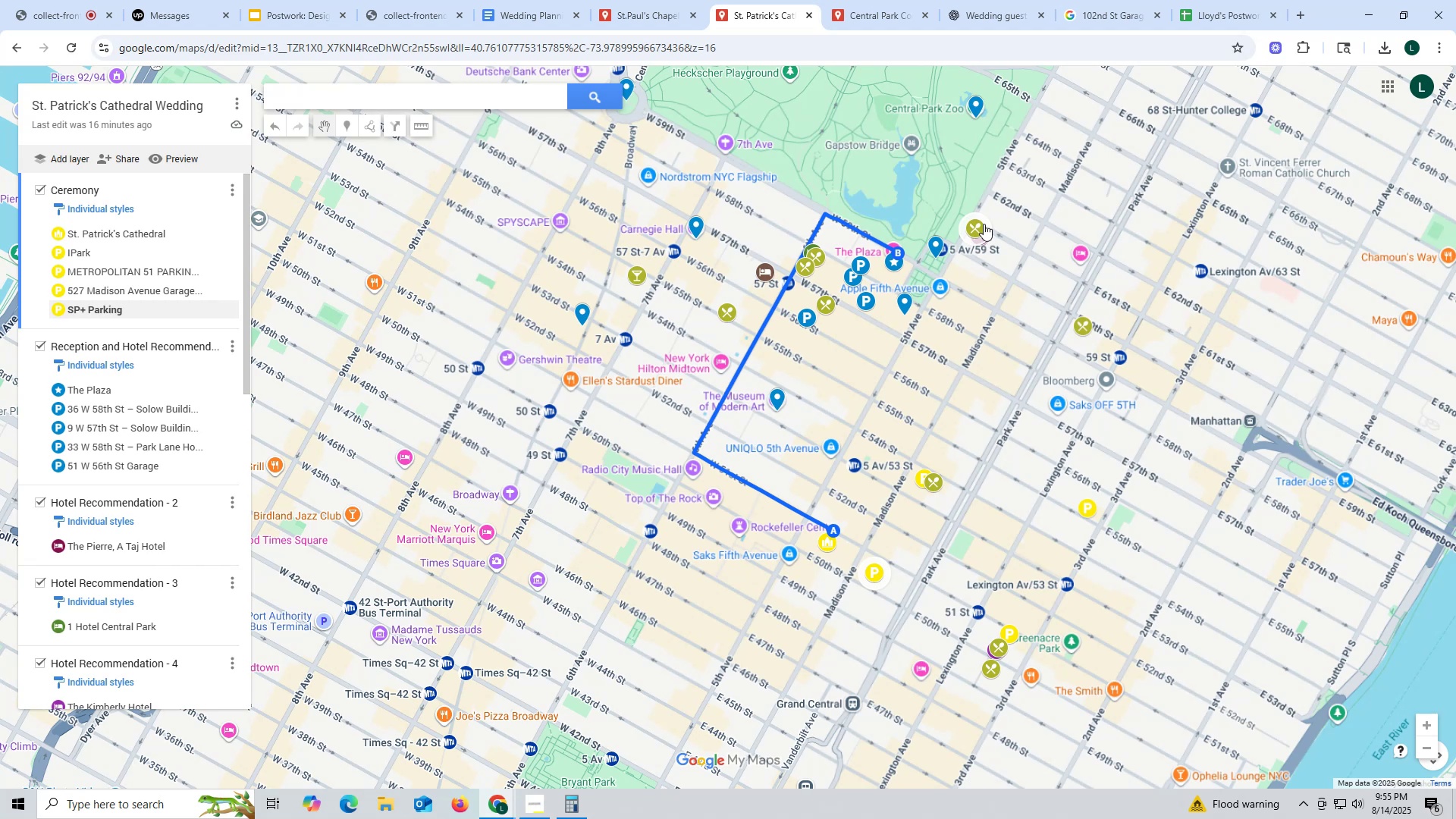 
wait(6.85)
 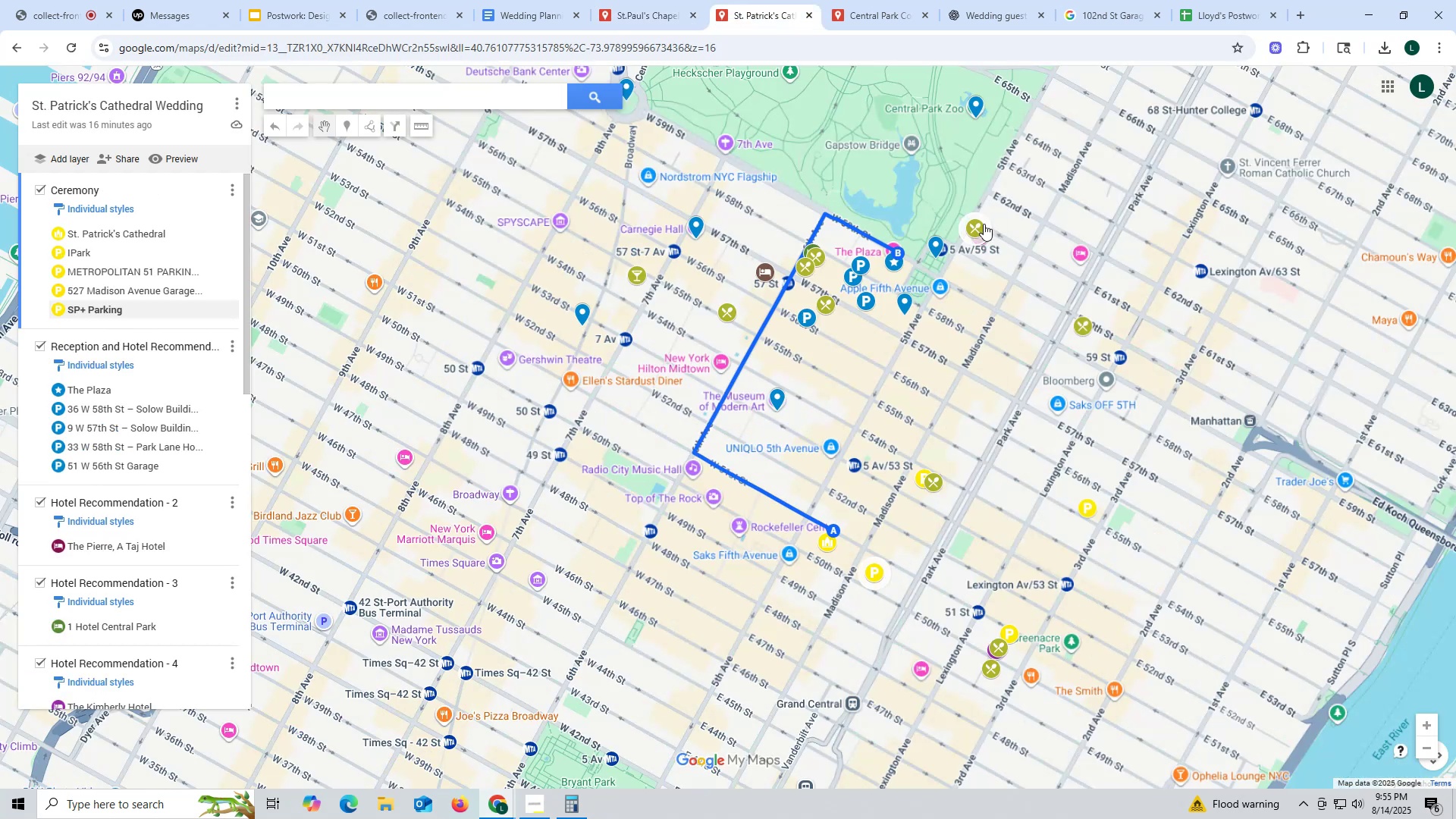 
left_click([105, 311])
 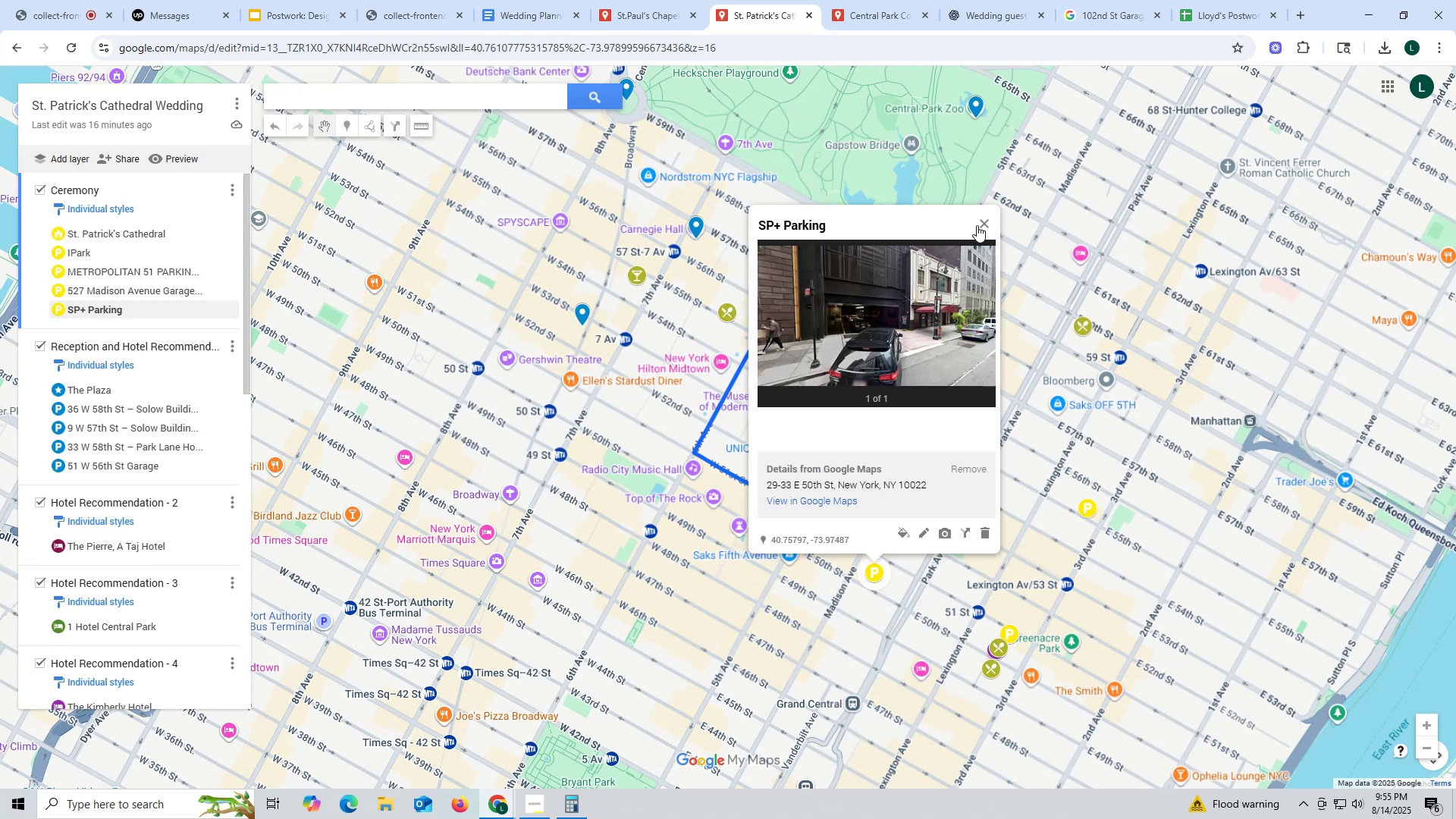 
left_click([977, 225])
 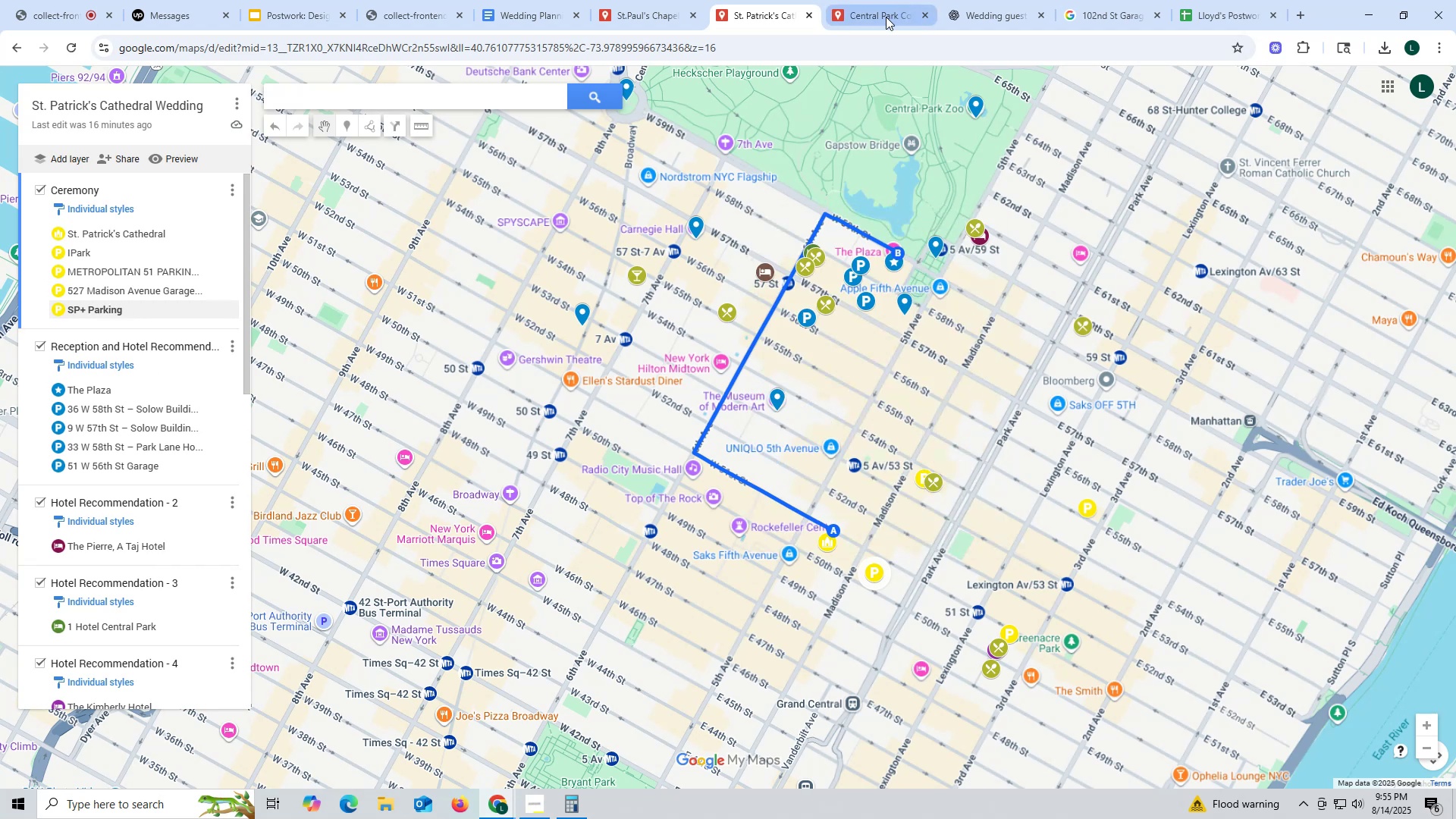 
left_click([884, 17])
 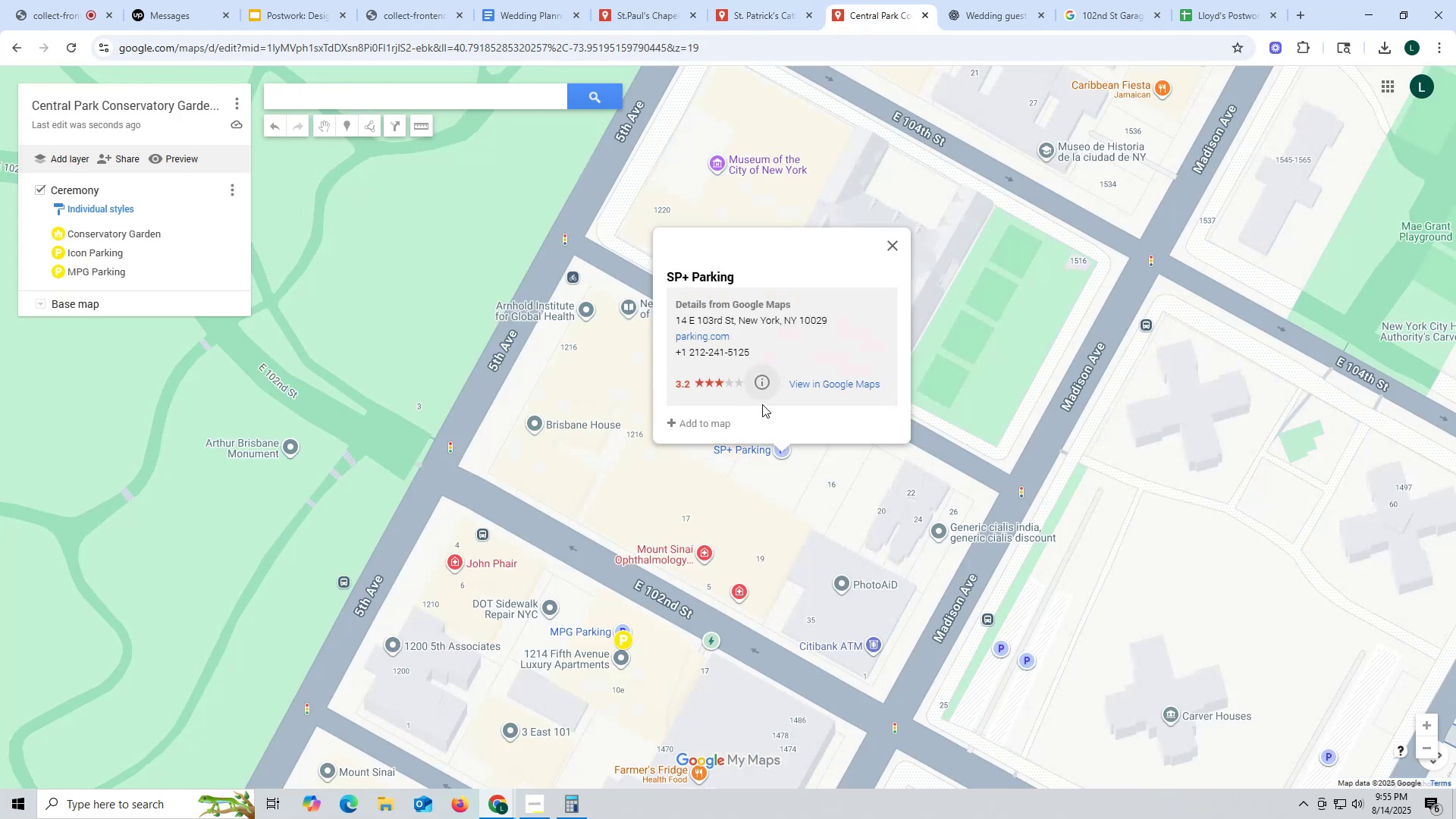 
left_click_drag(start_coordinate=[660, 271], to_coordinate=[745, 272])
 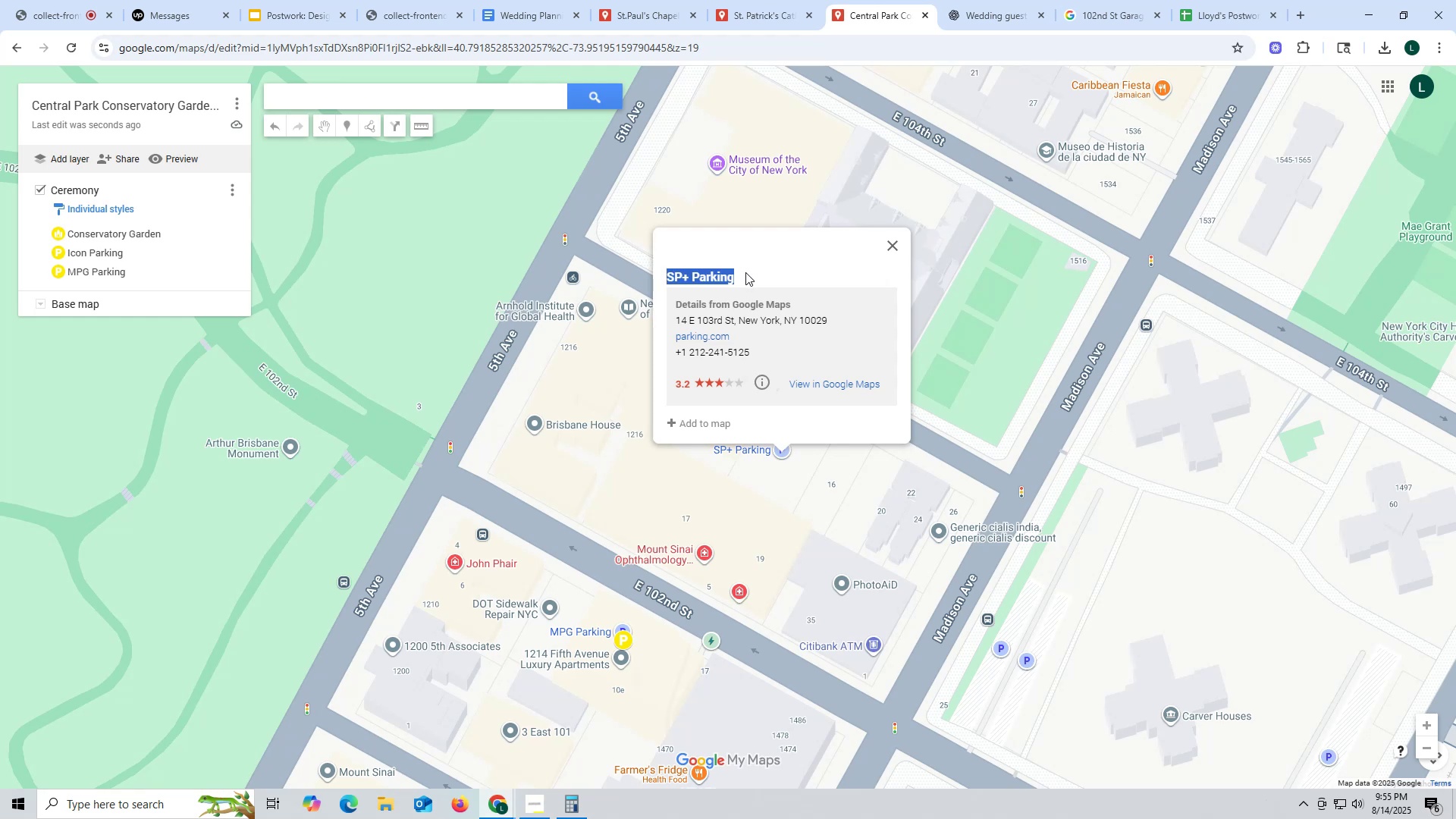 
key(Control+ControlLeft)
 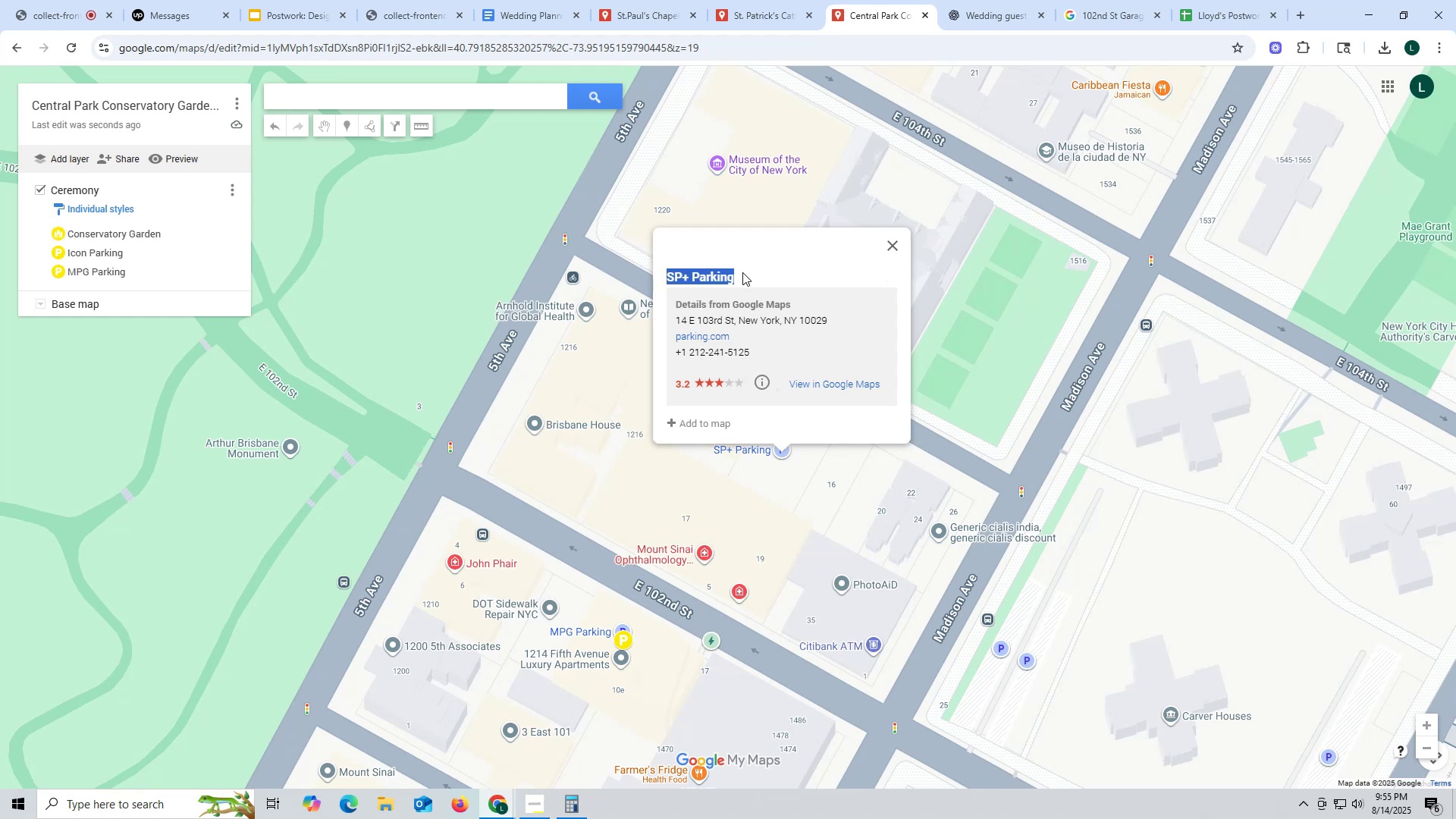 
key(Control+C)
 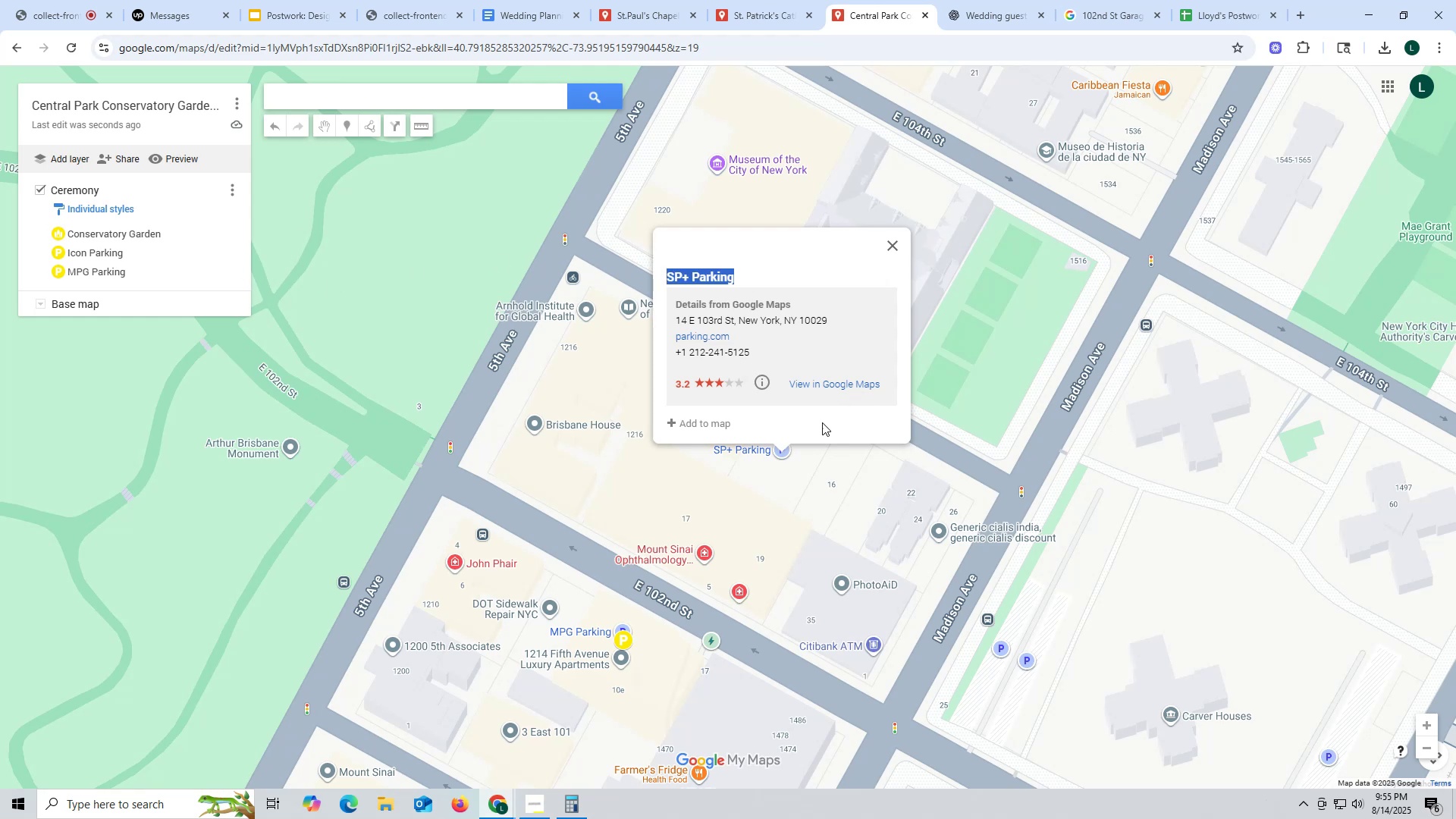 
left_click([782, 467])
 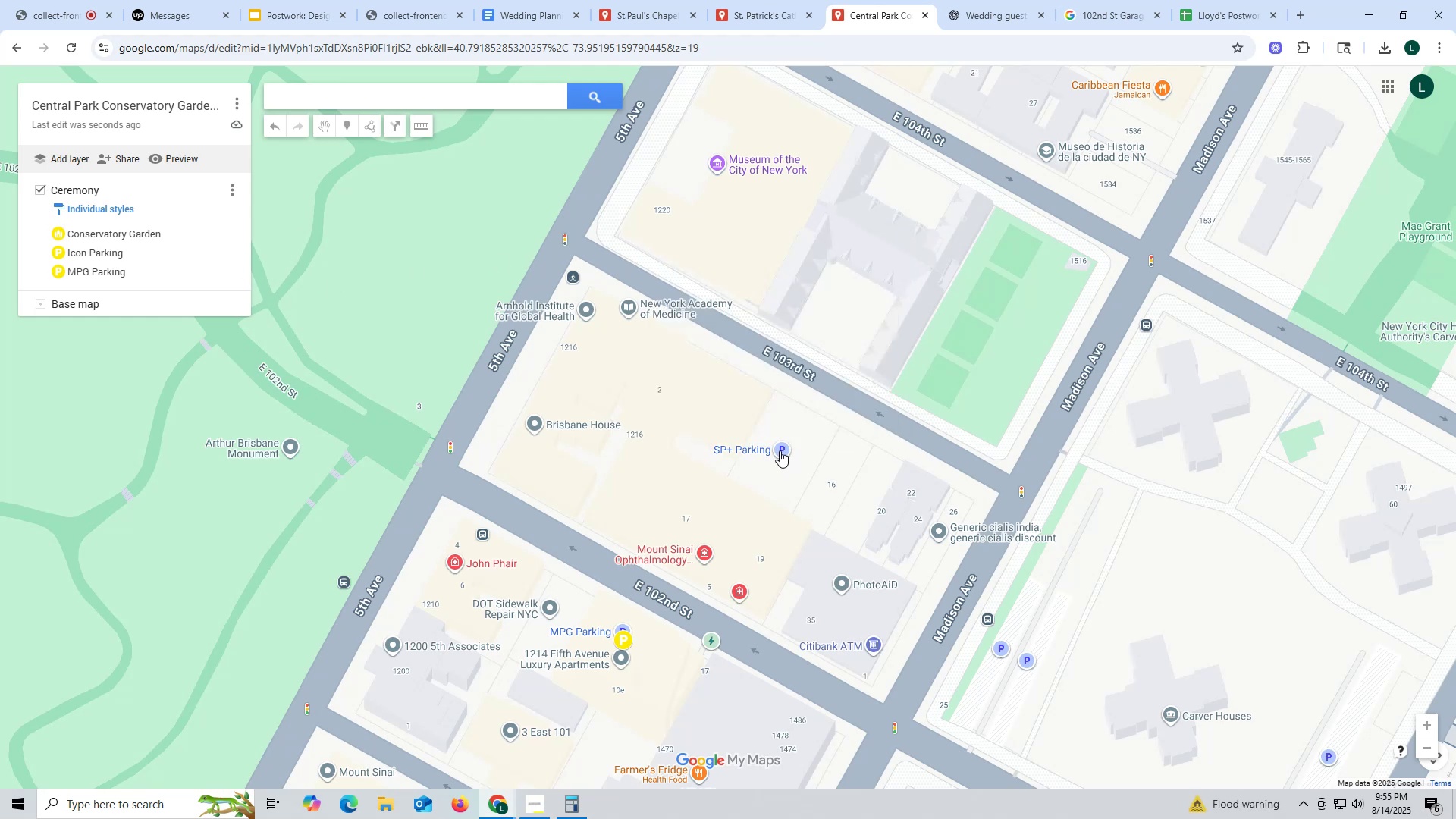 
left_click([780, 450])
 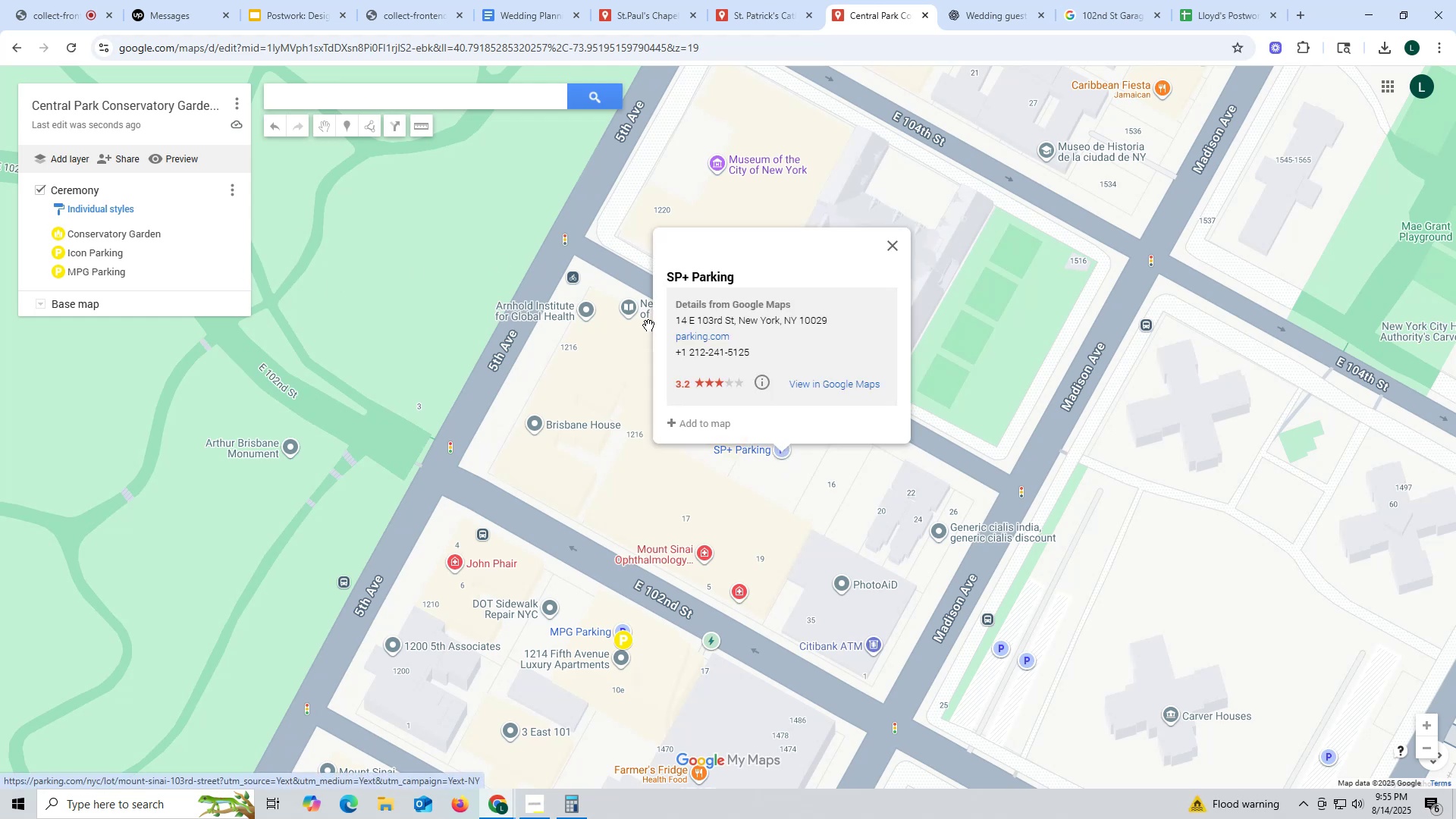 
left_click_drag(start_coordinate=[671, 317], to_coordinate=[875, 317])
 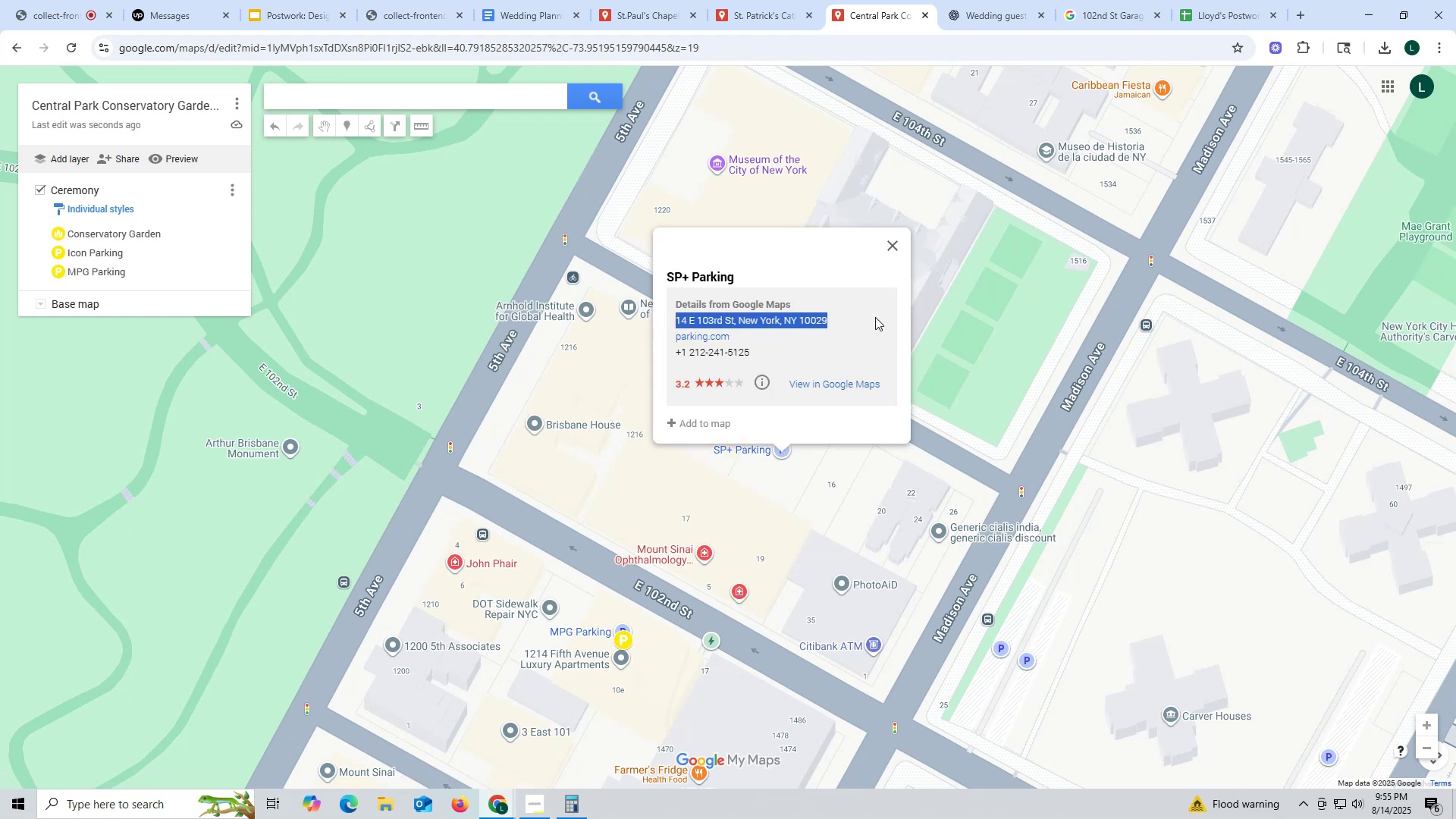 
key(Control+ControlLeft)
 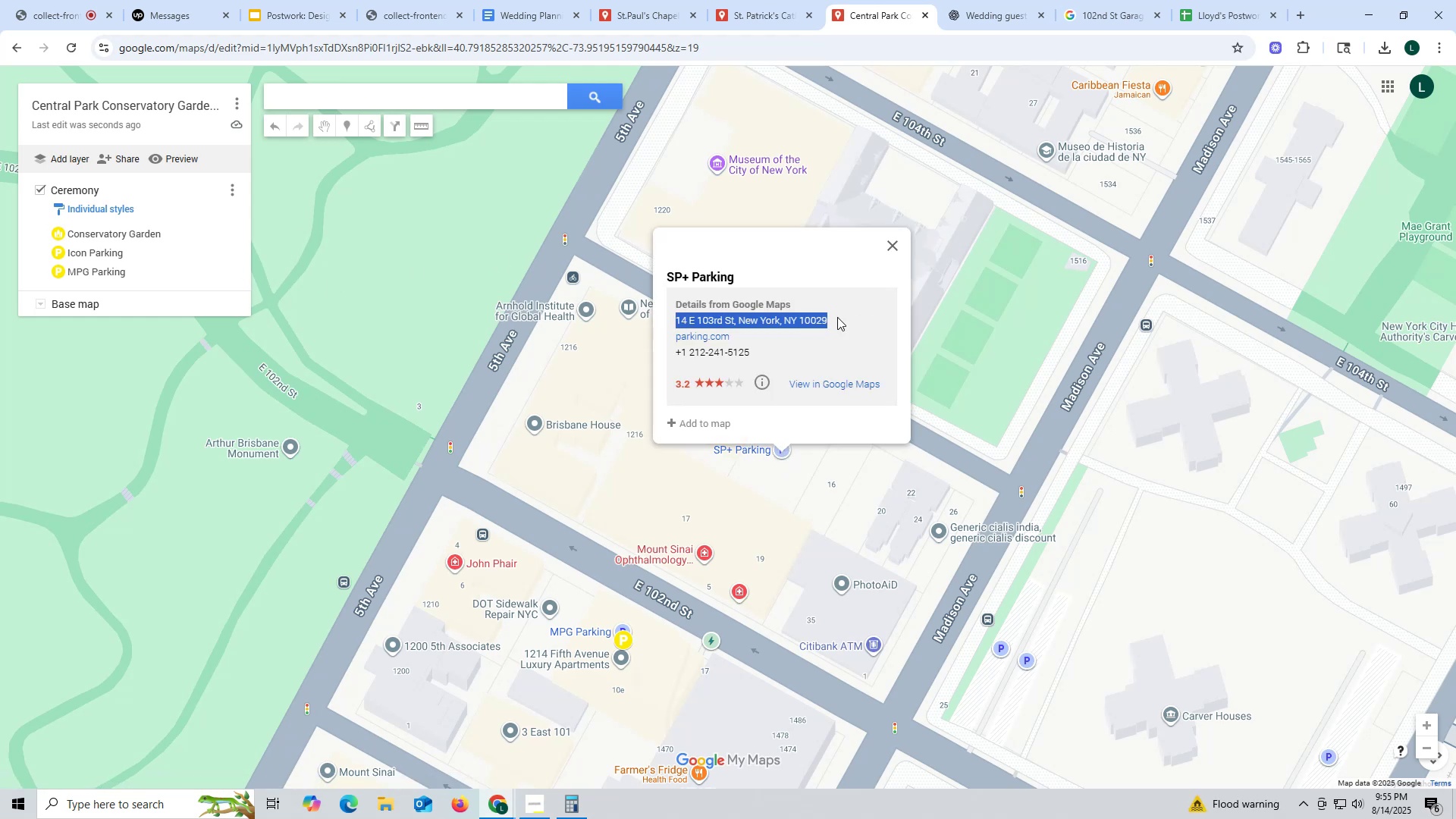 
key(Control+C)
 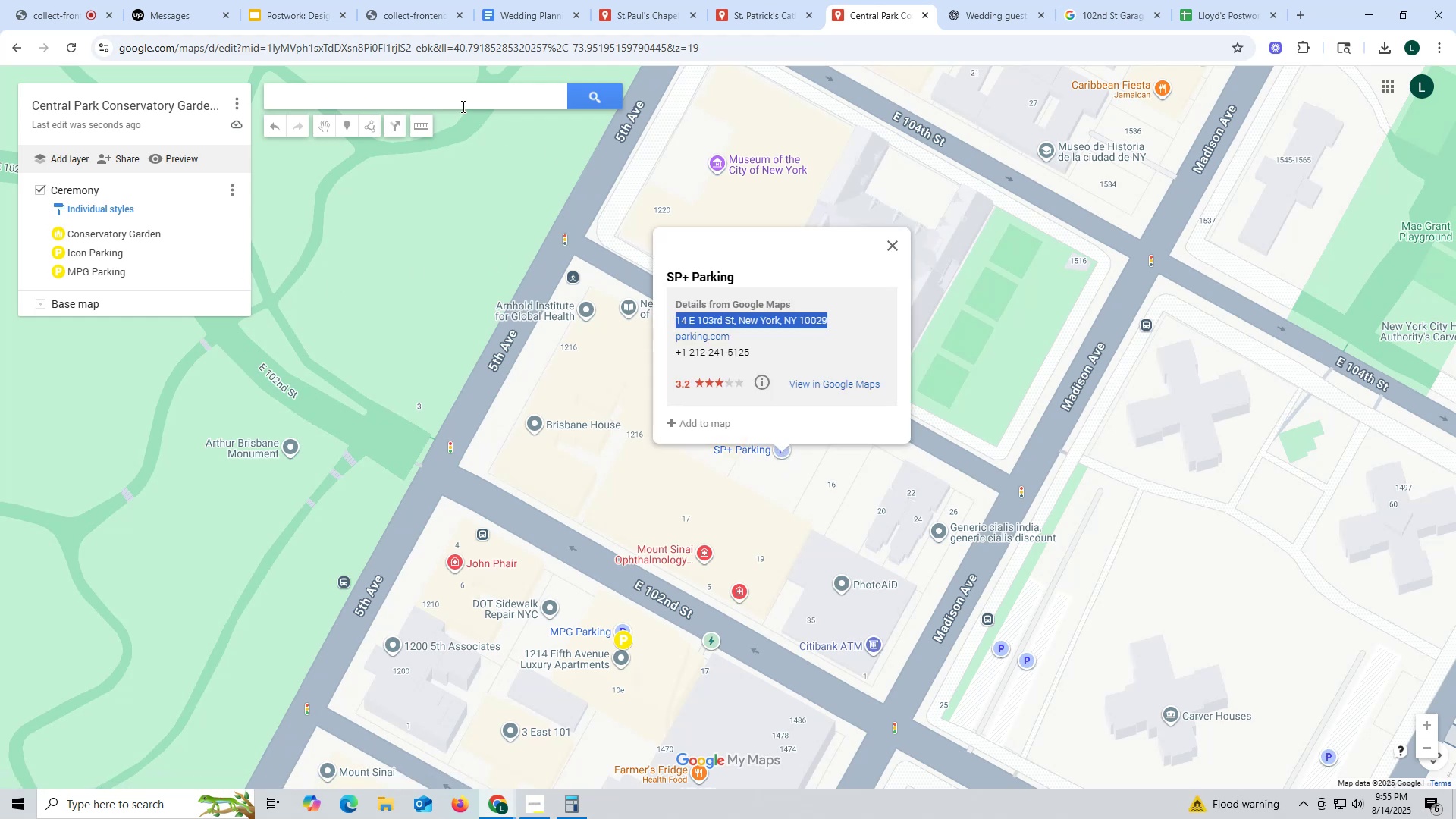 
key(Control+ControlLeft)
 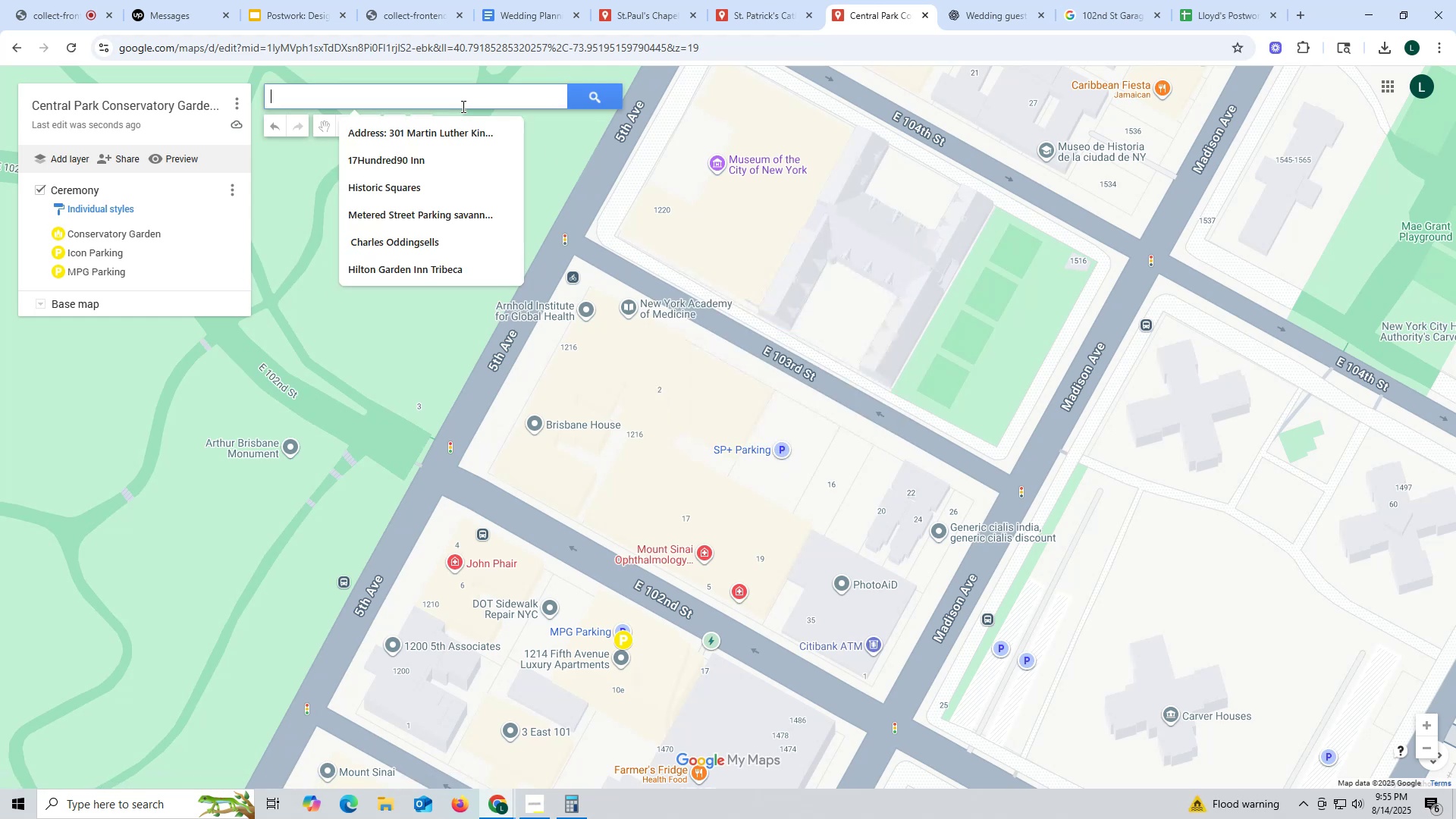 
left_click([462, 106])
 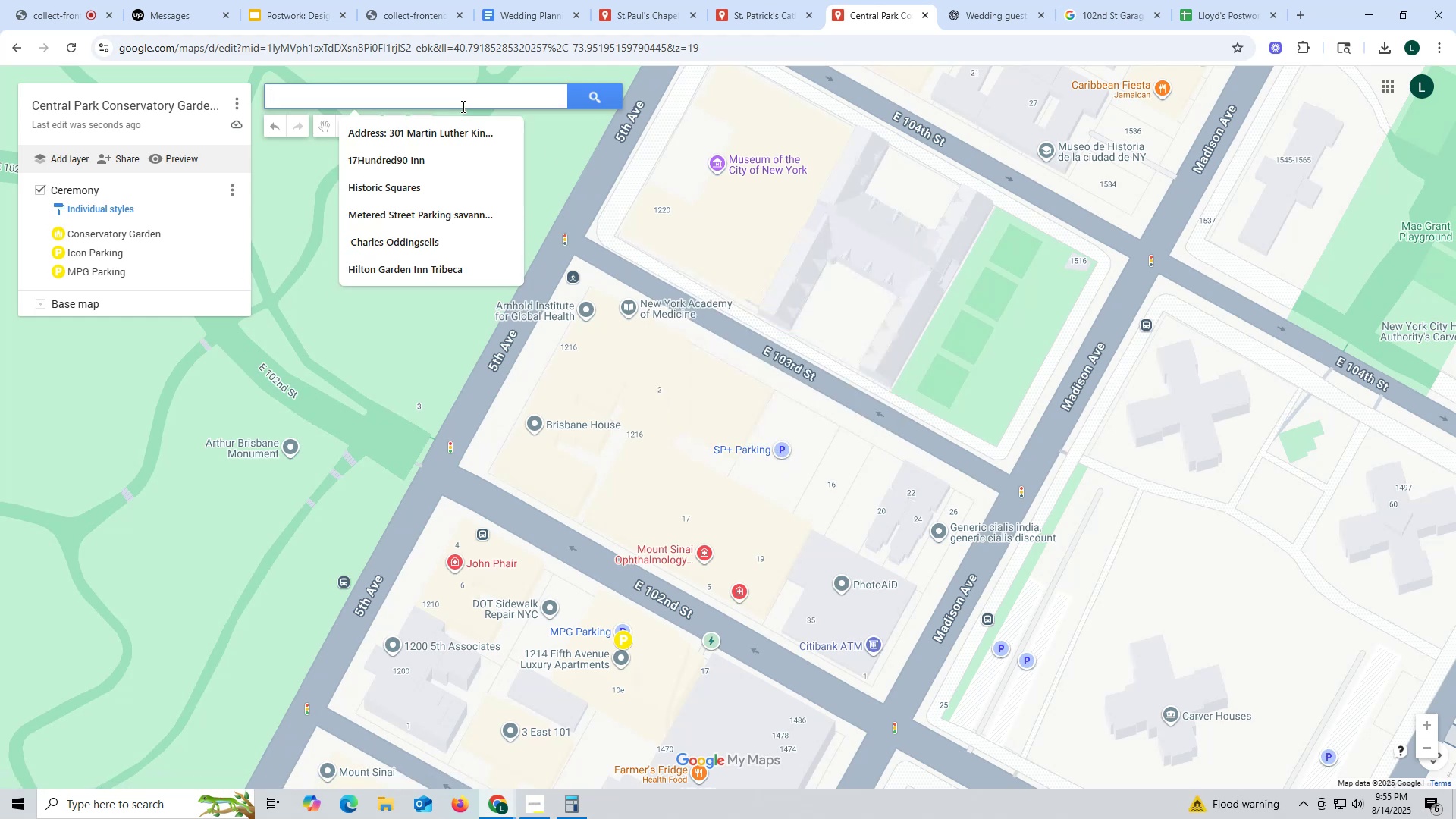 
key(Control+V)
 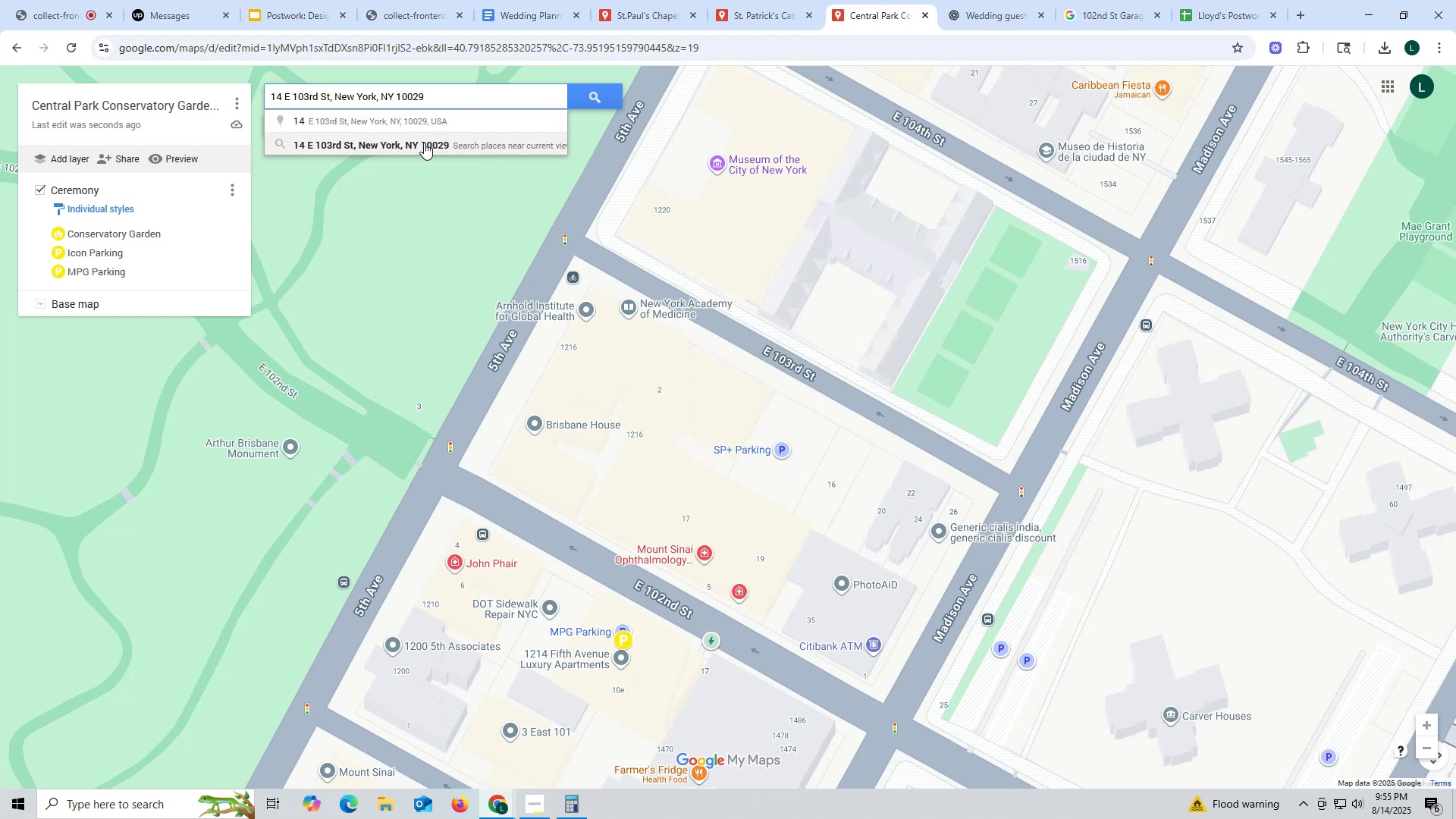 
left_click([419, 129])
 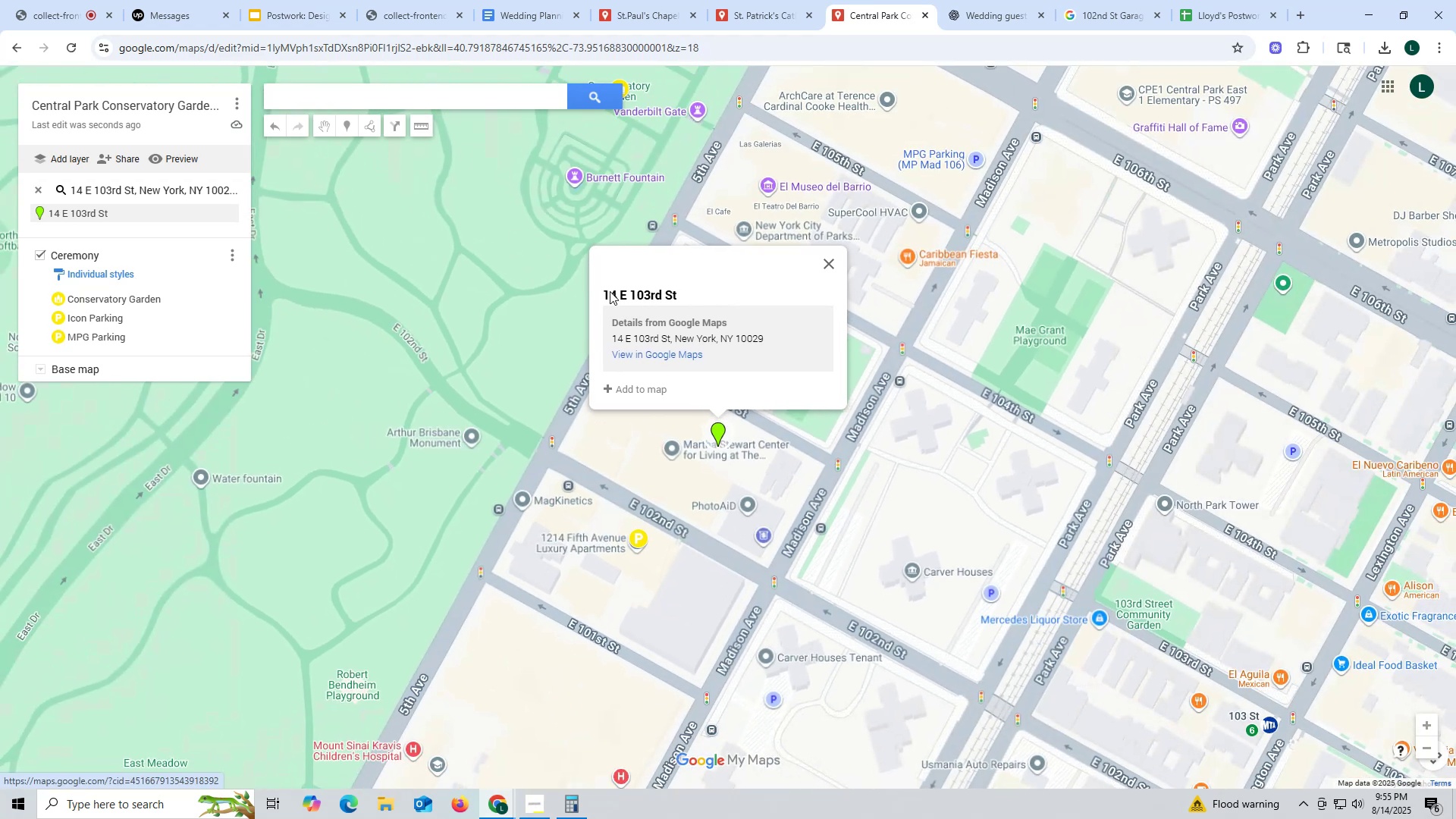 
left_click_drag(start_coordinate=[599, 287], to_coordinate=[688, 290])
 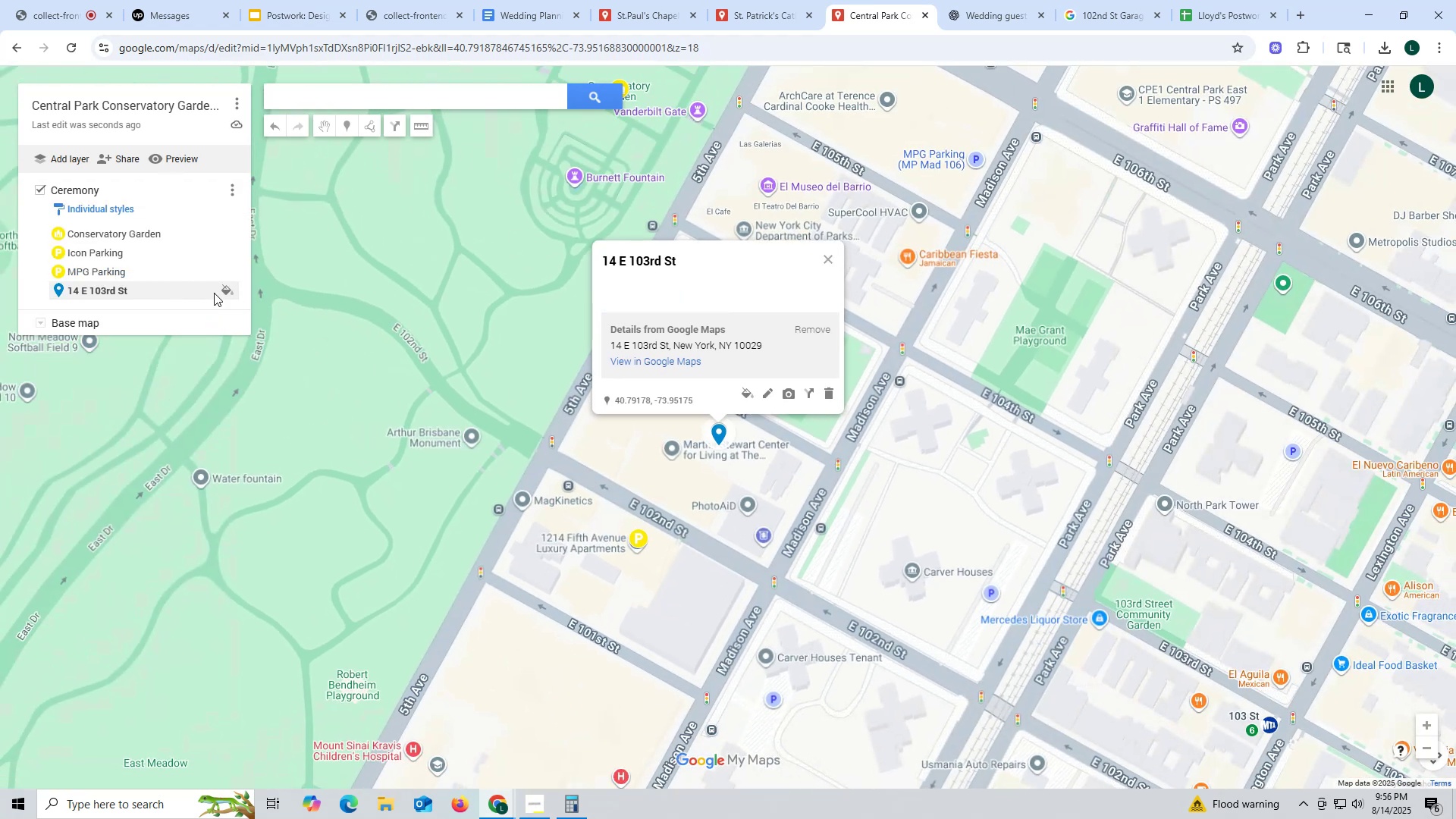 
wait(6.87)
 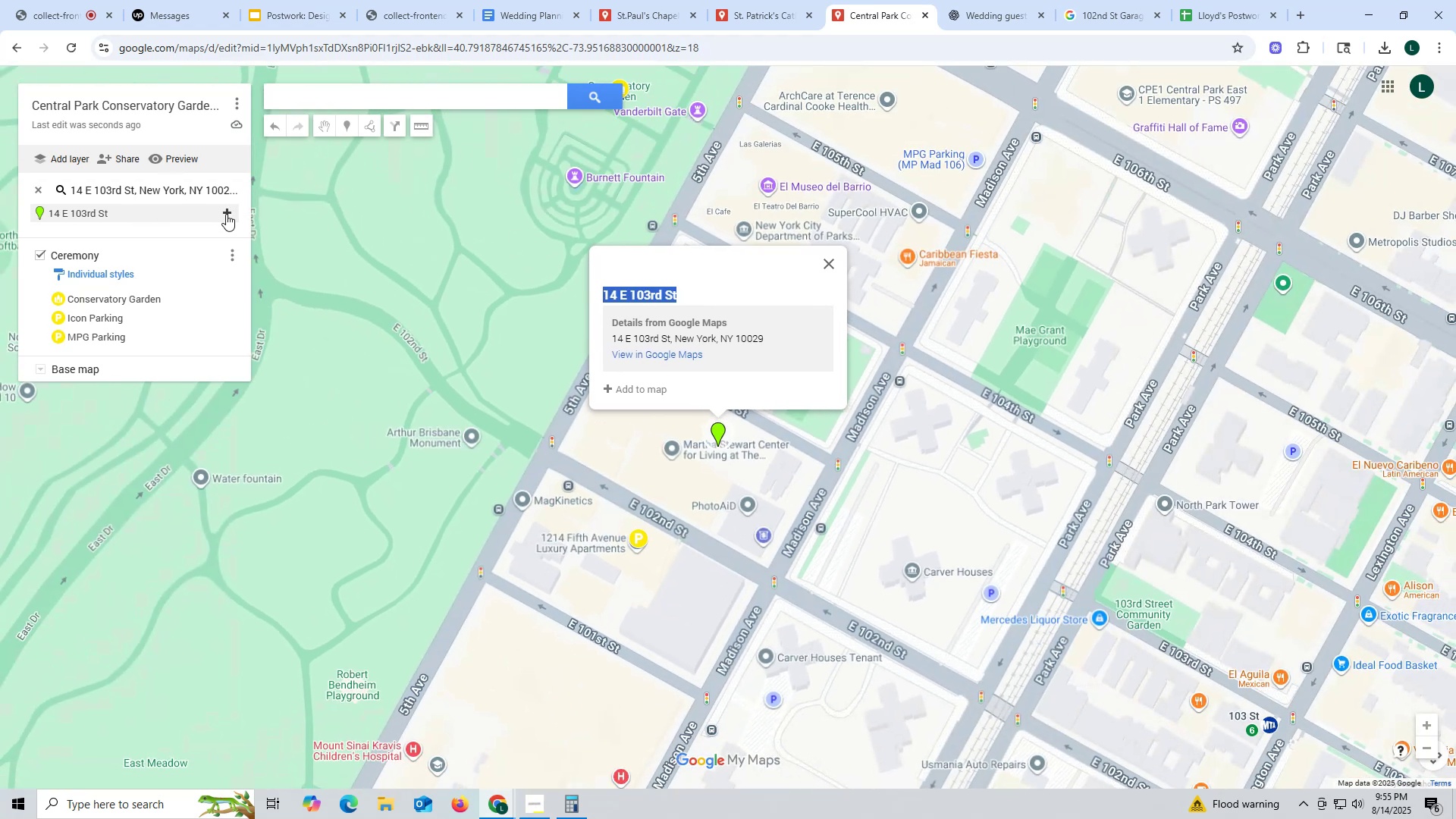 
scroll: coordinate [718, 463], scroll_direction: up, amount: 5.0
 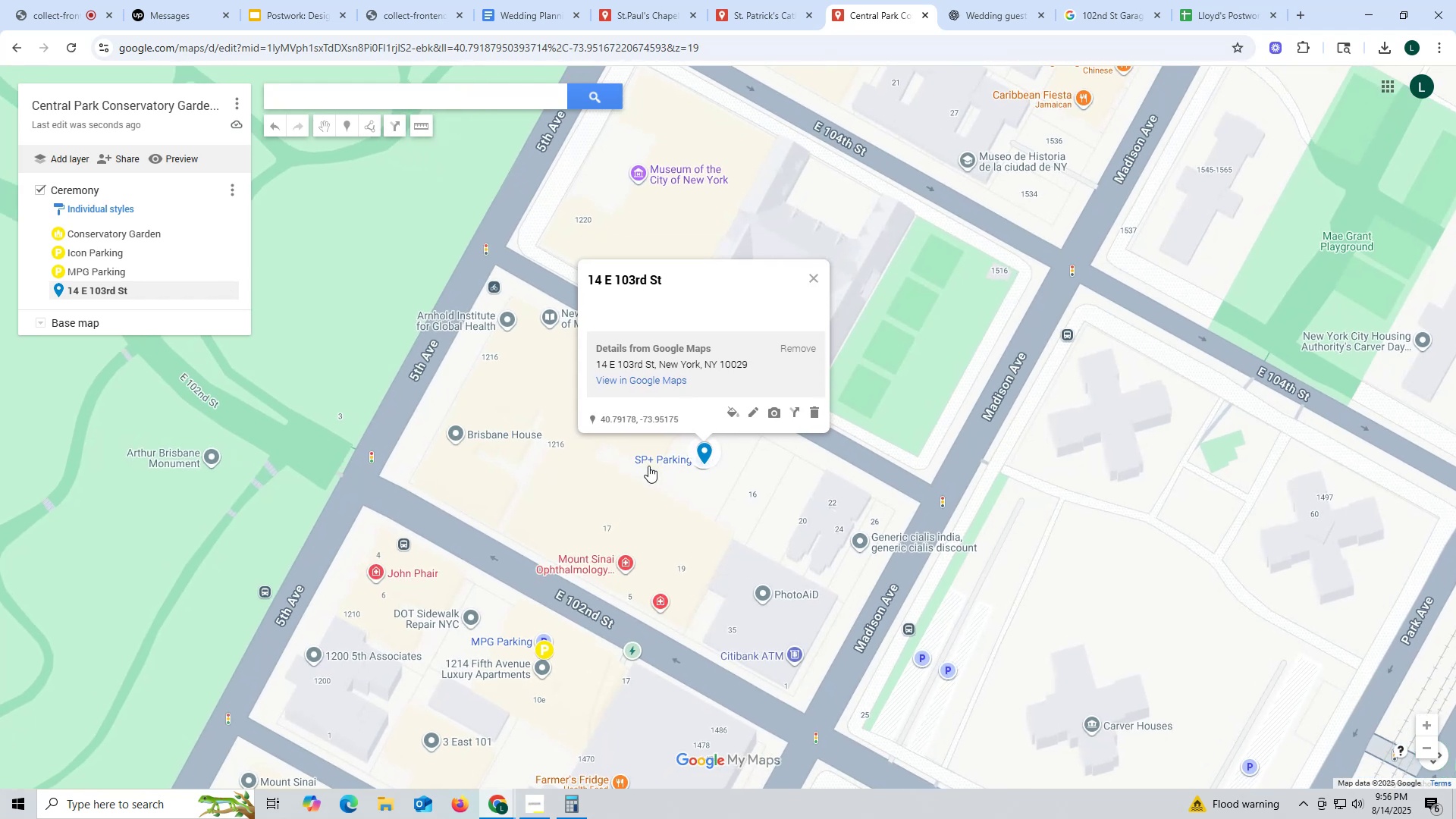 
double_click([650, 460])
 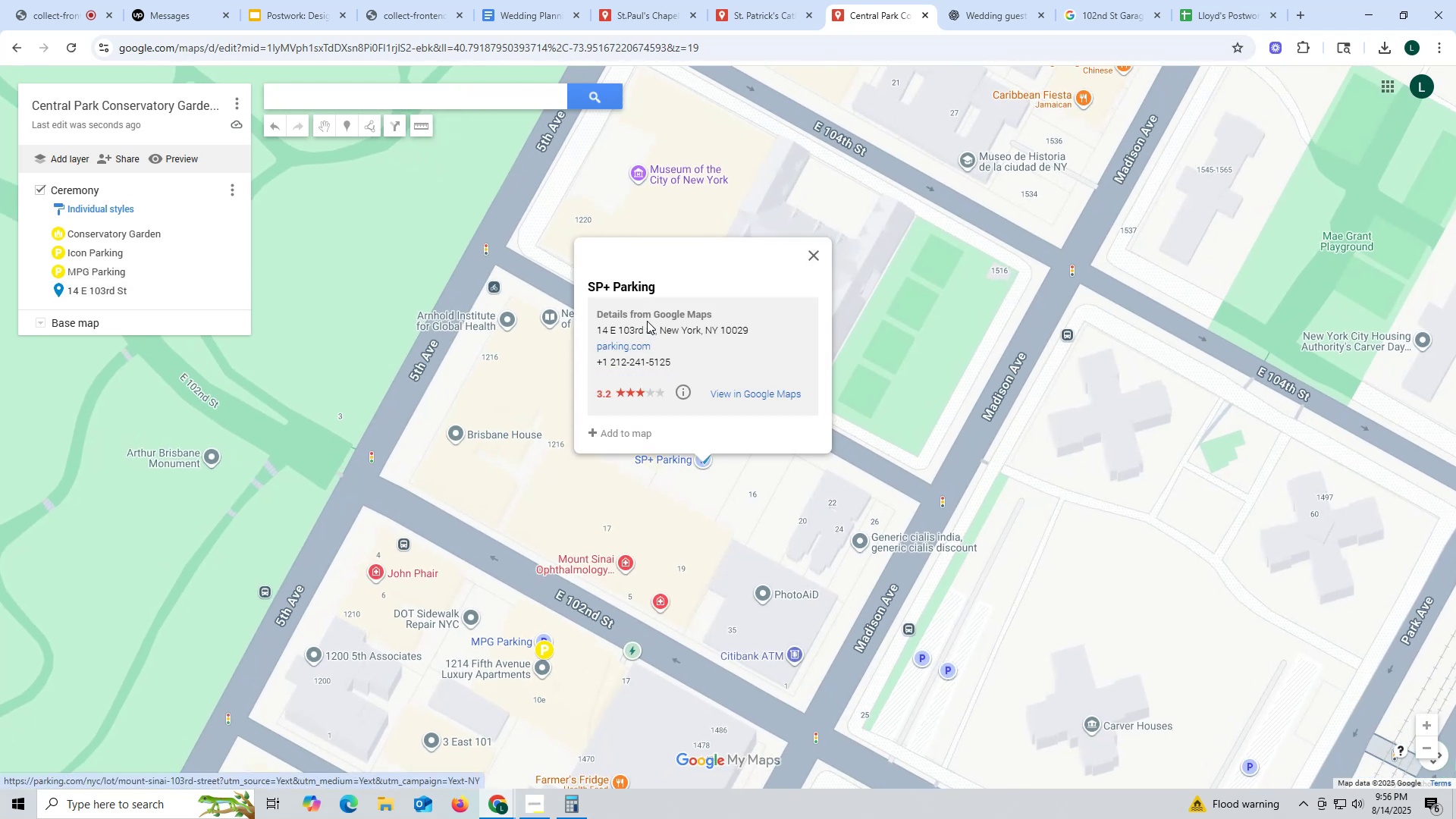 
left_click_drag(start_coordinate=[674, 287], to_coordinate=[576, 274])
 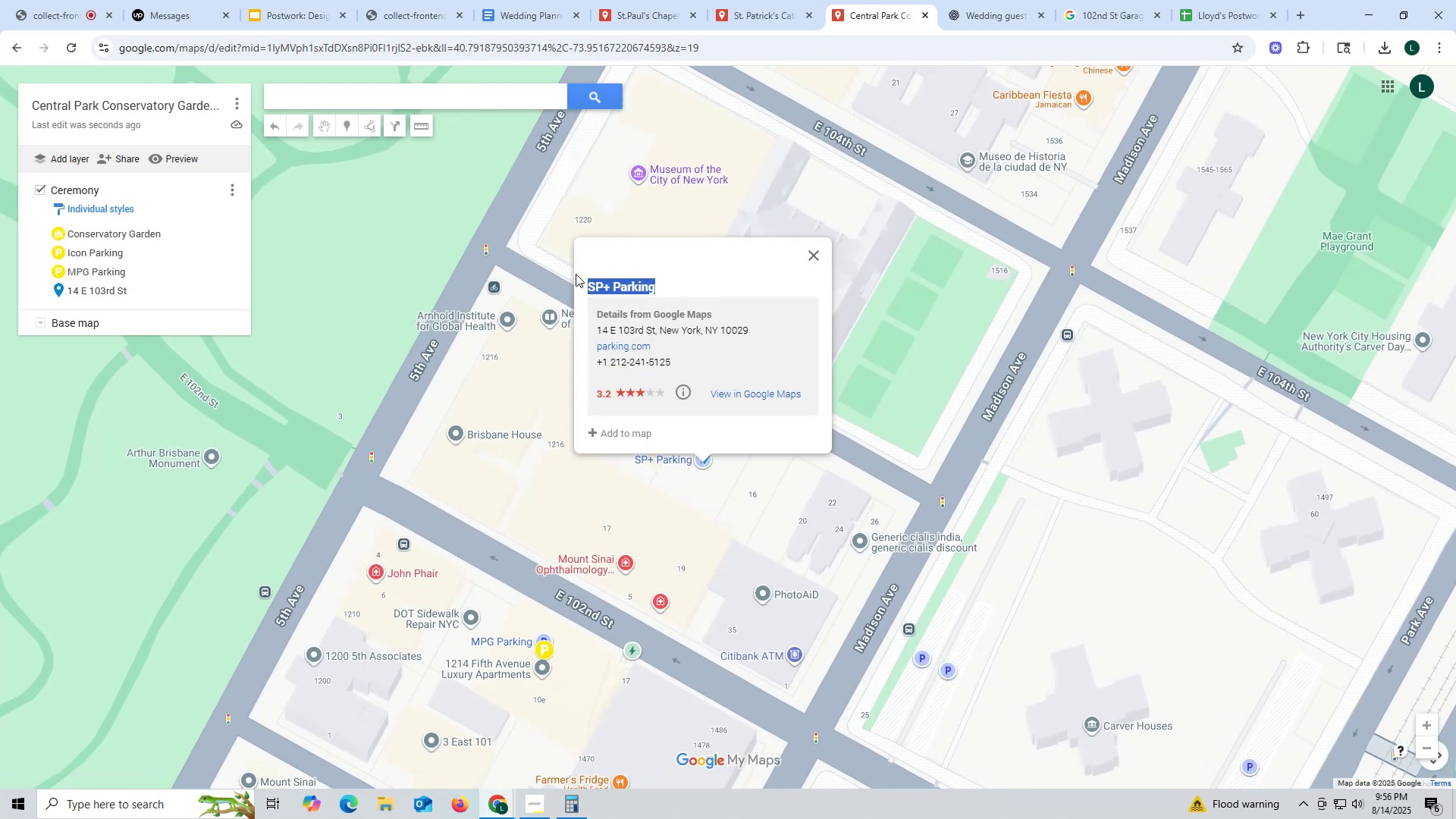 
key(Control+ControlLeft)
 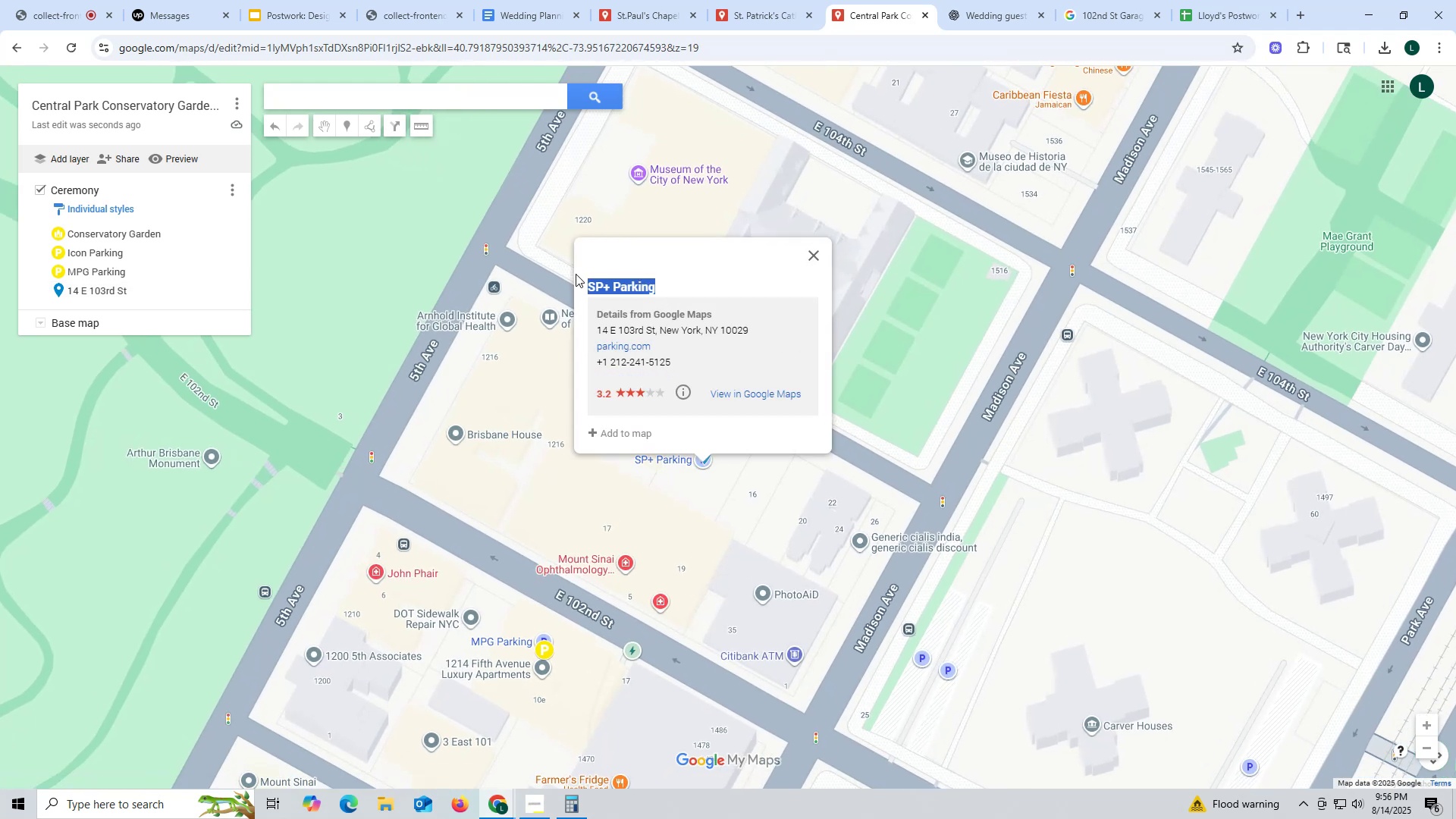 
key(Control+C)
 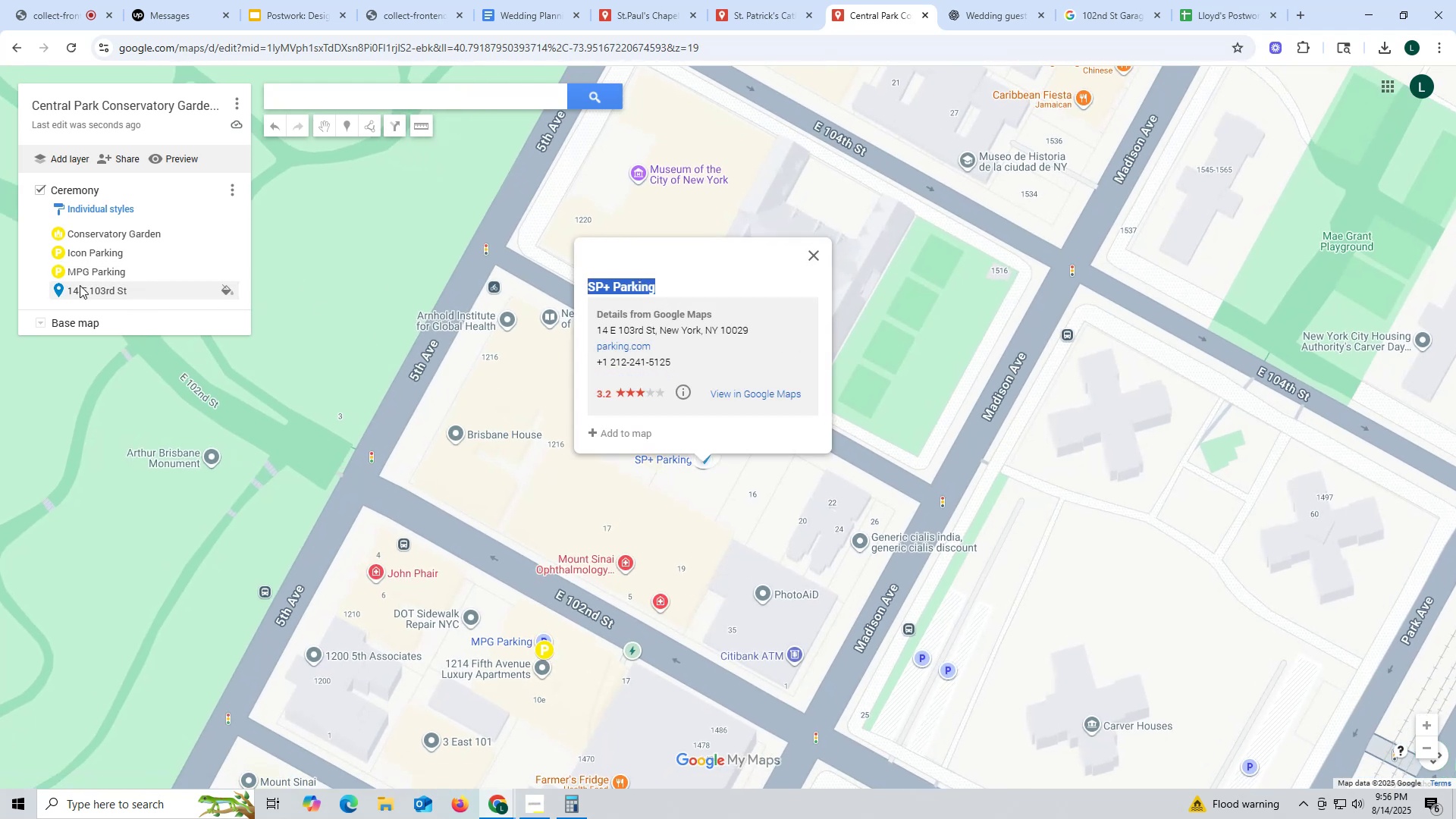 
left_click([73, 289])
 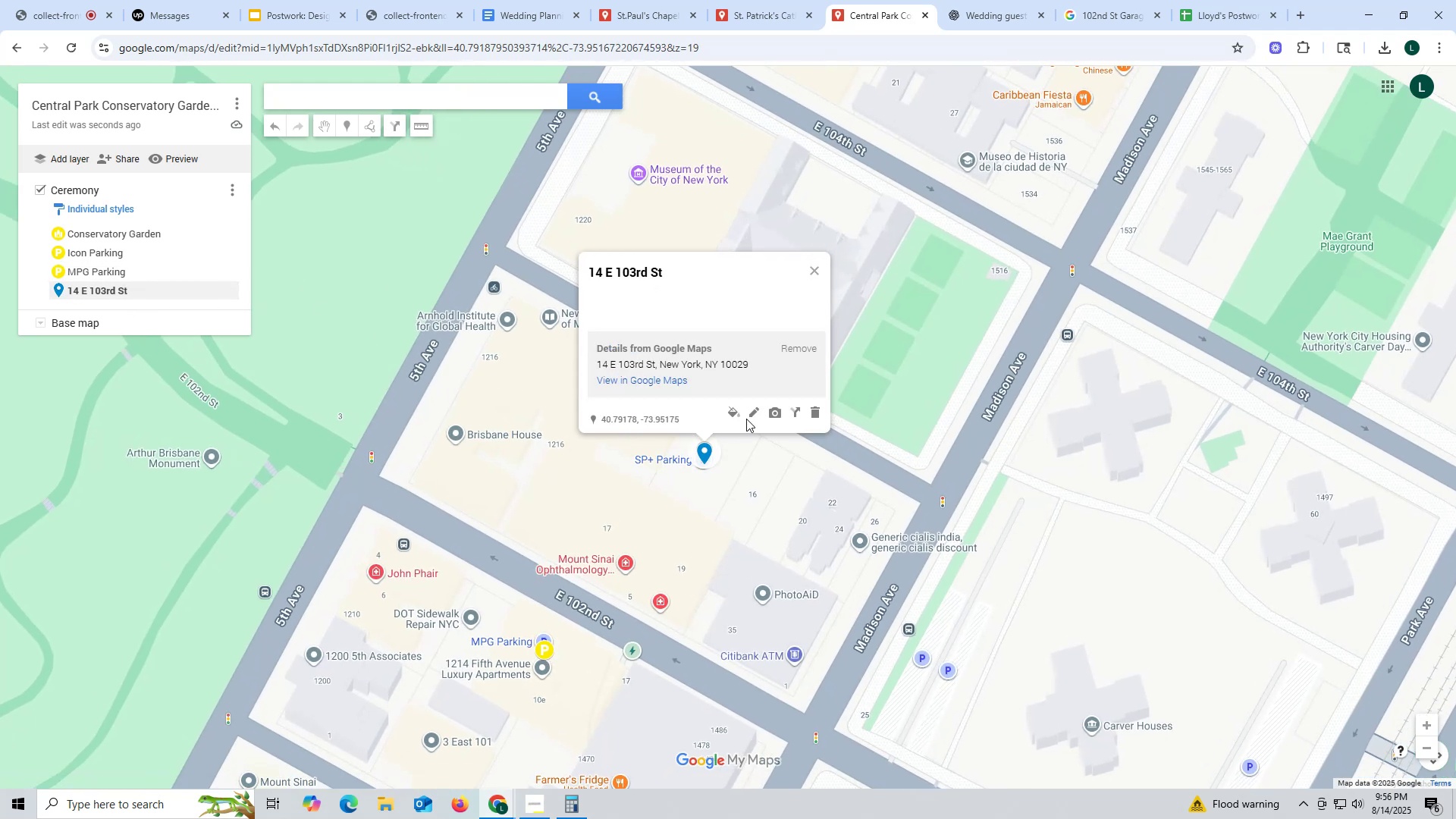 
left_click([753, 415])
 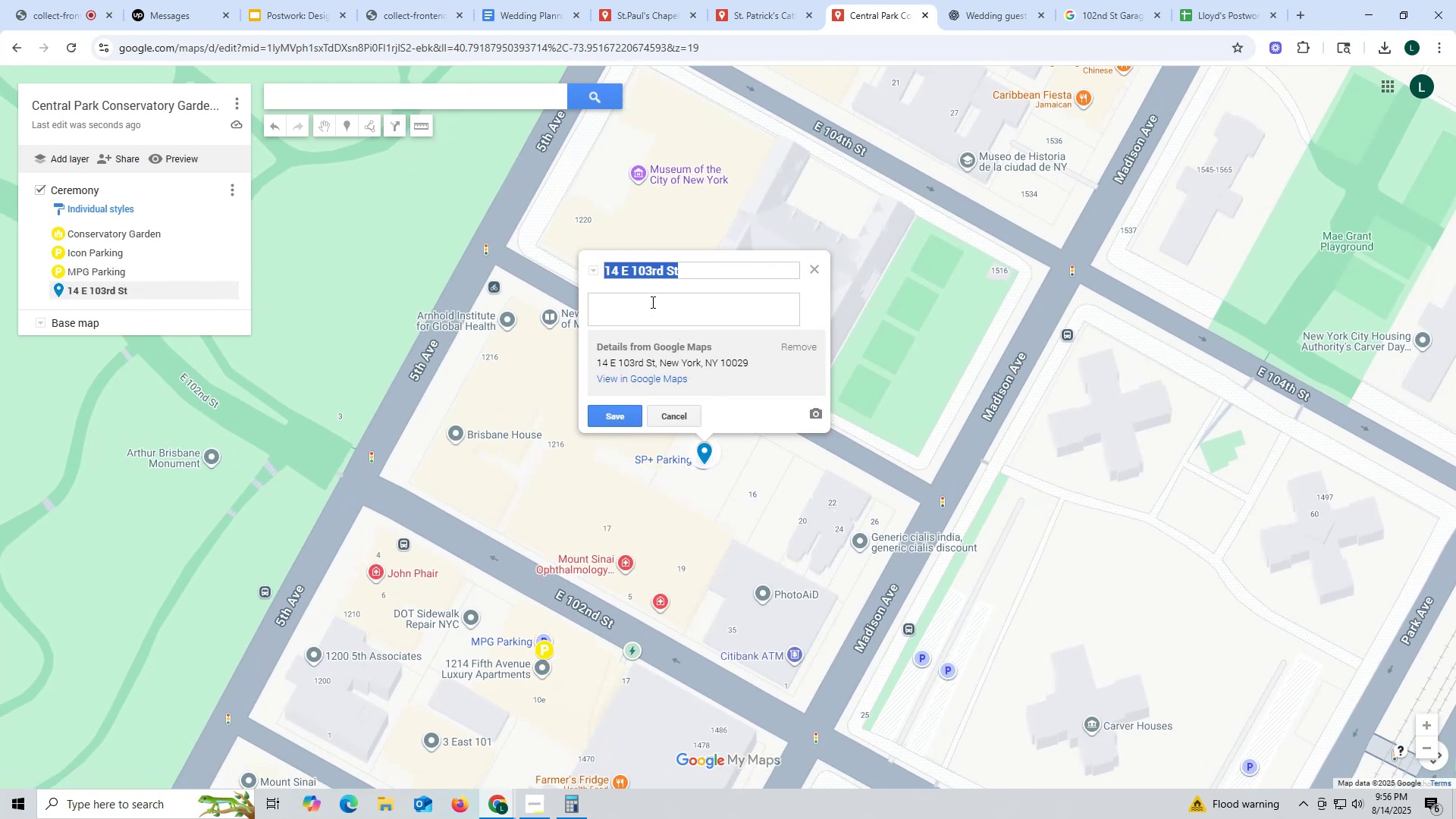 
key(Control+ControlLeft)
 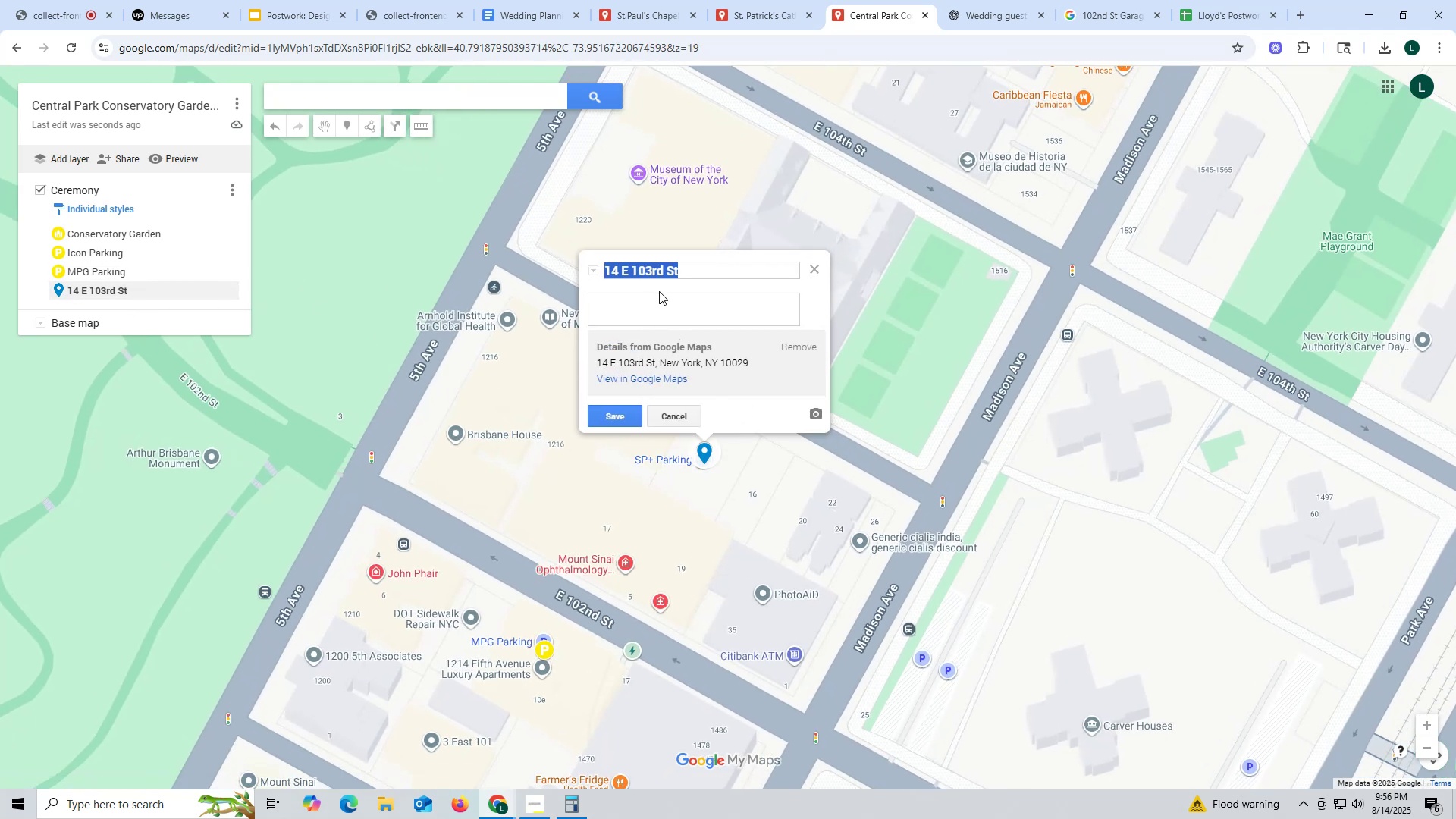 
key(Control+V)
 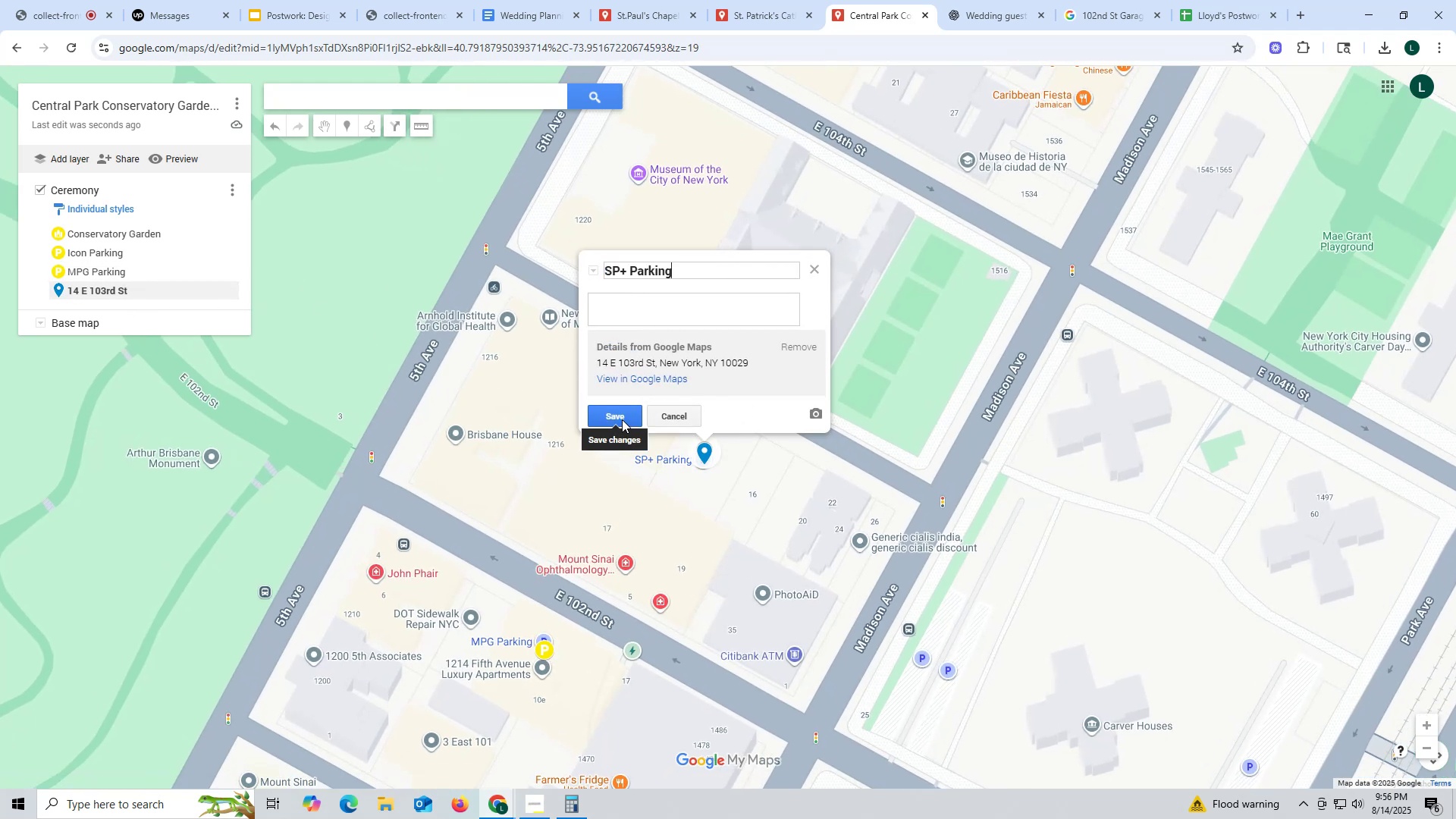 
left_click([622, 419])
 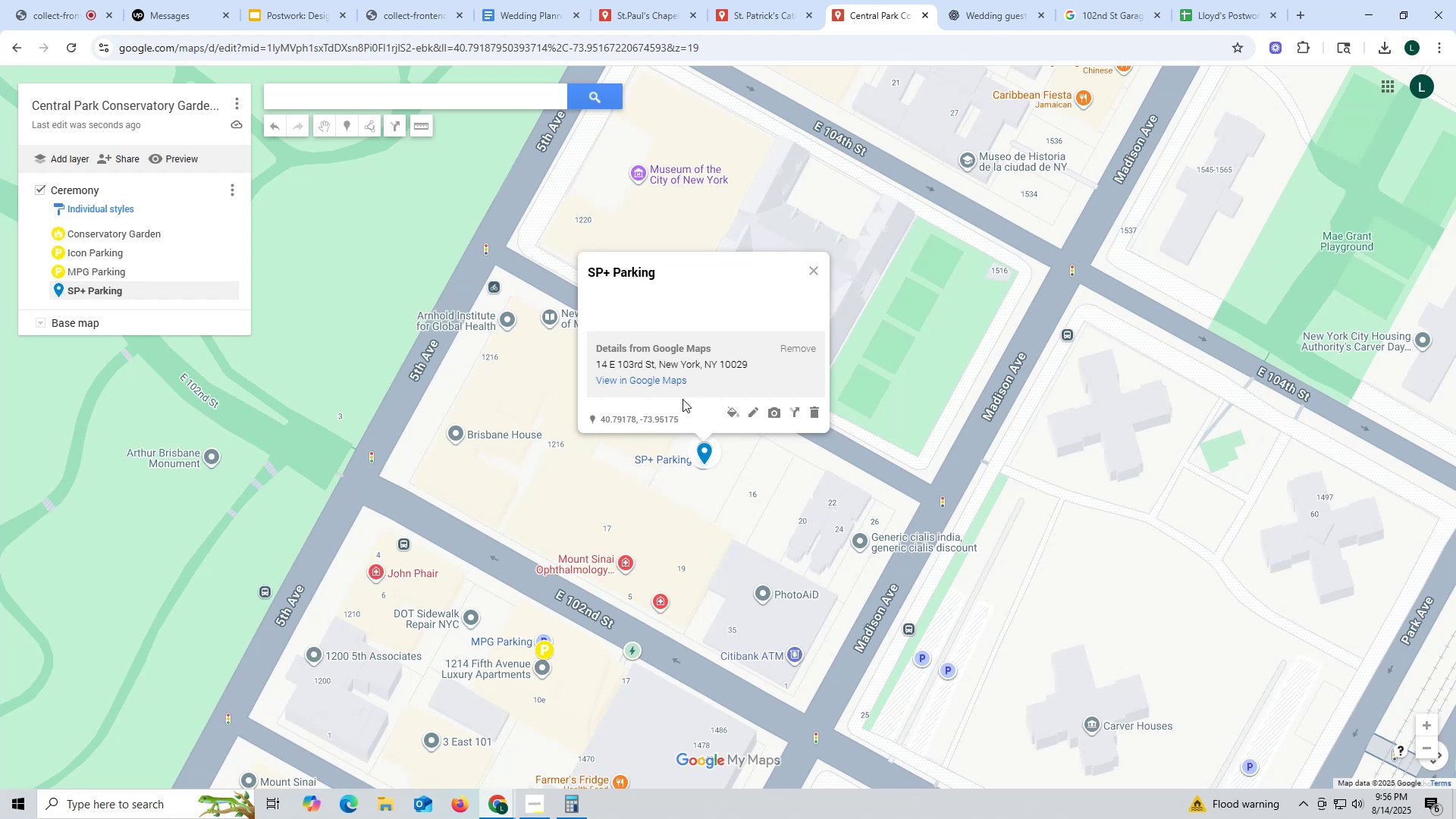 
left_click_drag(start_coordinate=[588, 362], to_coordinate=[756, 359])
 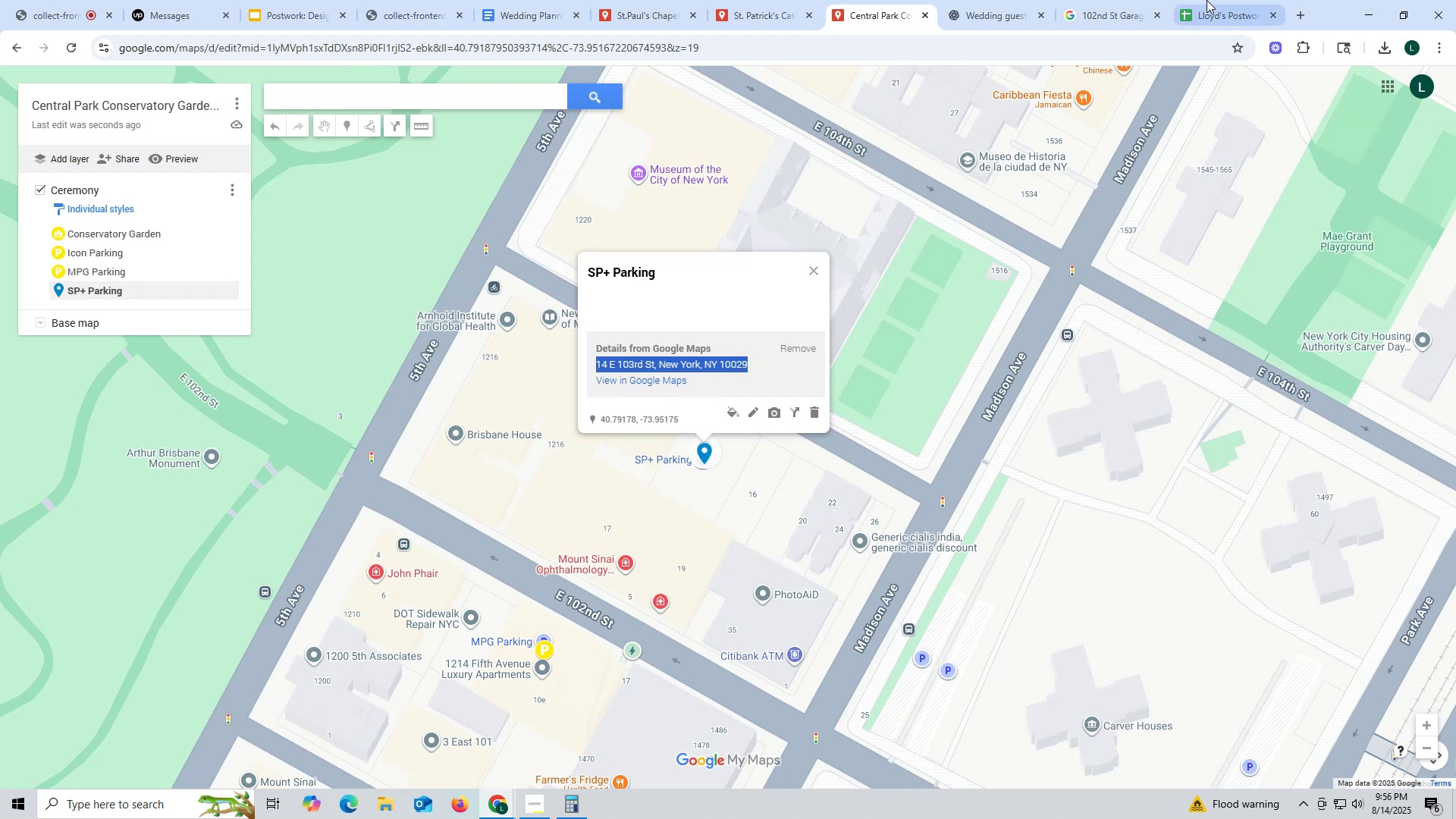 
key(Control+ControlLeft)
 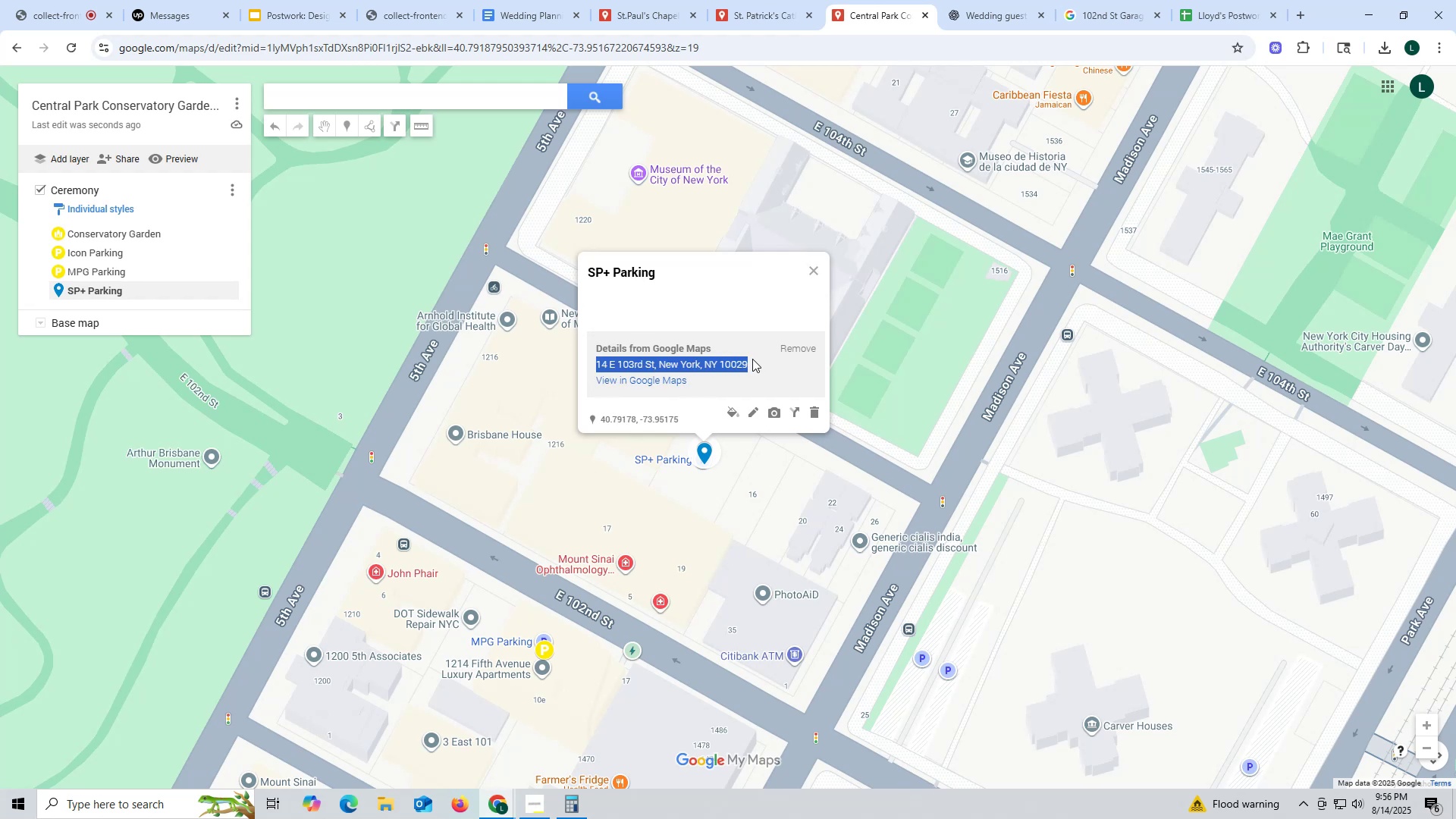 
key(Control+C)
 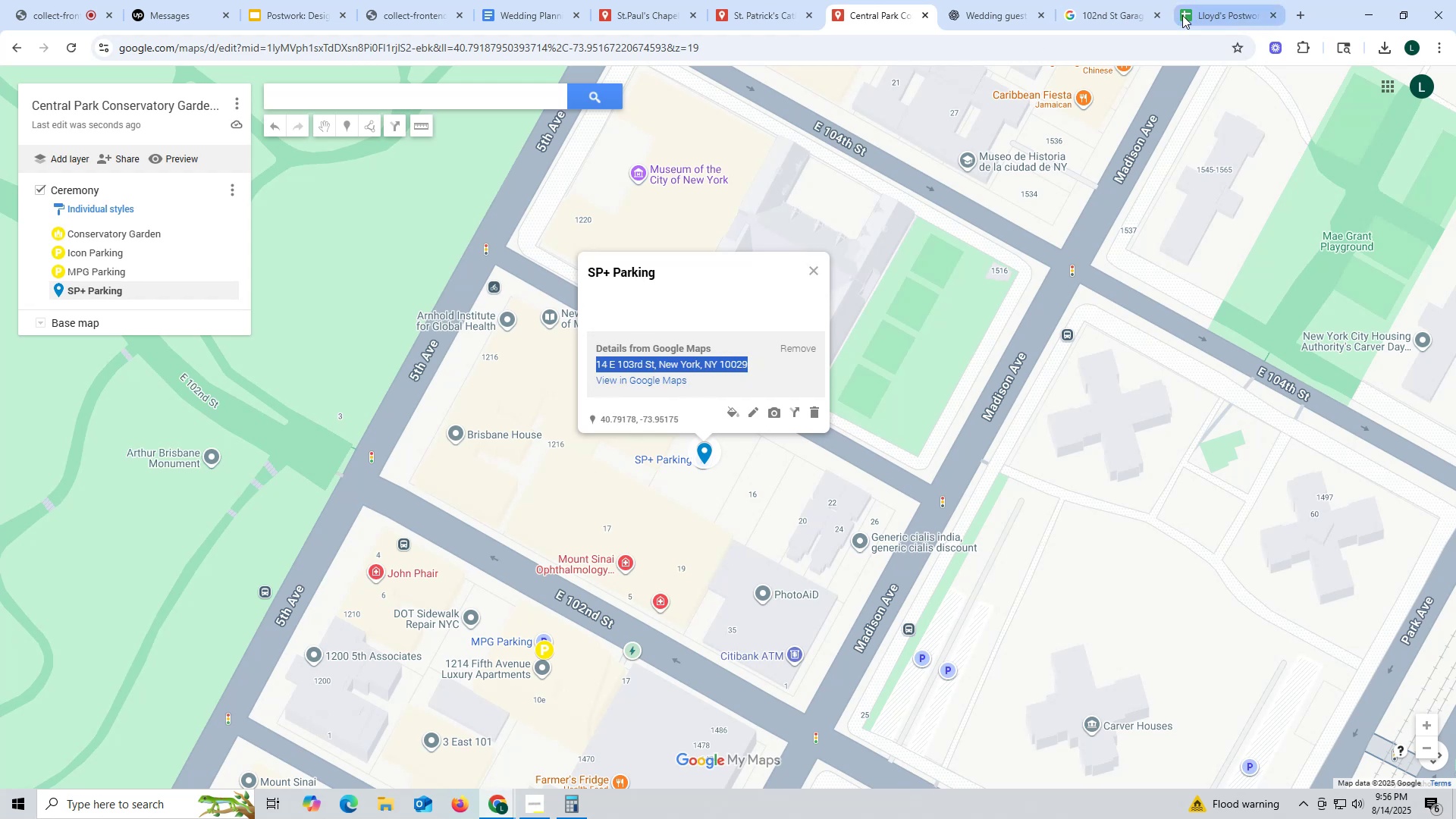 
left_click_drag(start_coordinate=[1101, 17], to_coordinate=[1079, 17])
 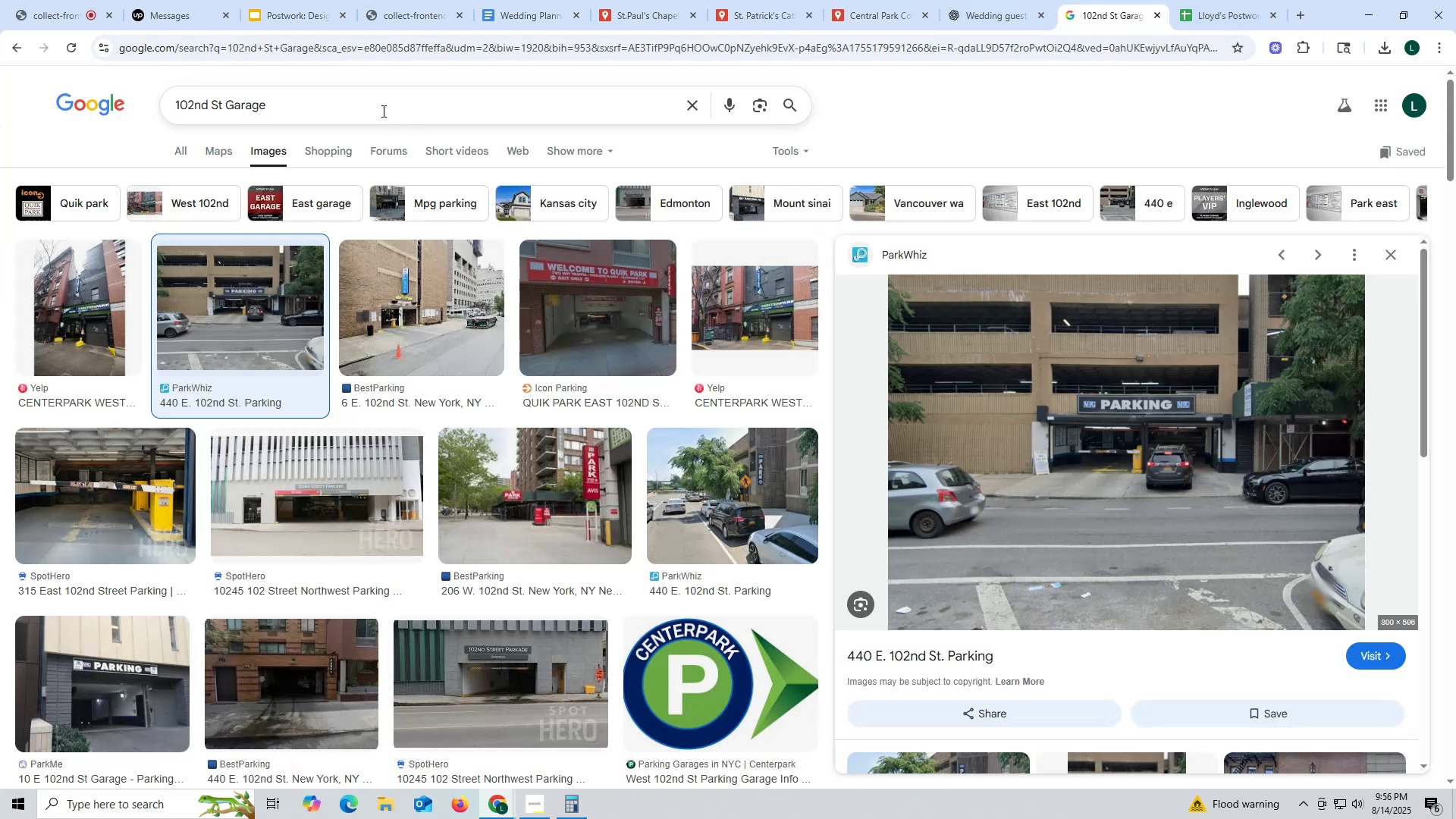 
left_click_drag(start_coordinate=[367, 111], to_coordinate=[54, 100])
 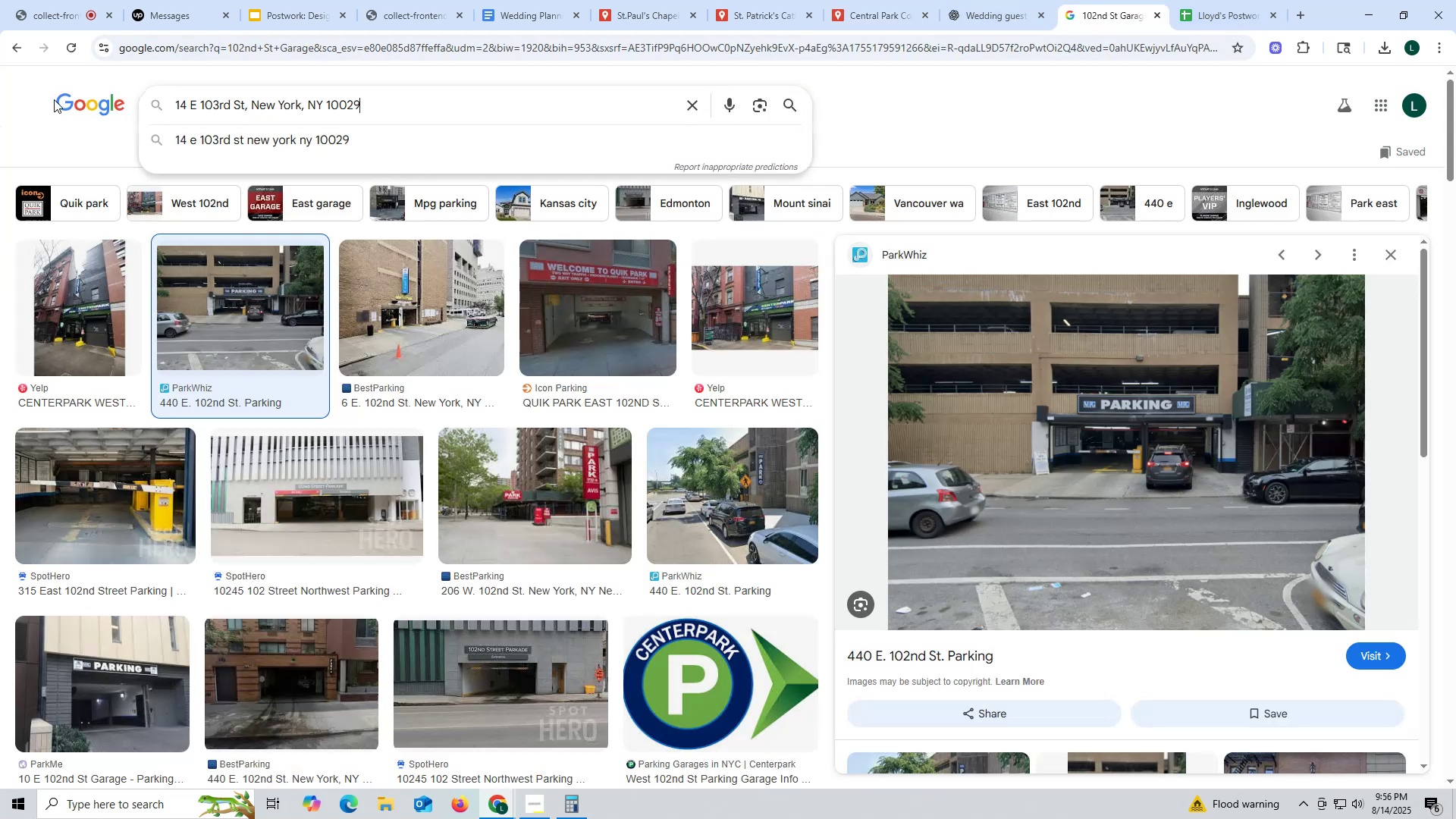 
key(Control+ControlLeft)
 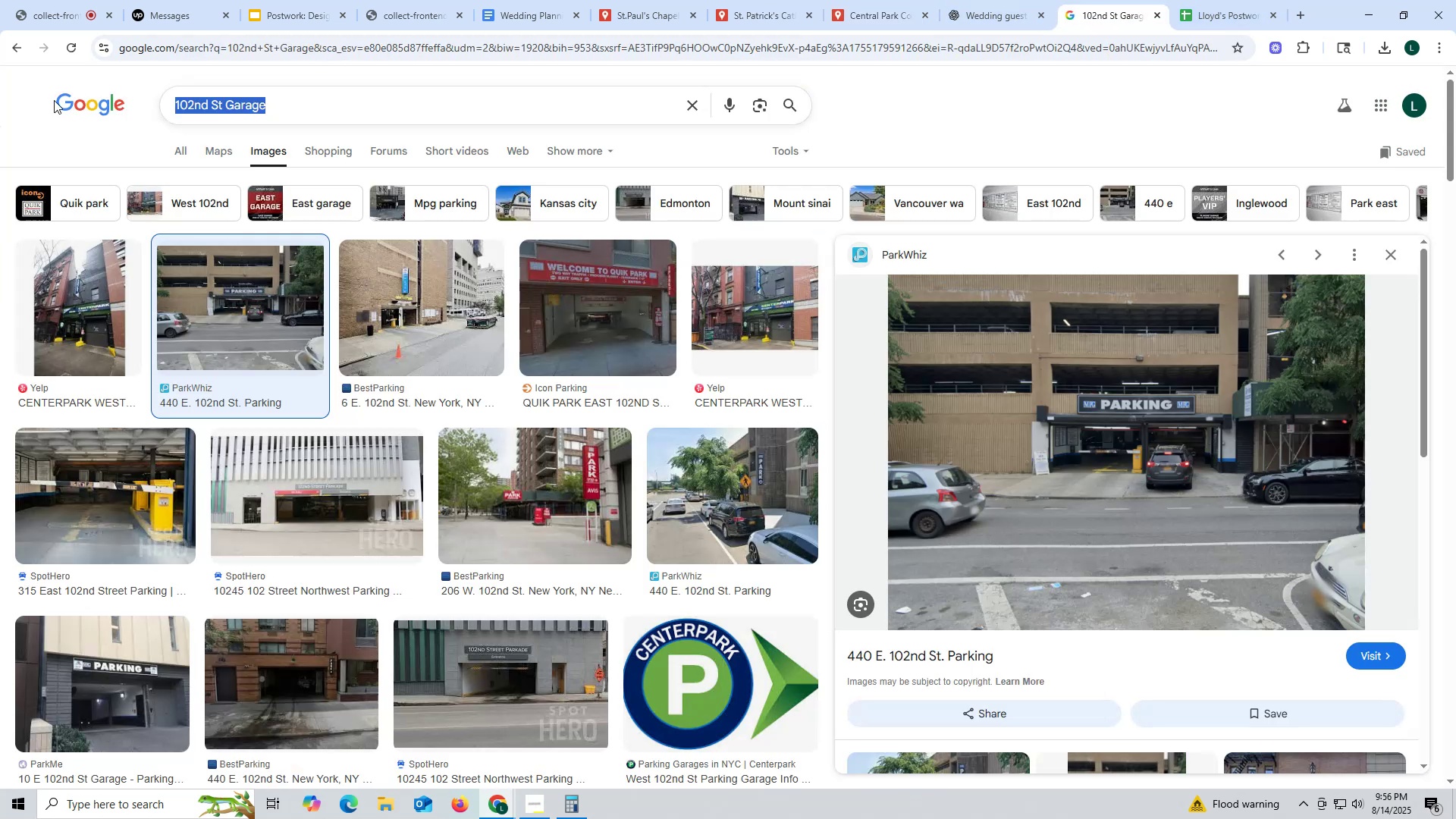 
key(Control+V)
 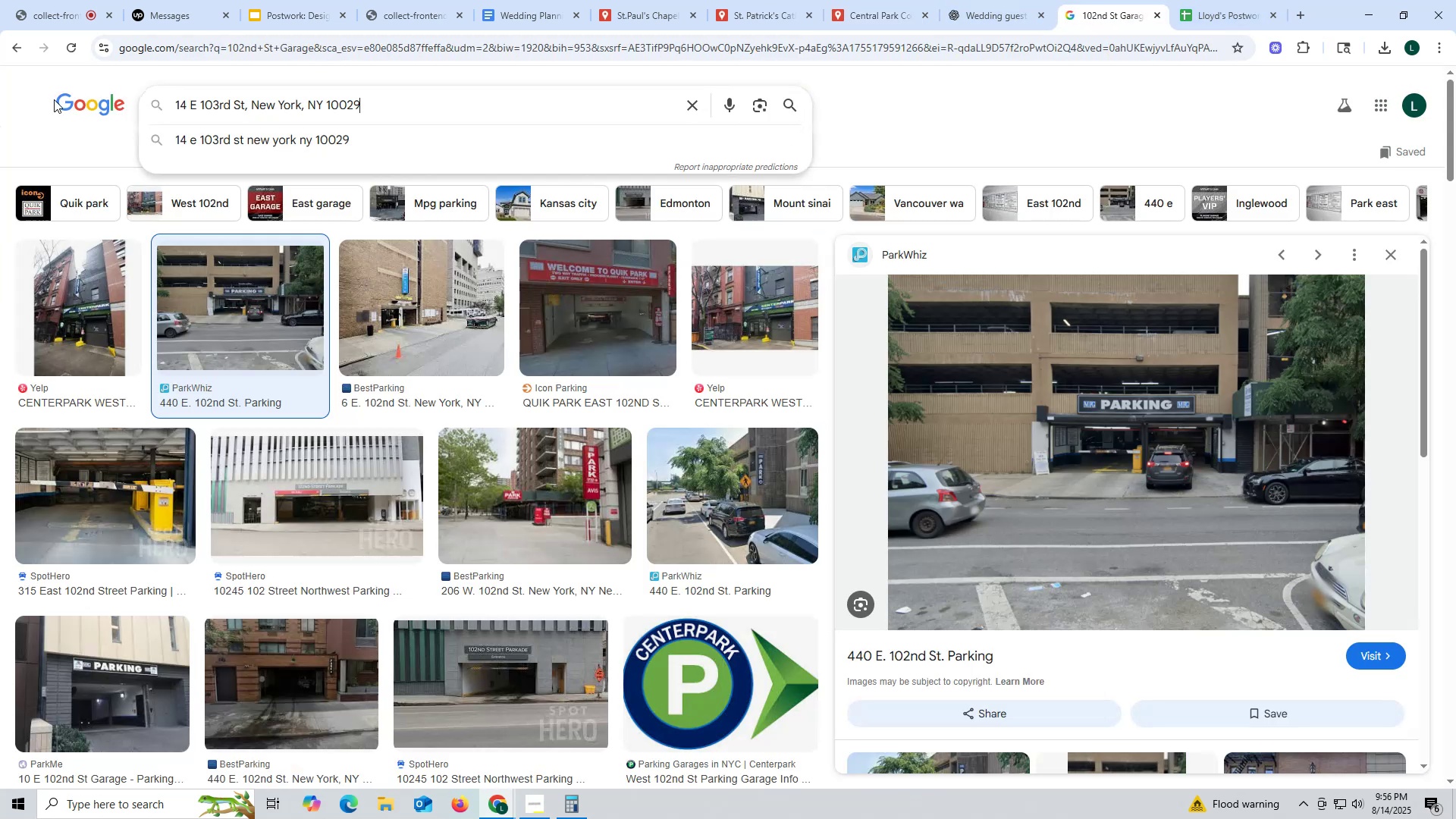 
key(Enter)
 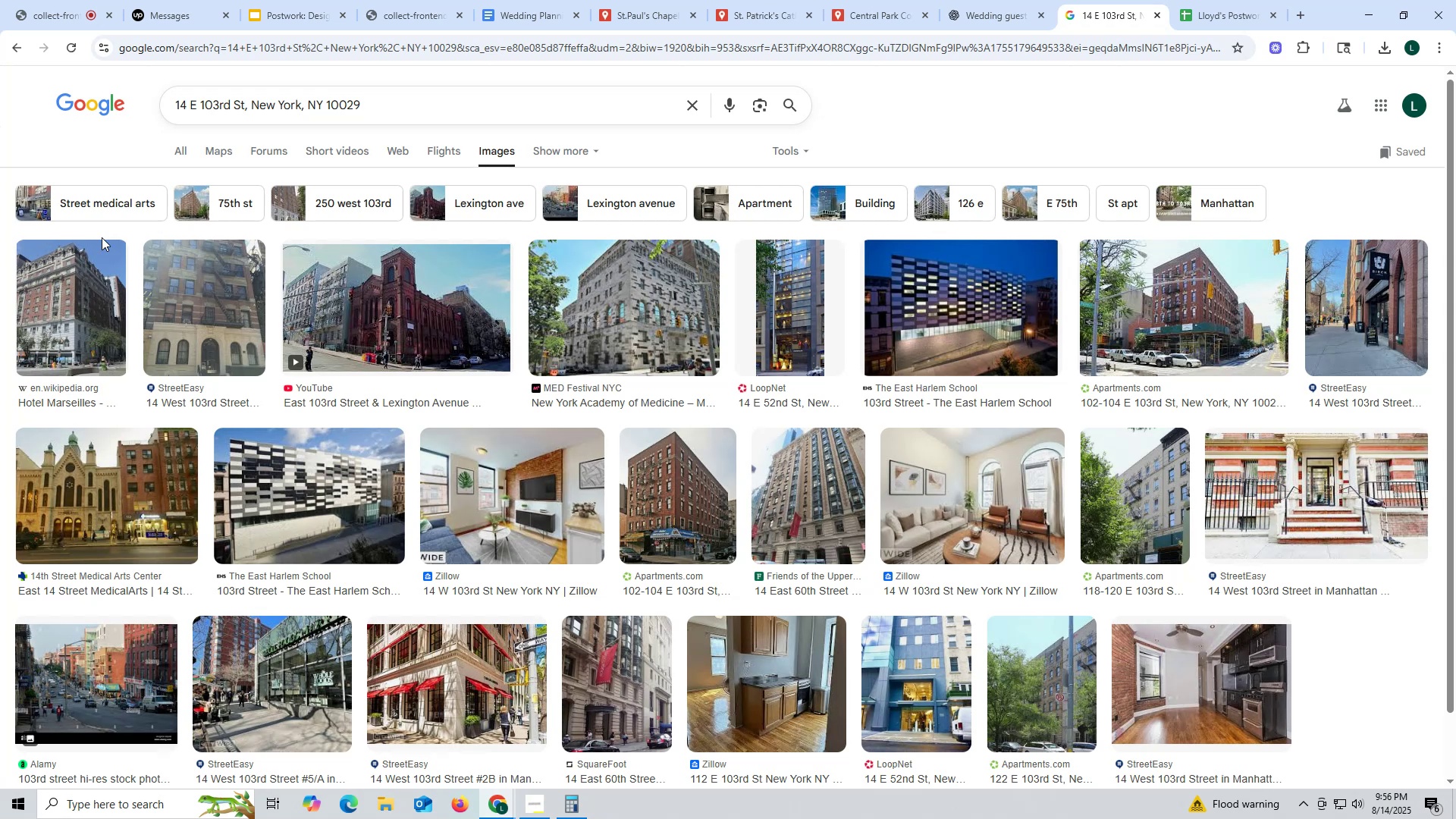 
wait(11.1)
 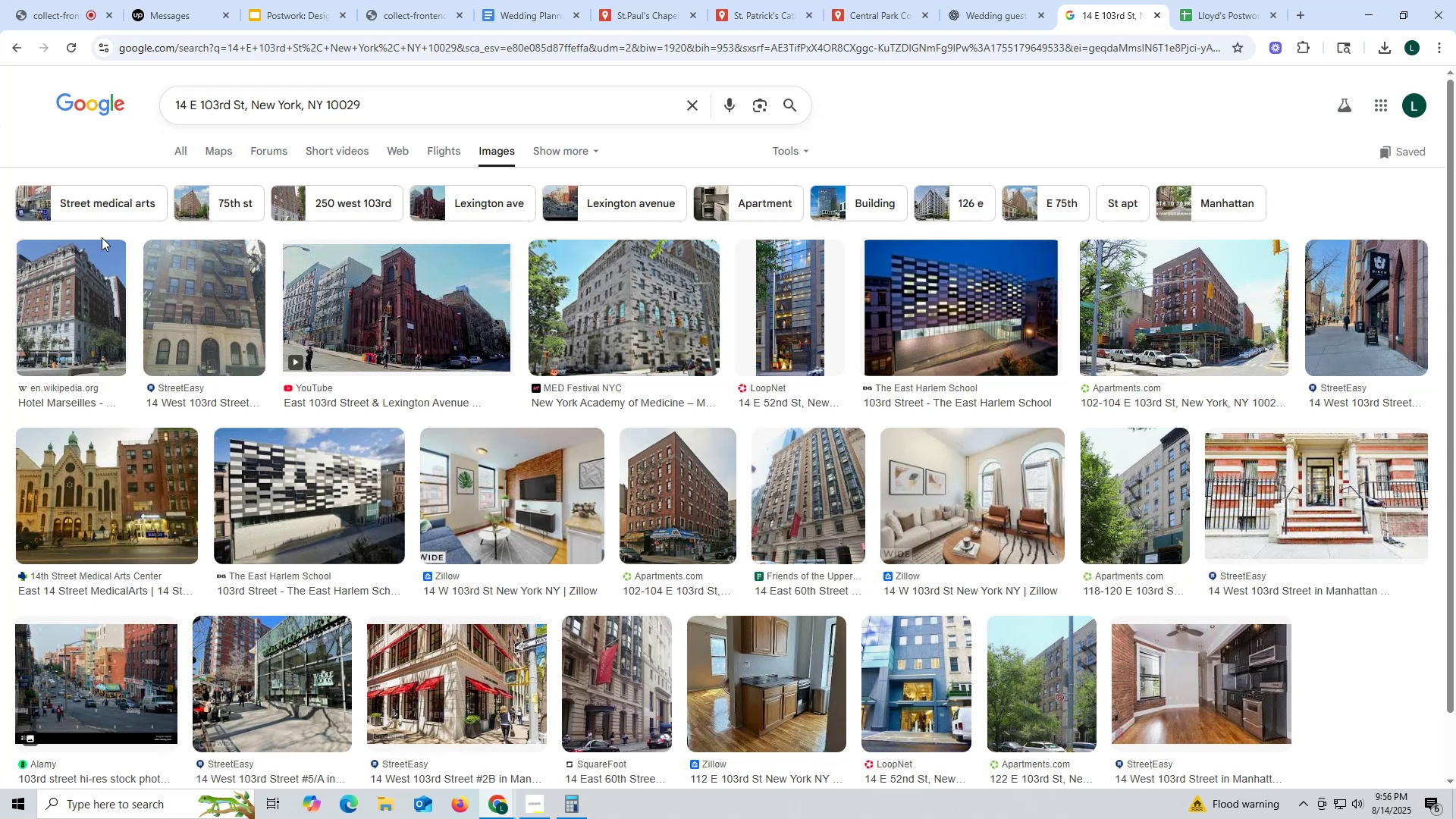 
left_click([837, 12])
 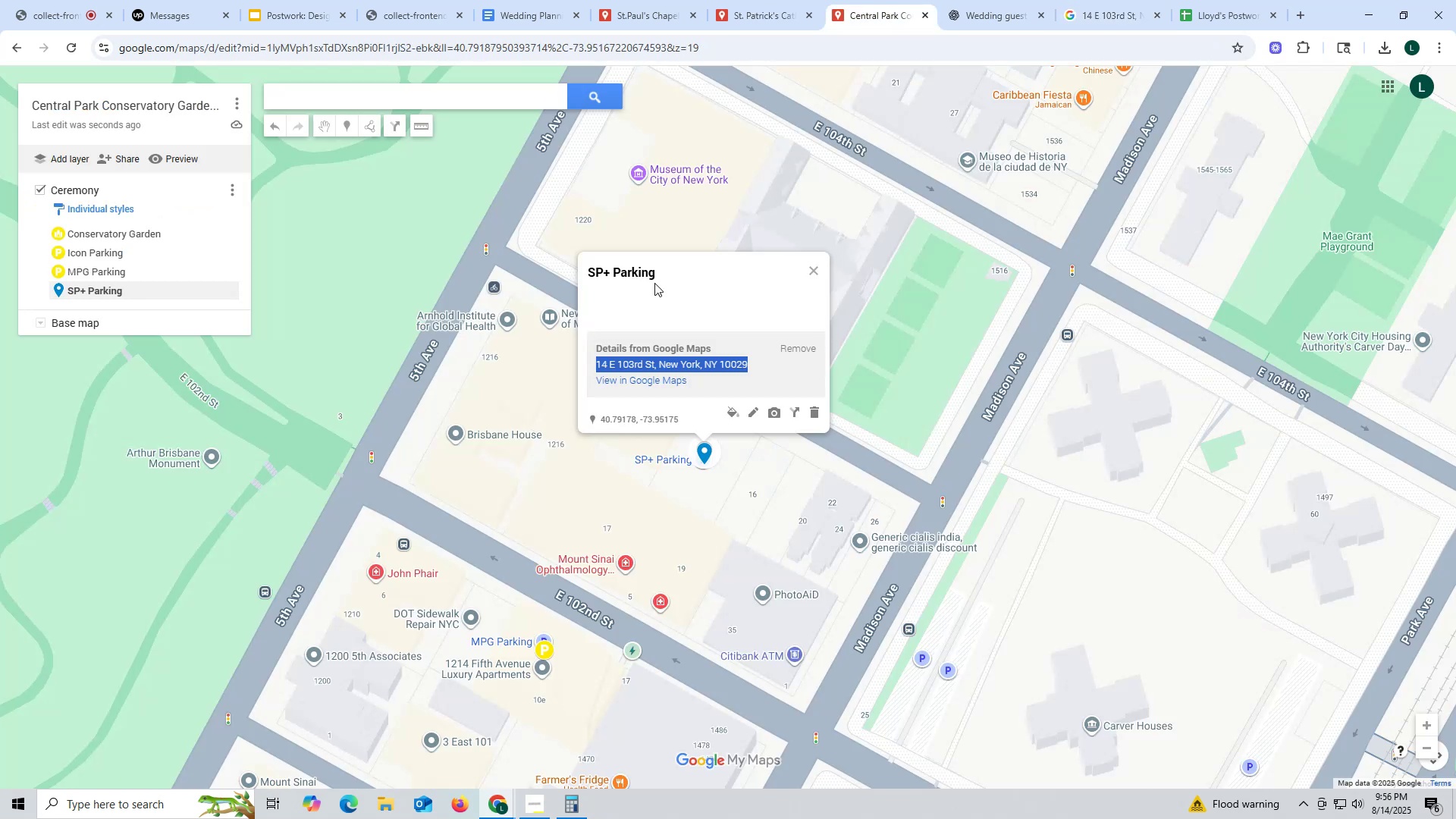 
left_click_drag(start_coordinate=[707, 274], to_coordinate=[582, 270])
 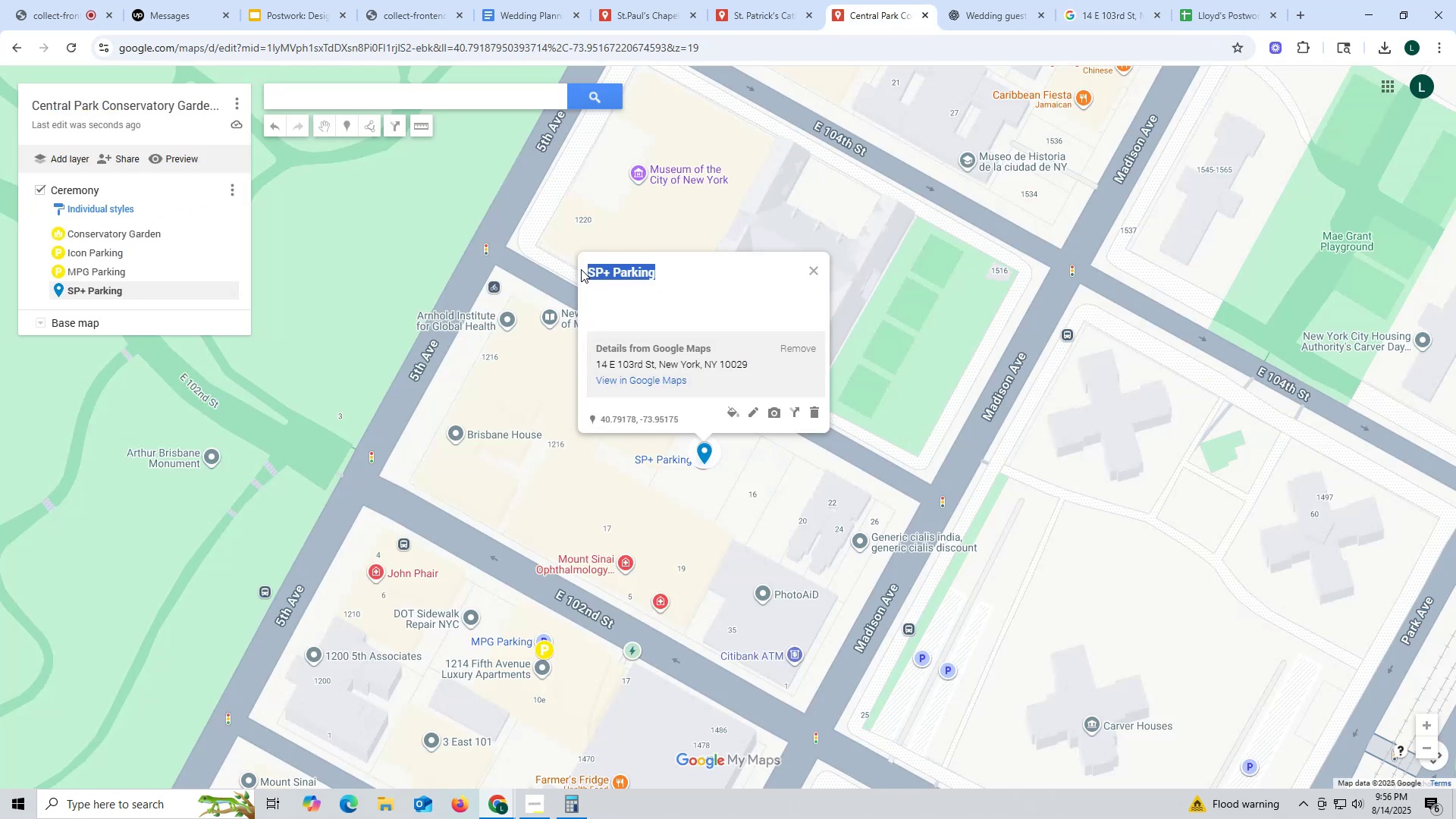 
key(Control+ControlLeft)
 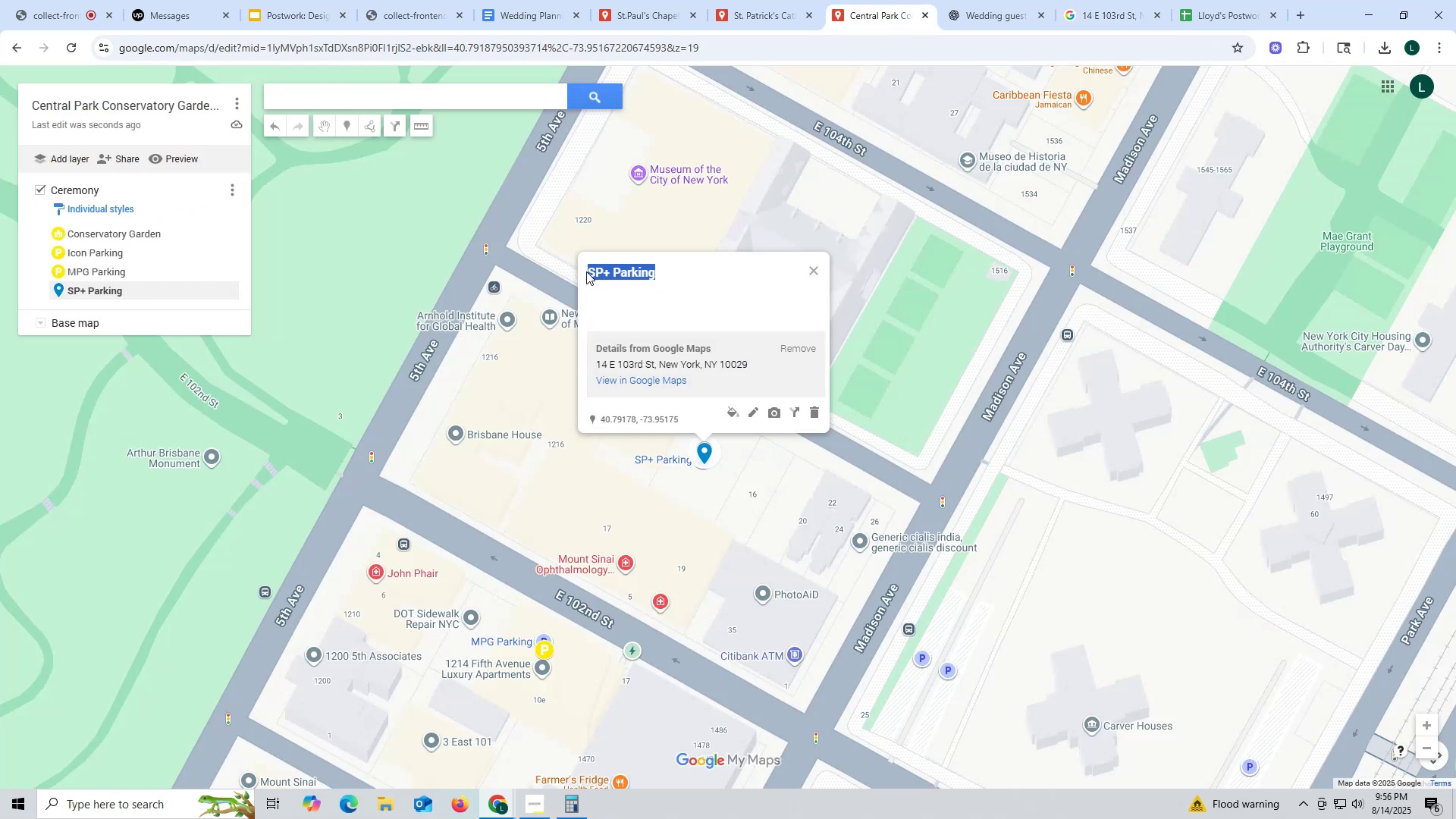 
key(Control+C)
 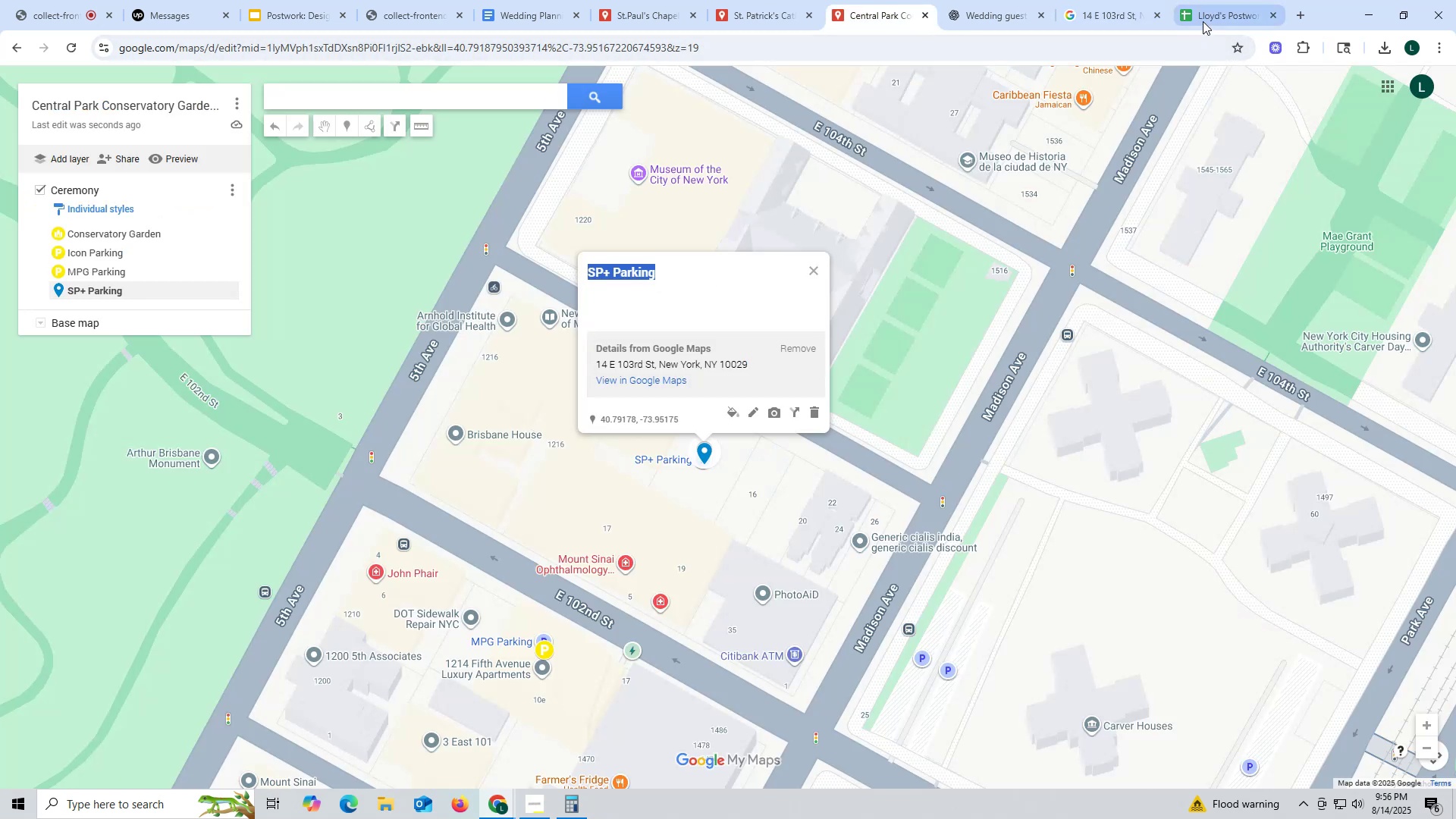 
left_click_drag(start_coordinate=[1105, 11], to_coordinate=[1085, 11])
 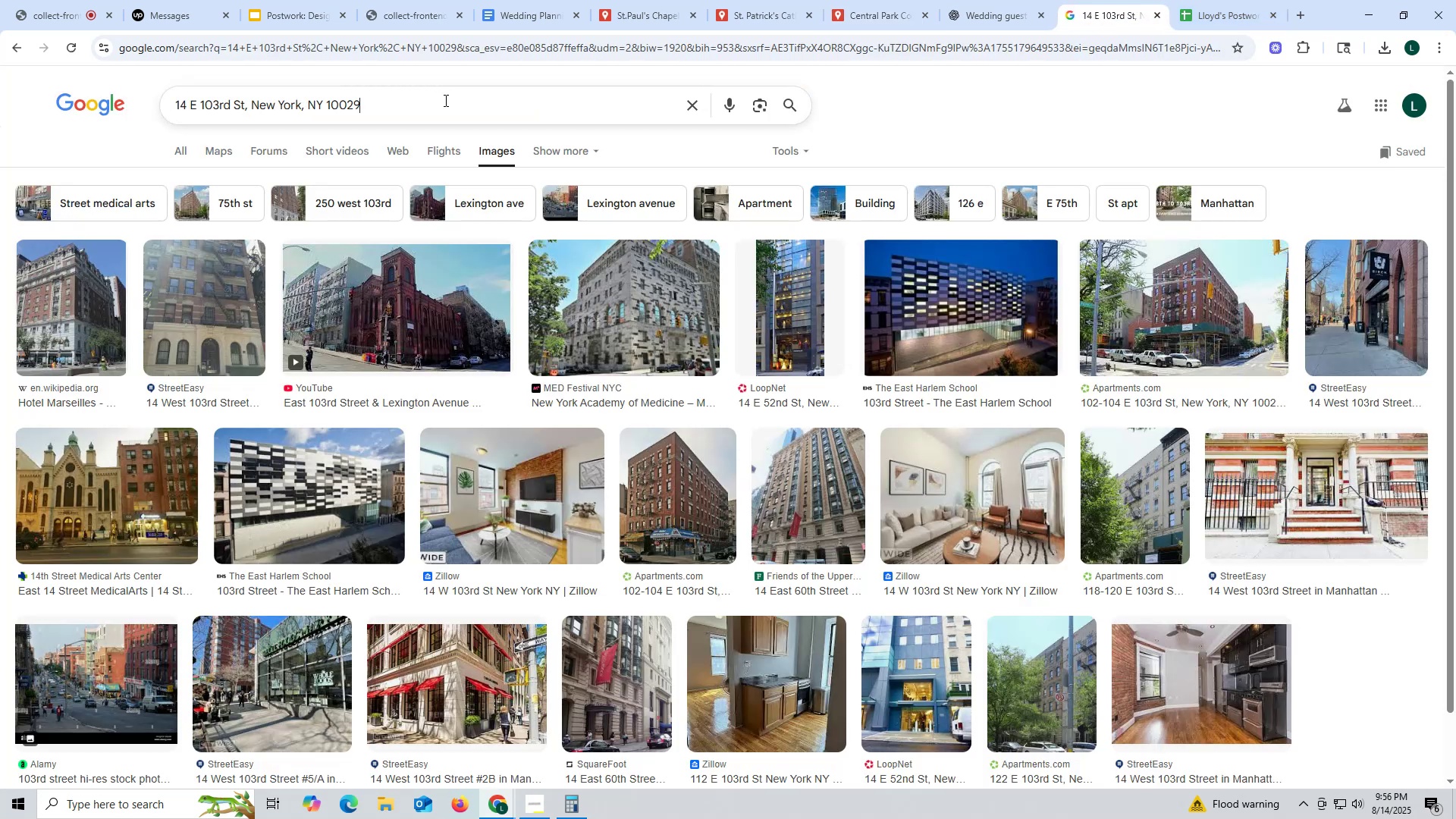 
key(Space)
 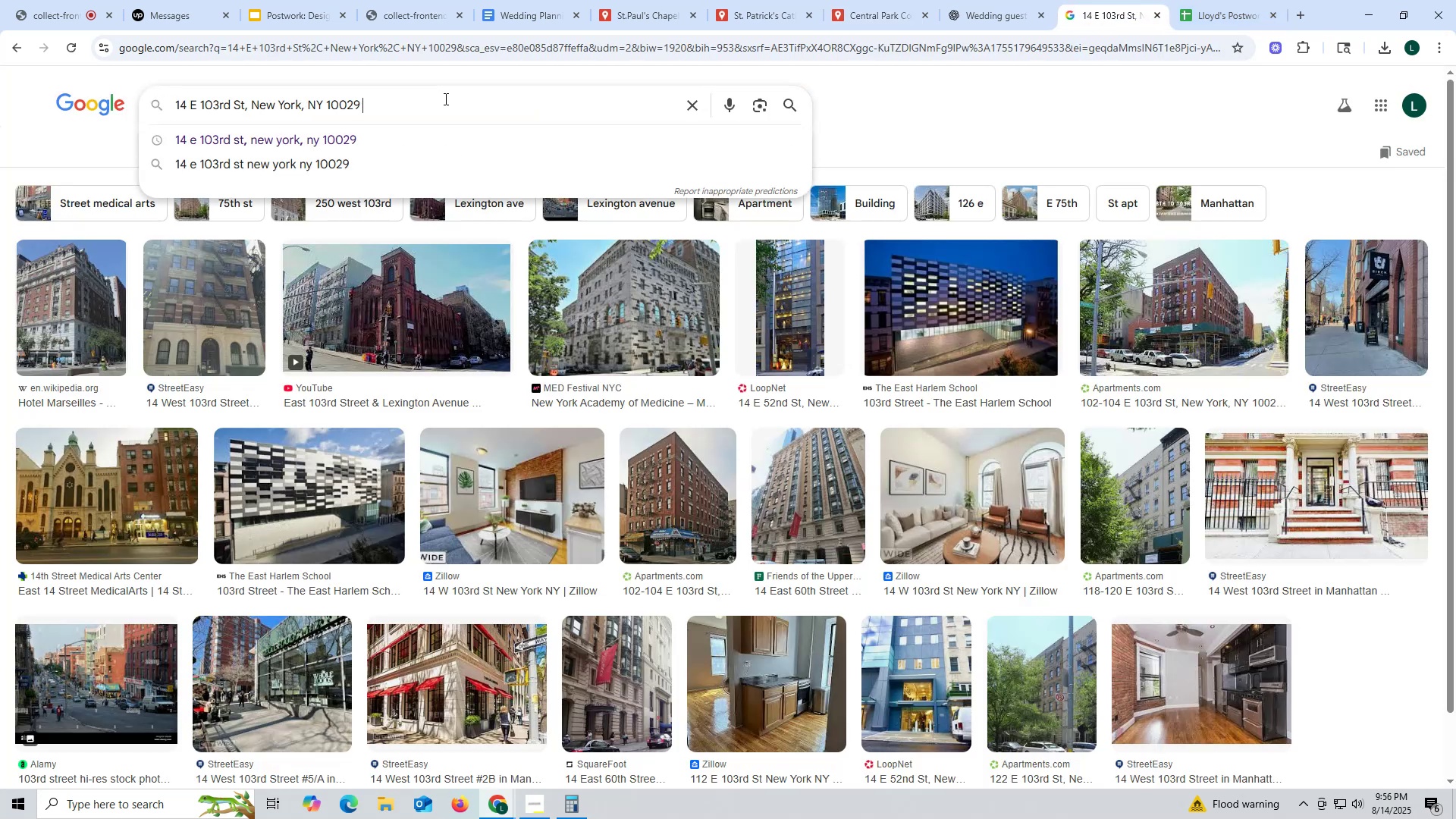 
key(Control+ControlLeft)
 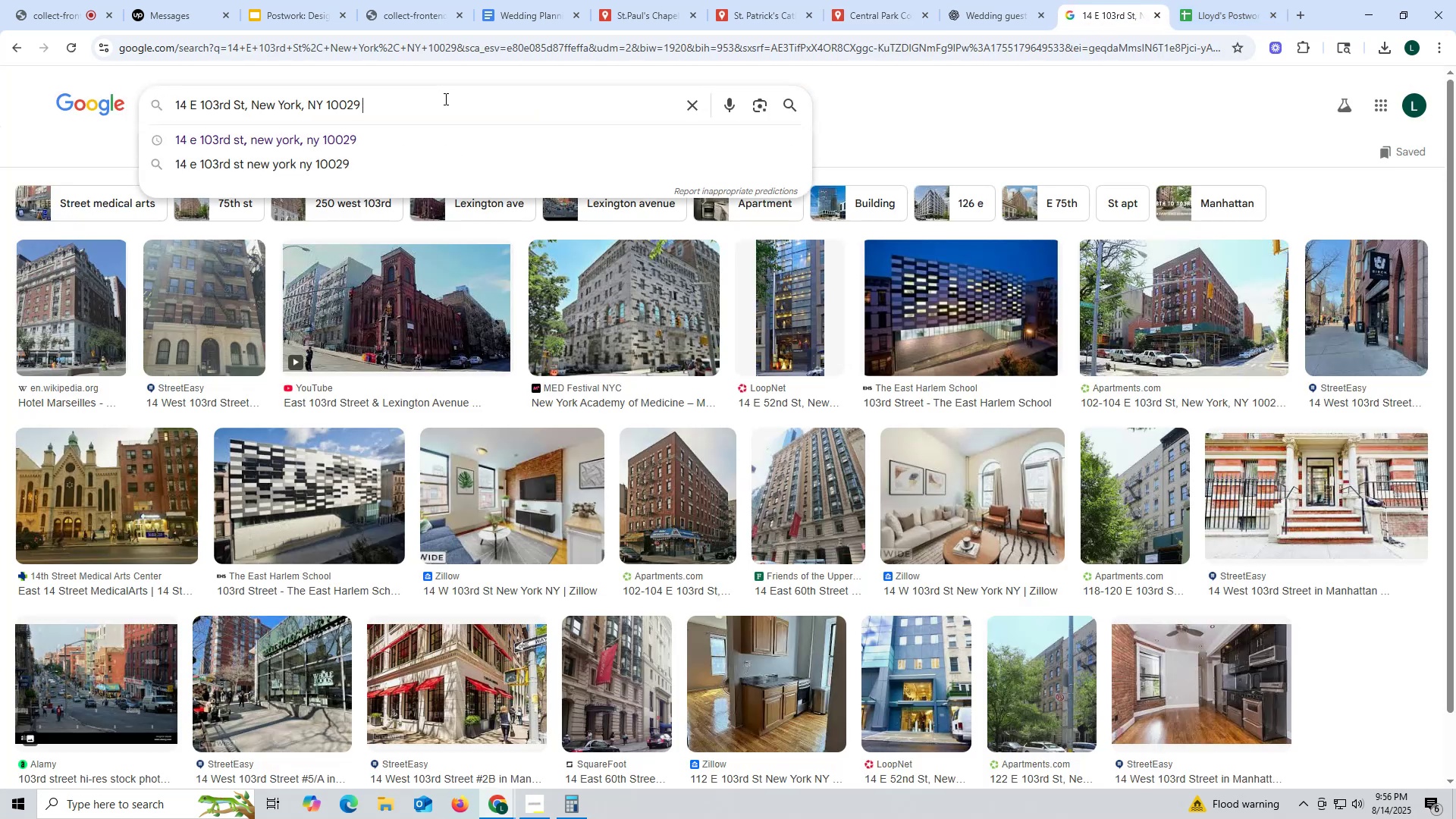 
key(Control+V)
 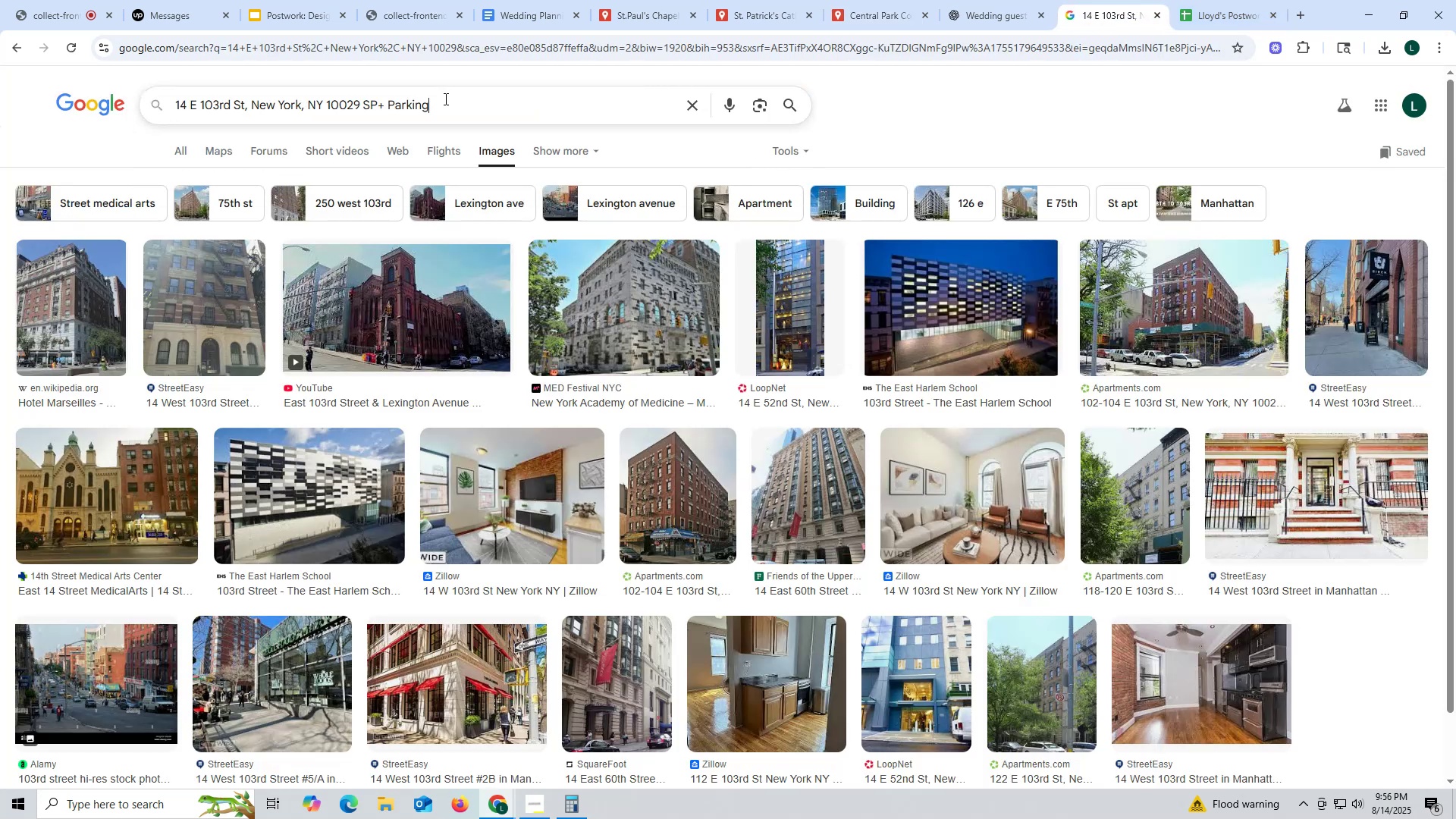 
key(Enter)
 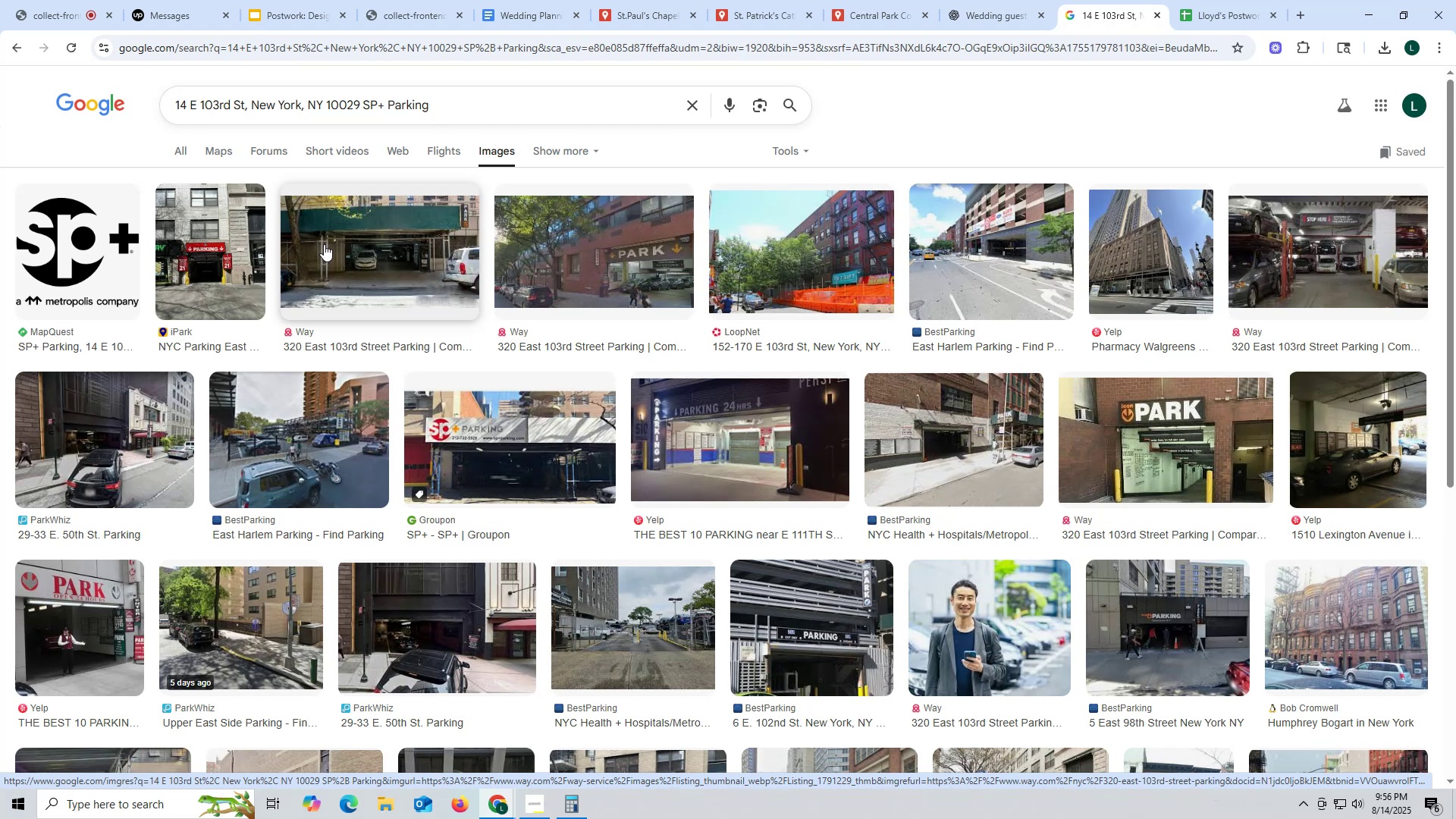 
wait(17.26)
 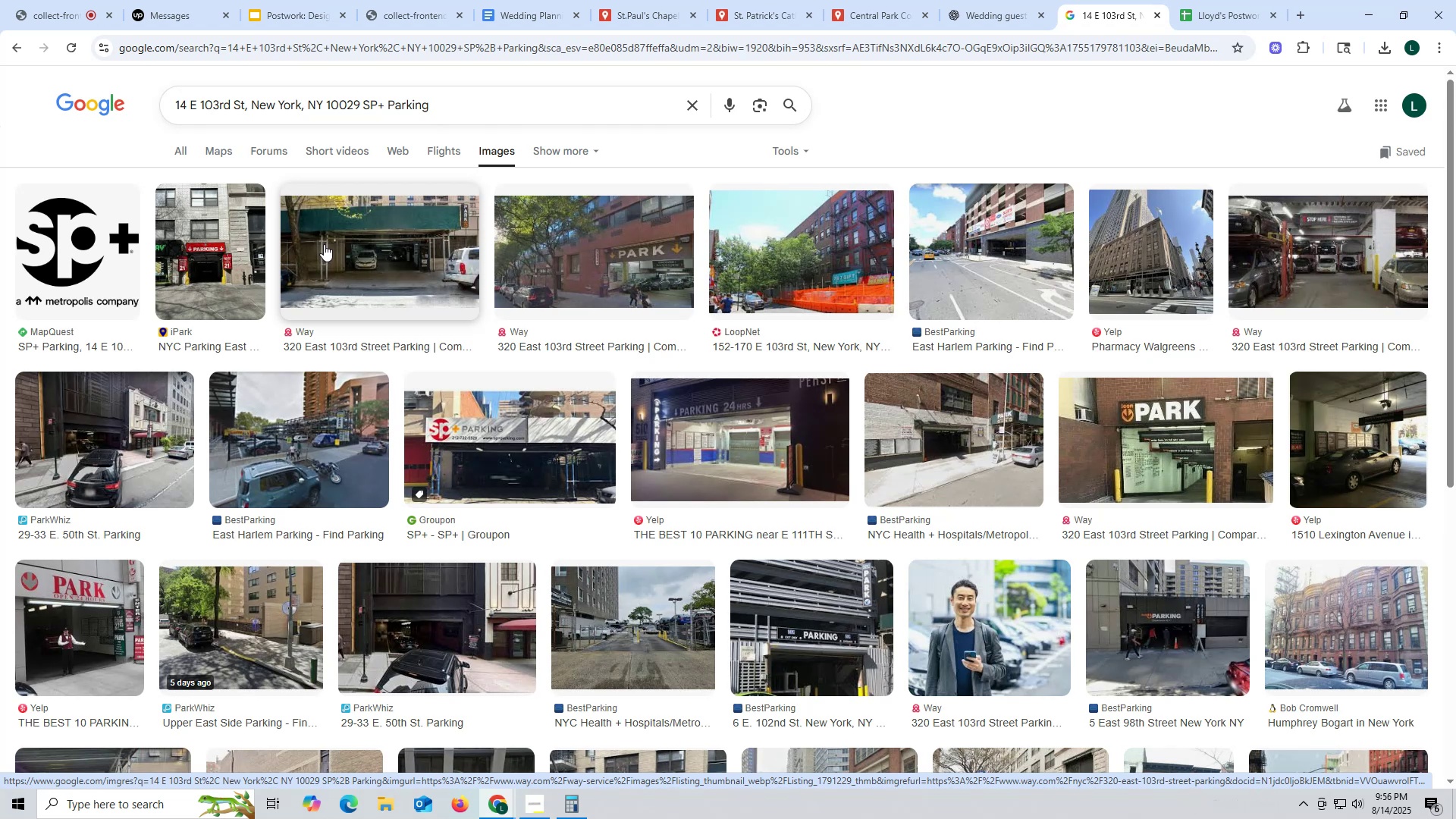 
left_click_drag(start_coordinate=[811, 268], to_coordinate=[804, 275])
 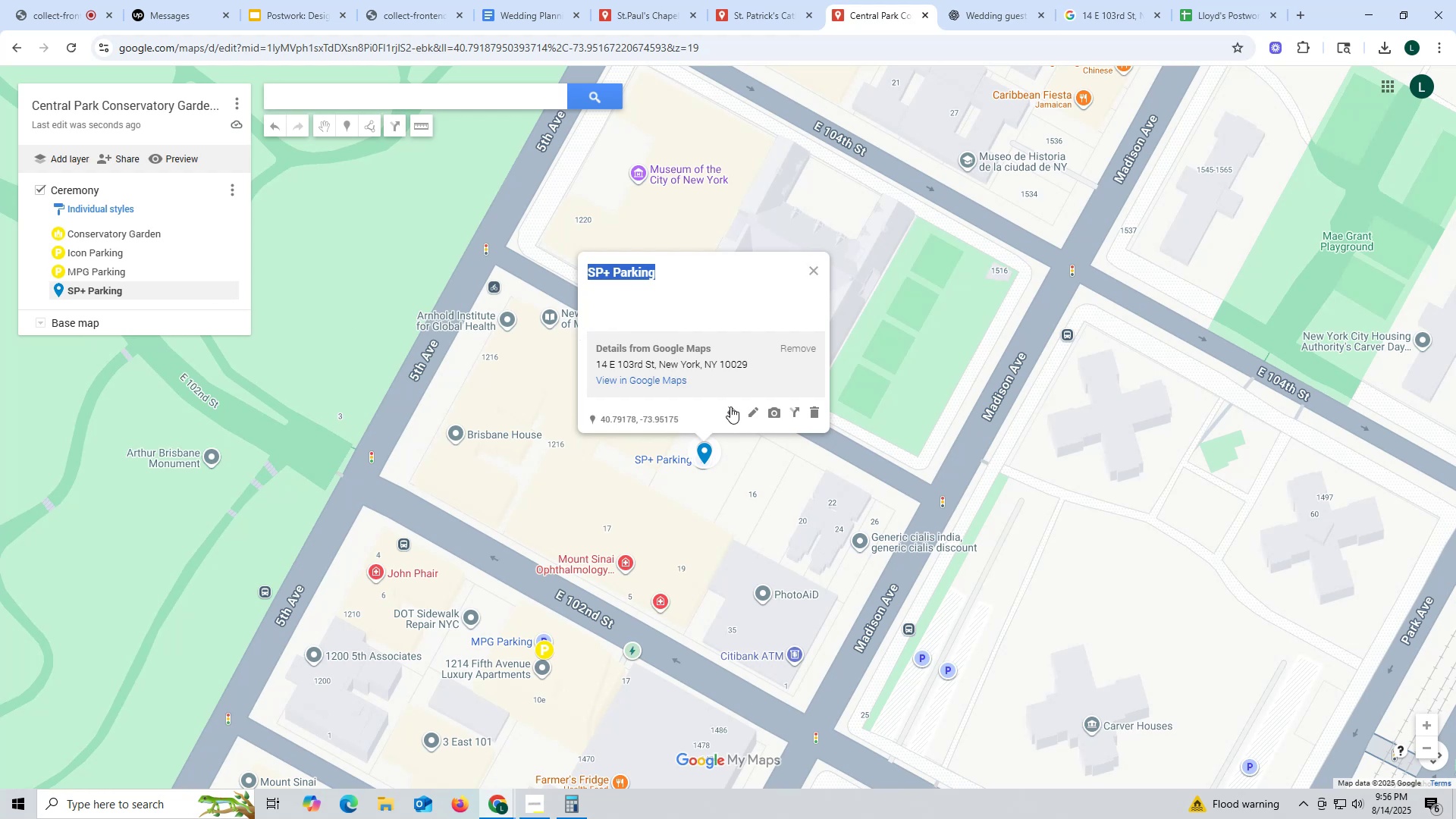 
left_click([739, 409])
 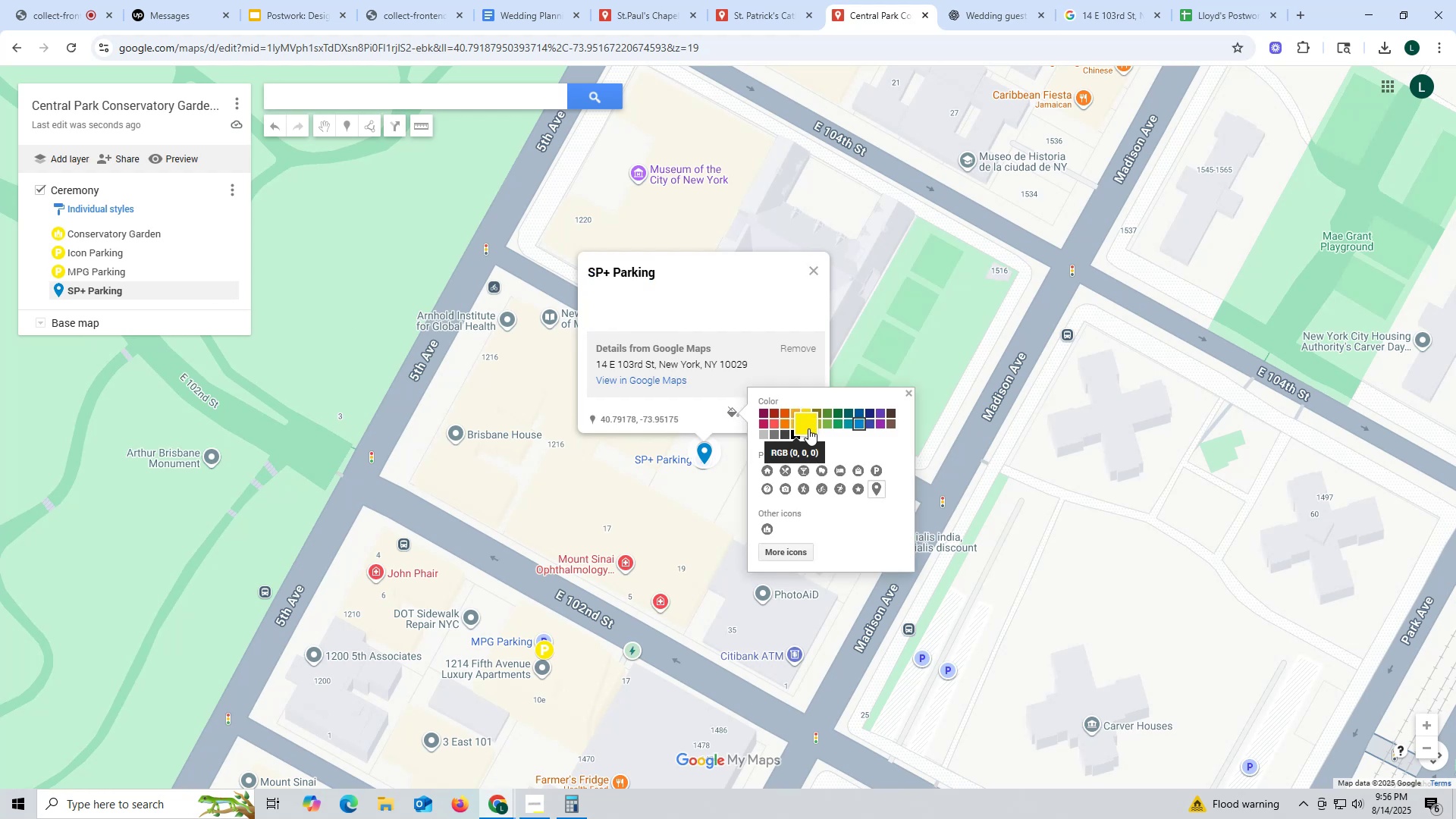 
left_click([809, 427])
 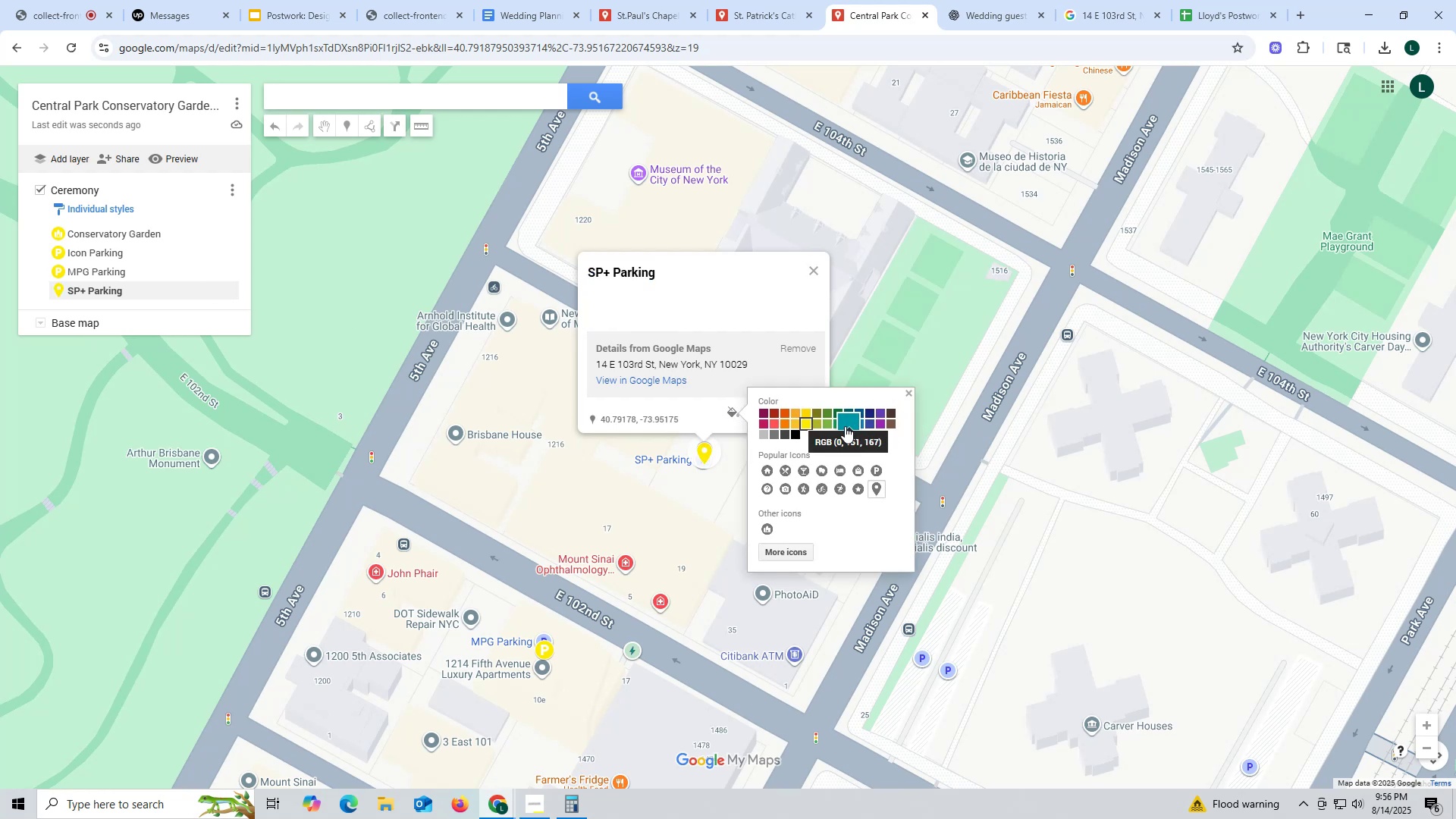 
left_click([877, 471])
 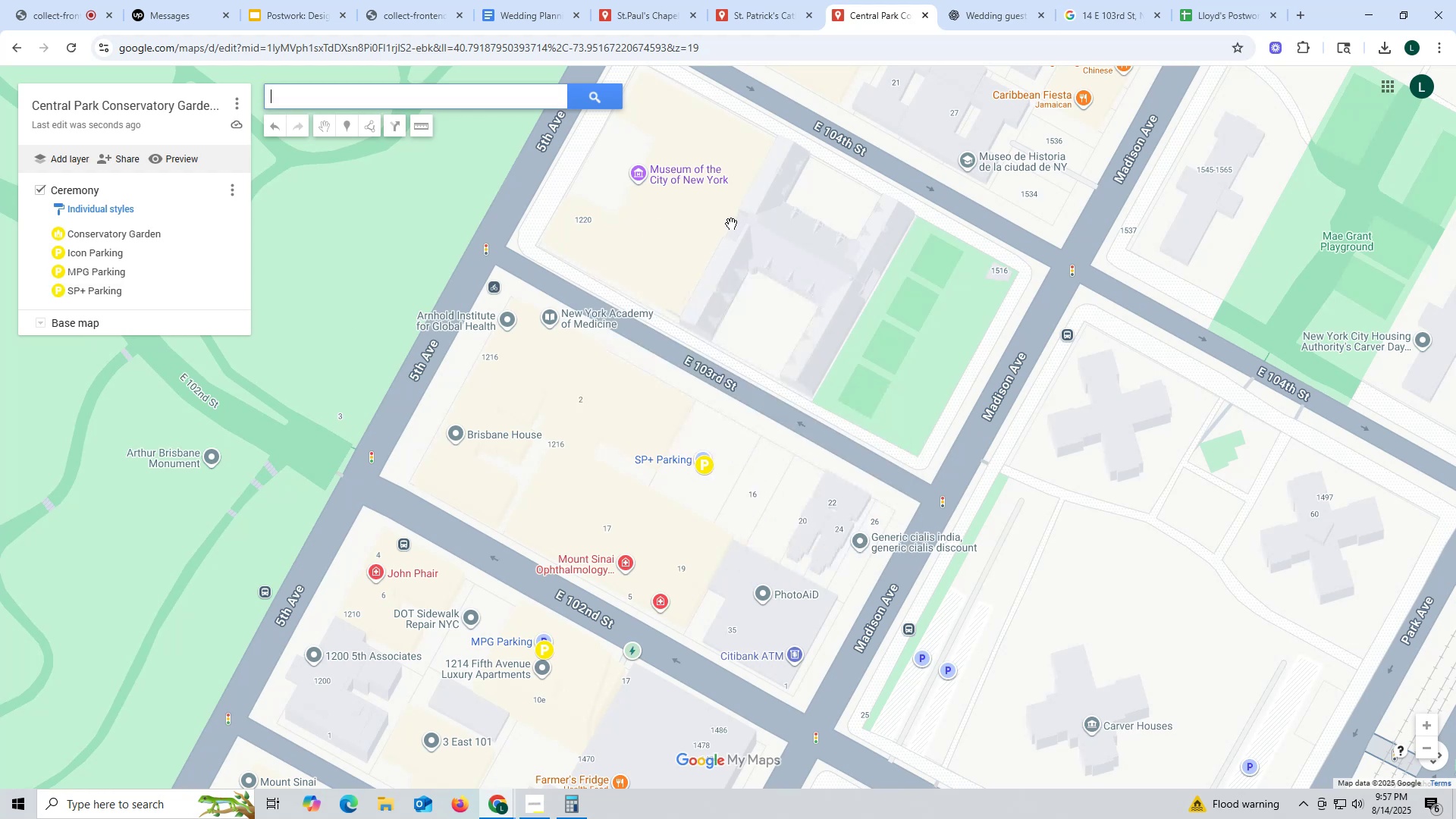 
scroll: coordinate [706, 324], scroll_direction: up, amount: 3.0
 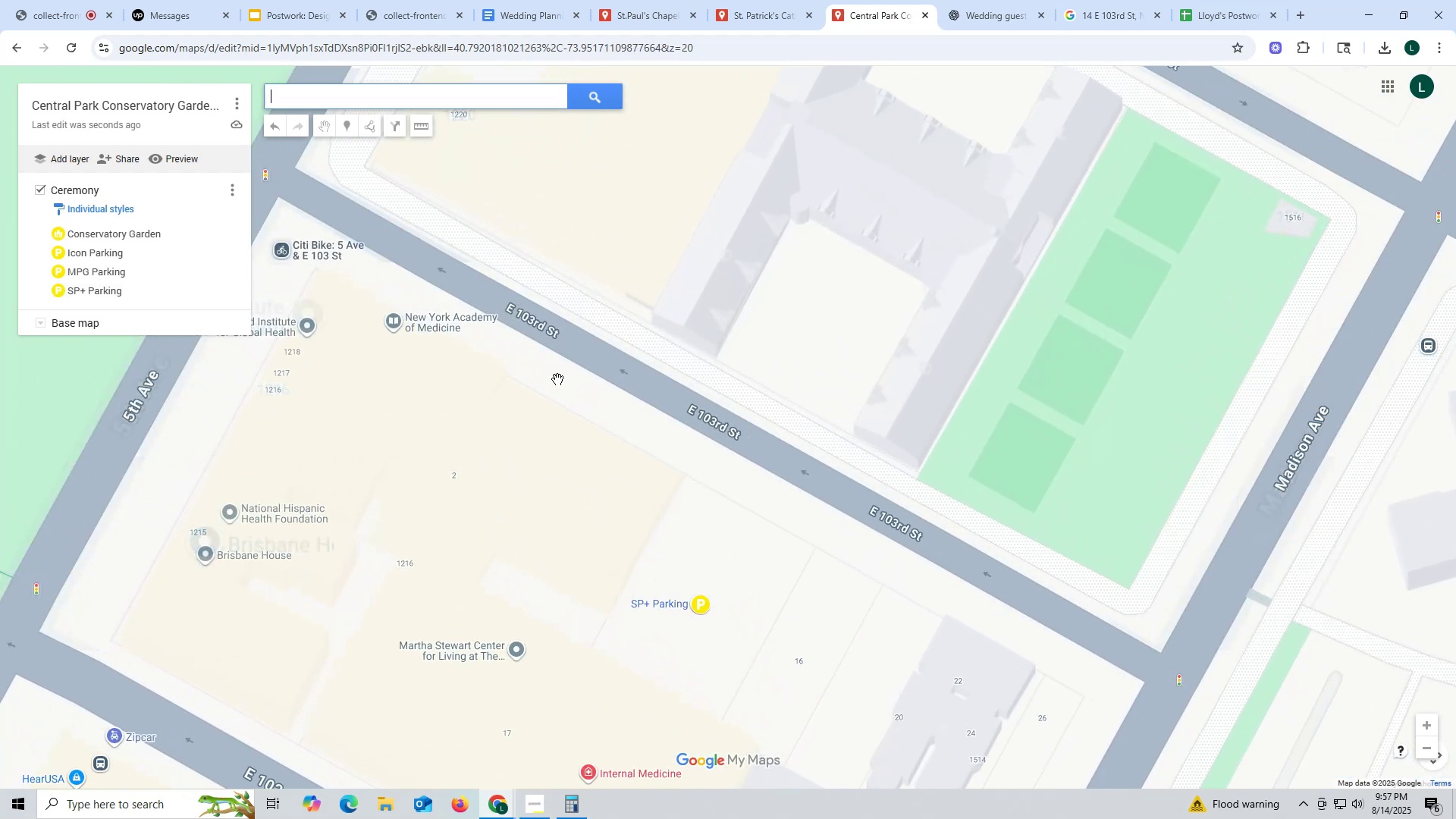 
scroll: coordinate [557, 379], scroll_direction: down, amount: 2.0
 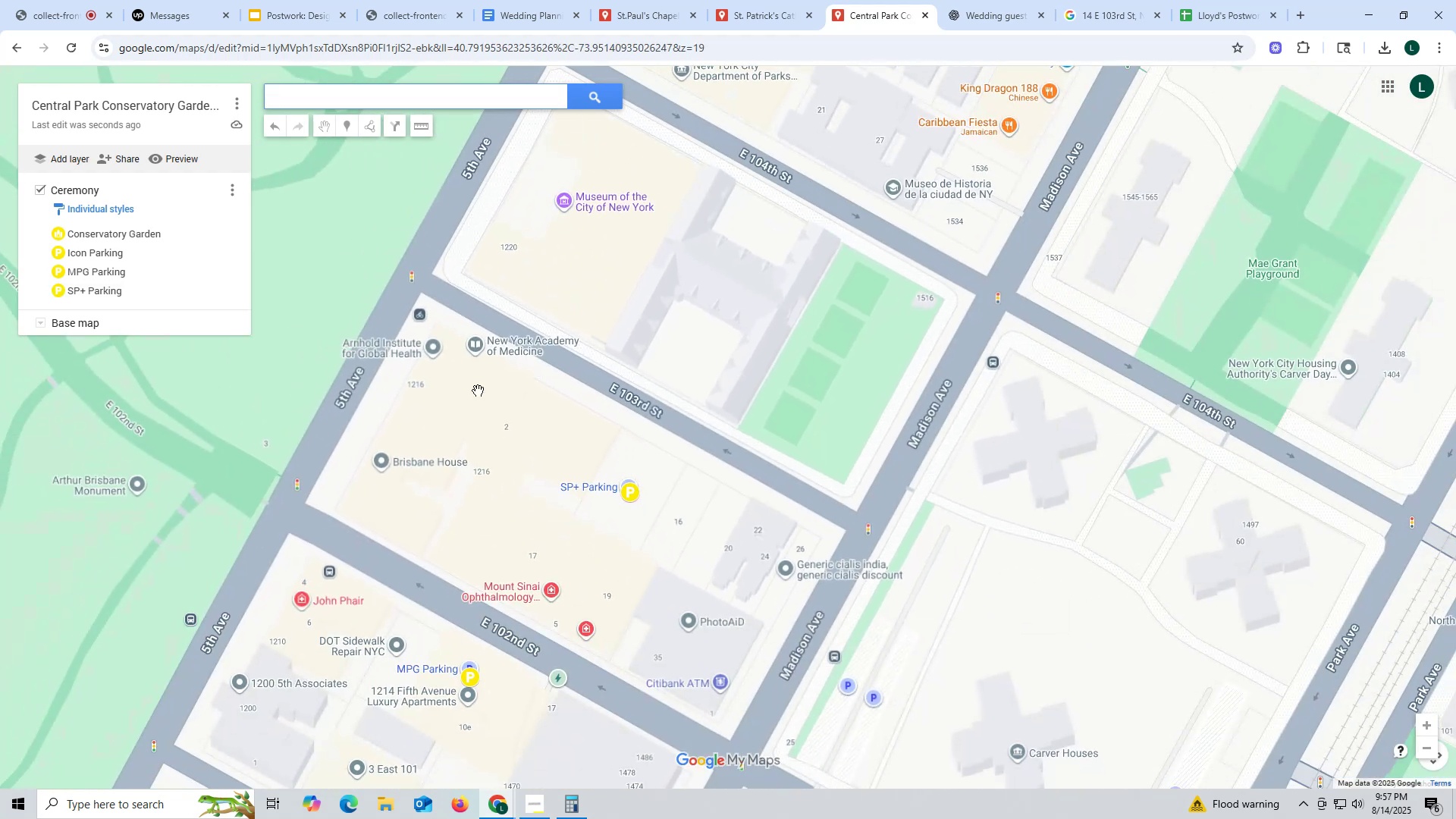 
left_click_drag(start_coordinate=[478, 392], to_coordinate=[671, 318])
 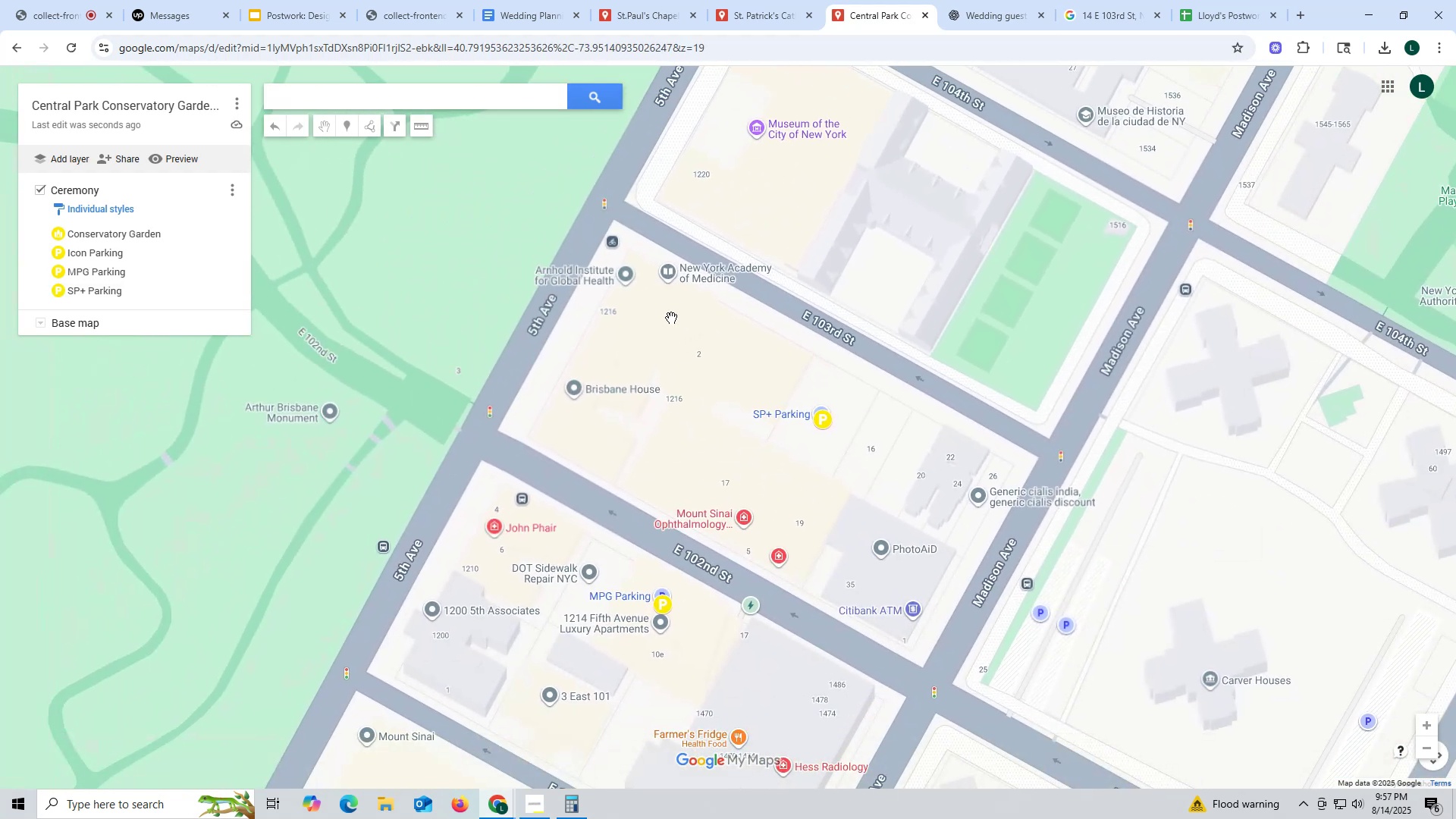 
scroll: coordinate [676, 306], scroll_direction: down, amount: 6.0
 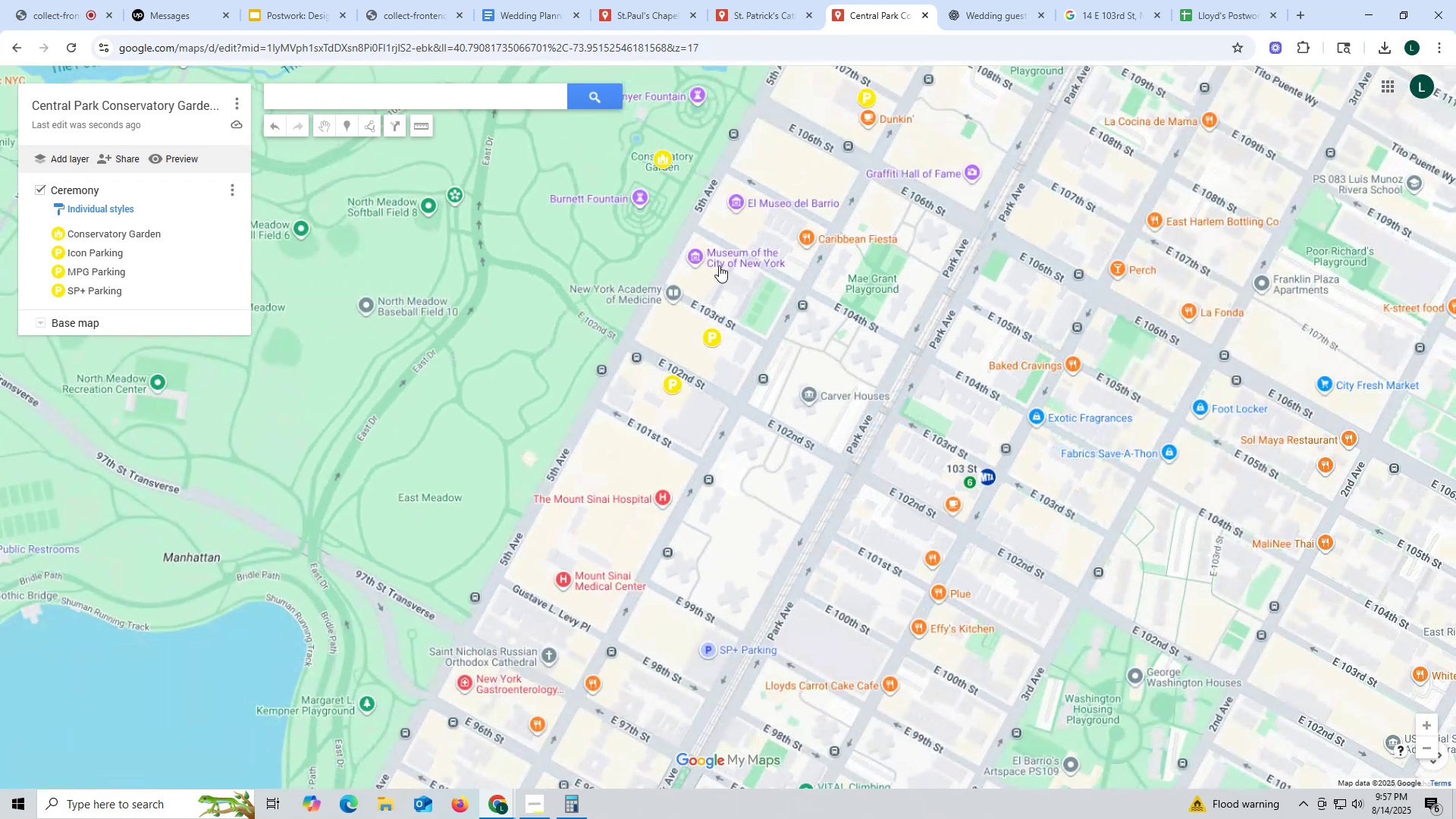 
left_click_drag(start_coordinate=[719, 264], to_coordinate=[662, 379])
 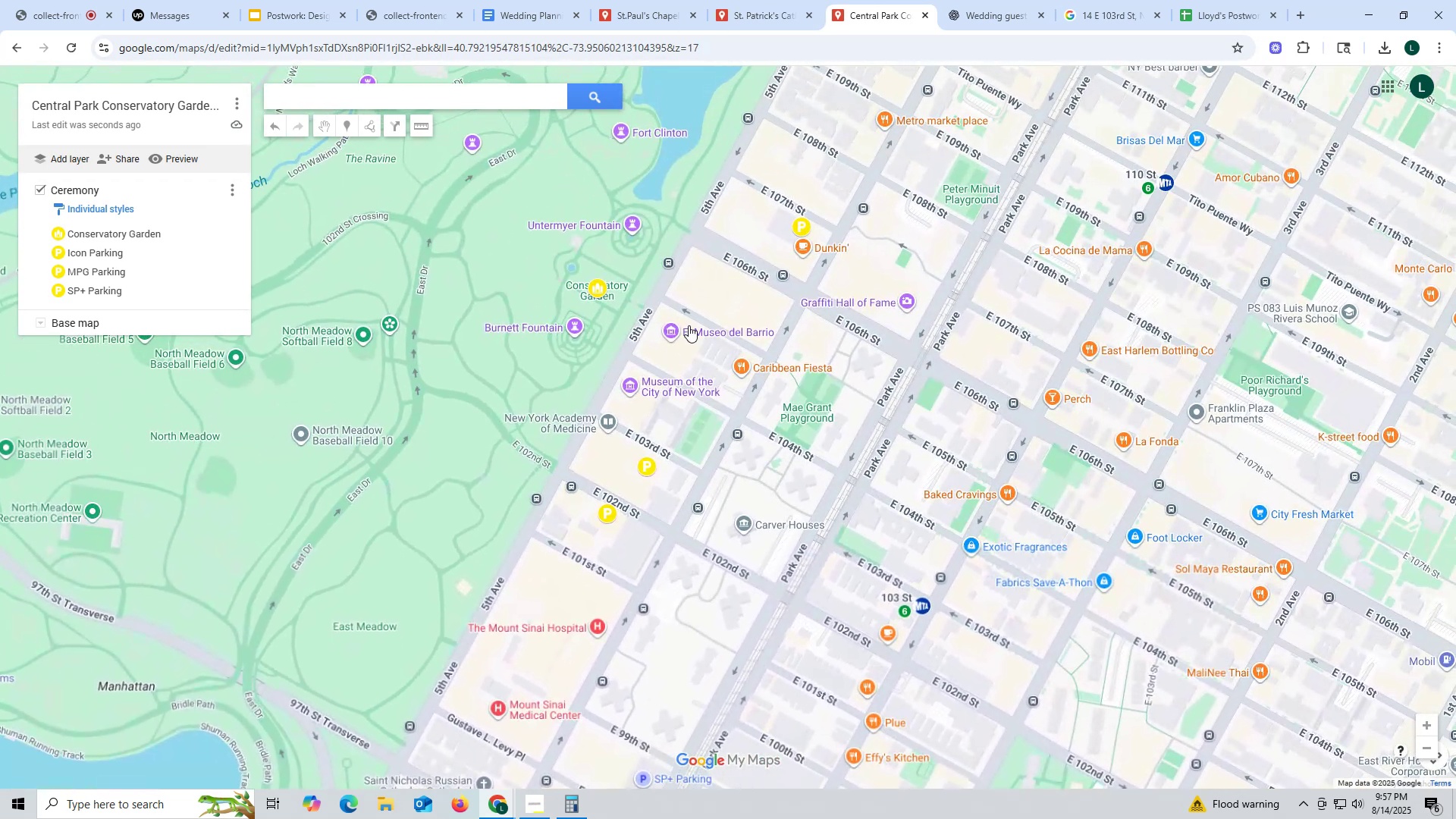 
scroll: coordinate [767, 264], scroll_direction: up, amount: 7.0
 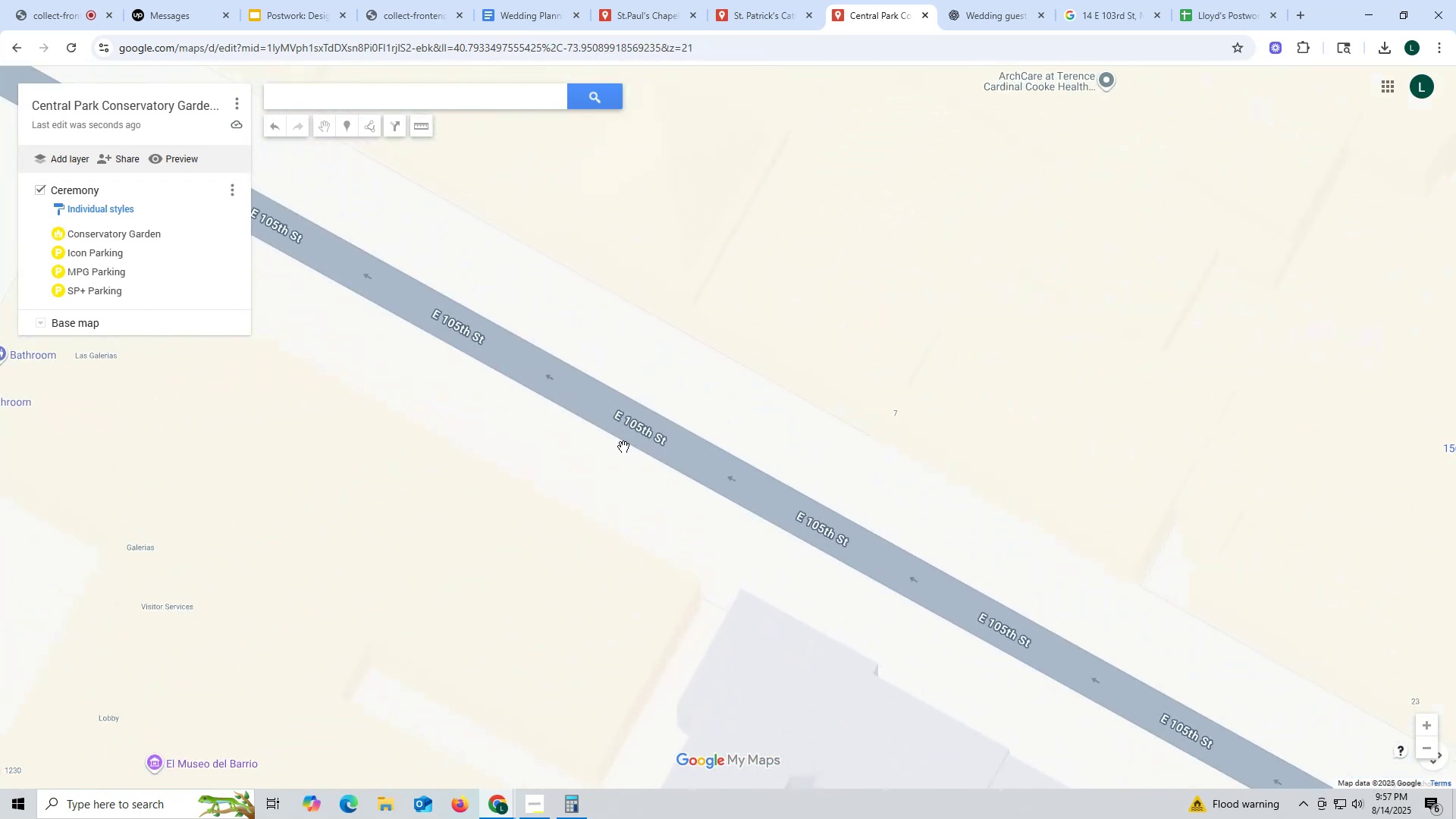 
left_click_drag(start_coordinate=[536, 545], to_coordinate=[949, 405])
 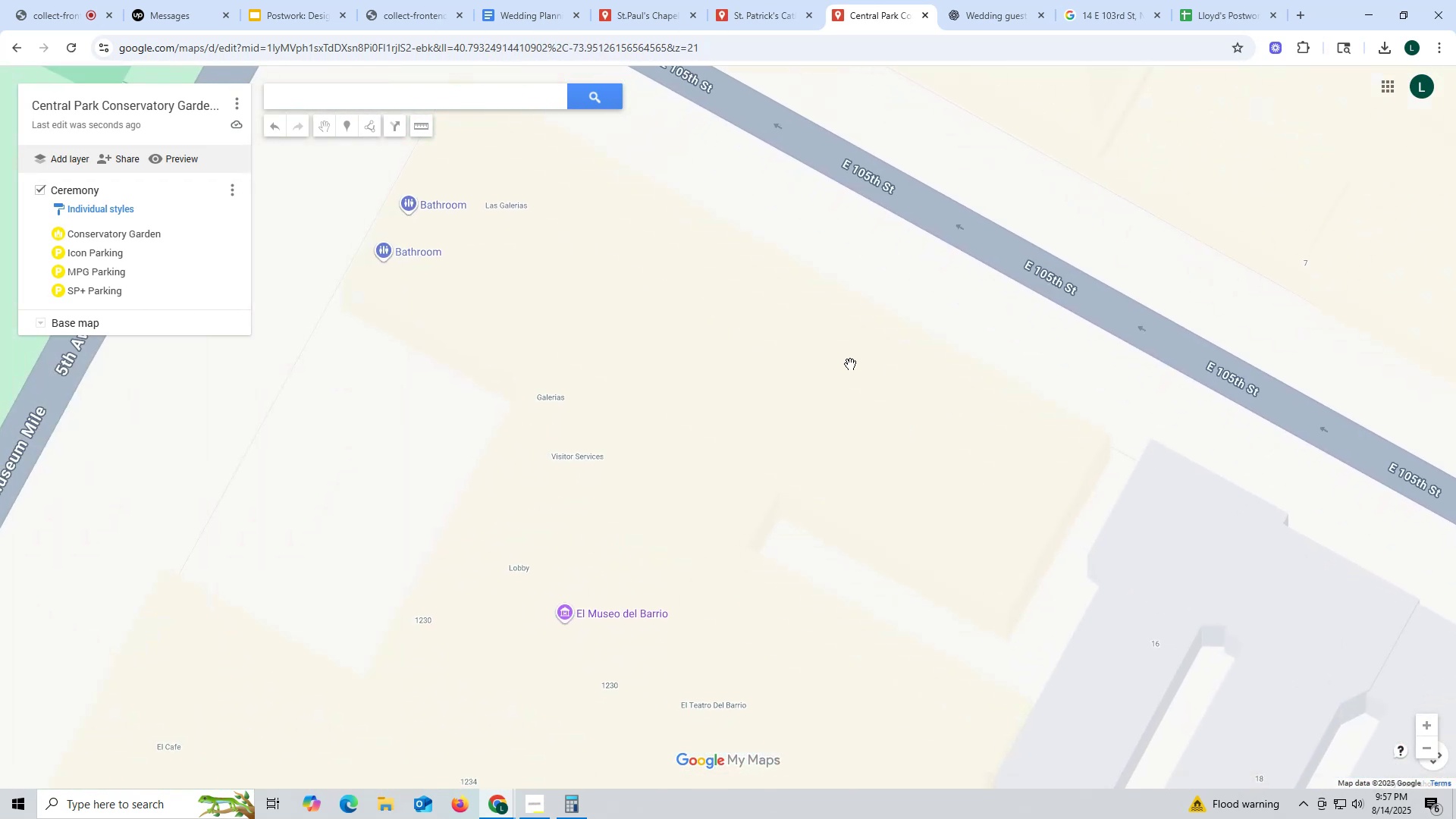 
scroll: coordinate [852, 360], scroll_direction: down, amount: 19.0
 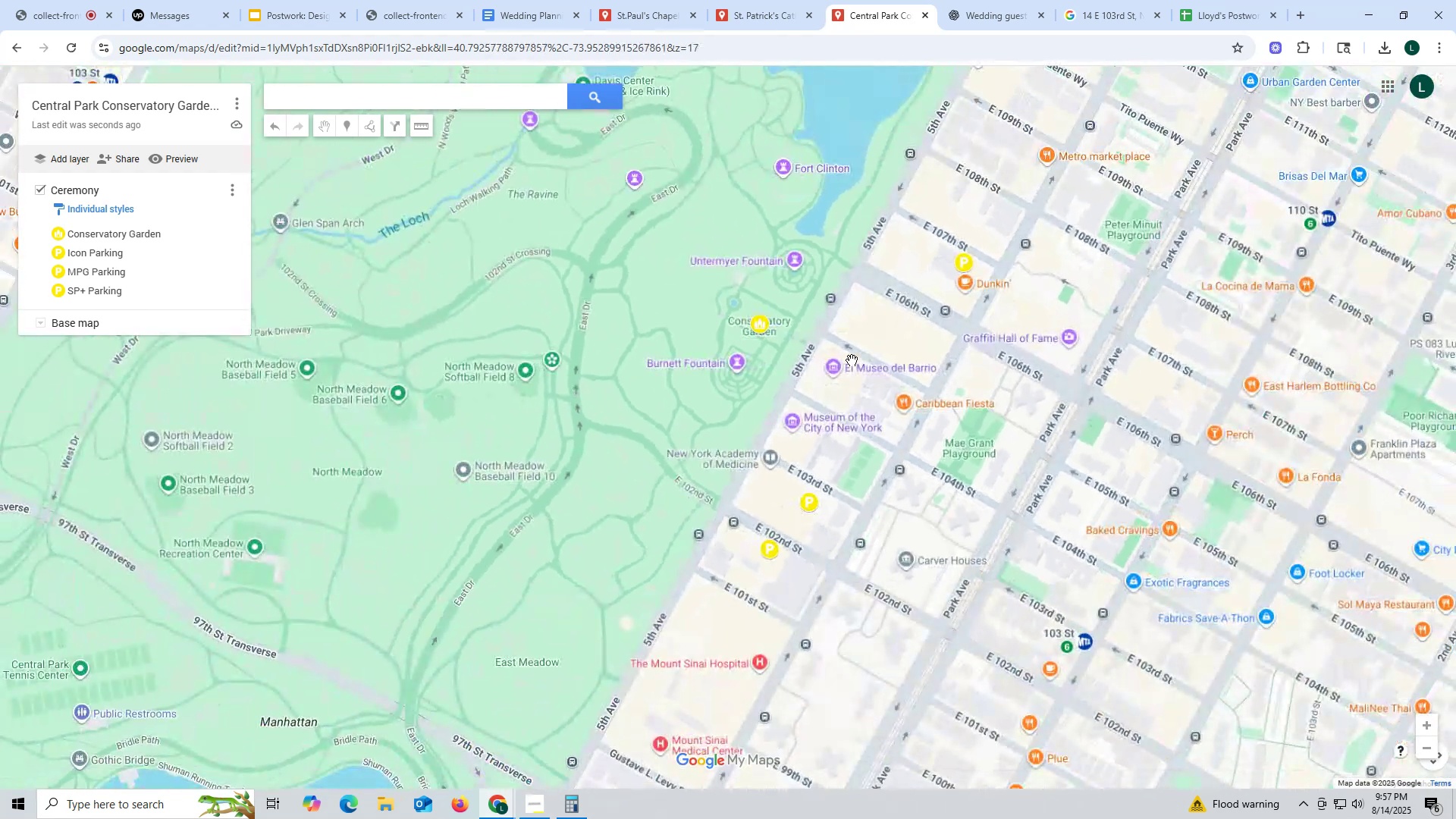 
scroll: coordinate [852, 360], scroll_direction: up, amount: 1.0
 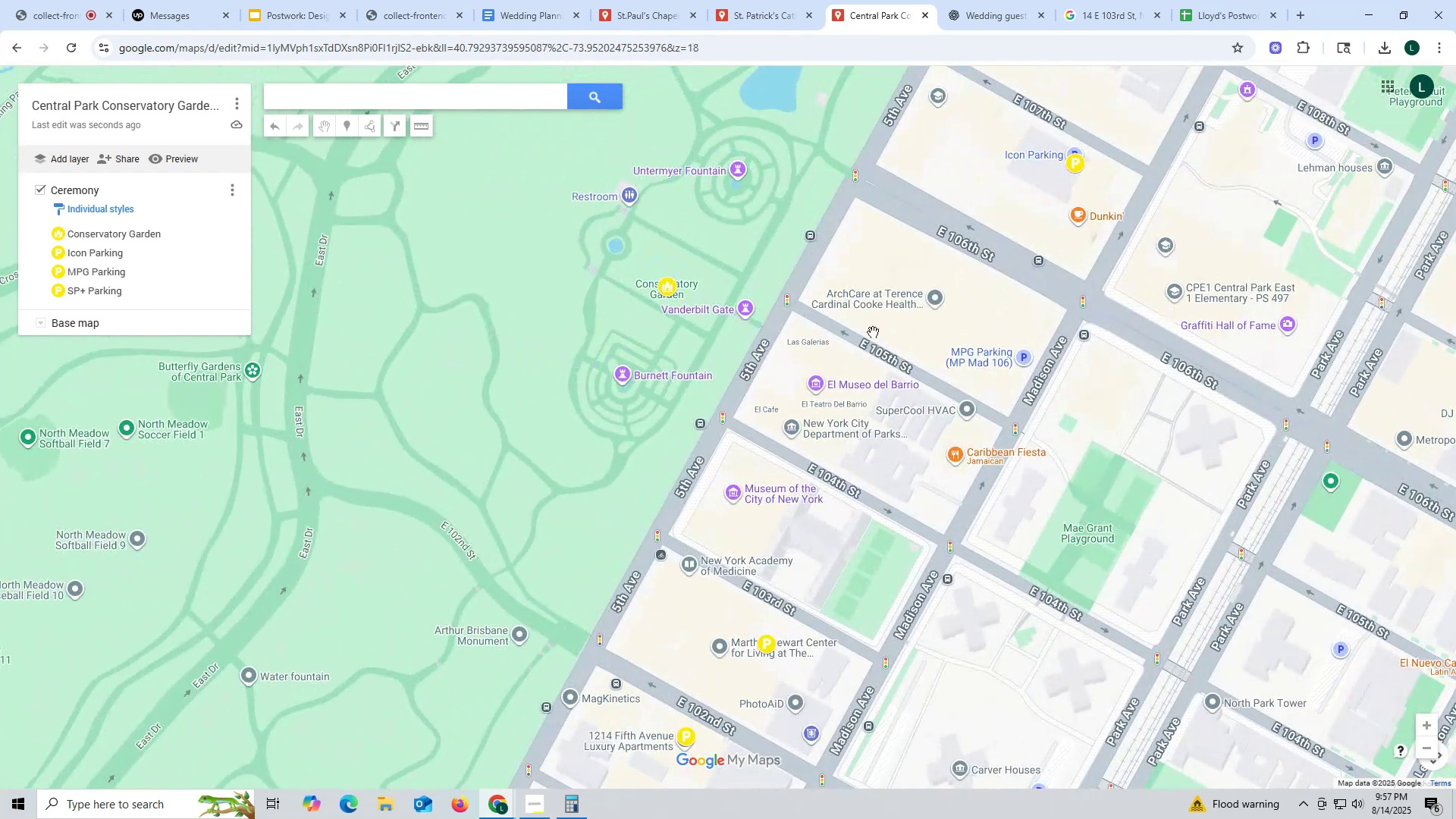 
left_click([895, 309])
 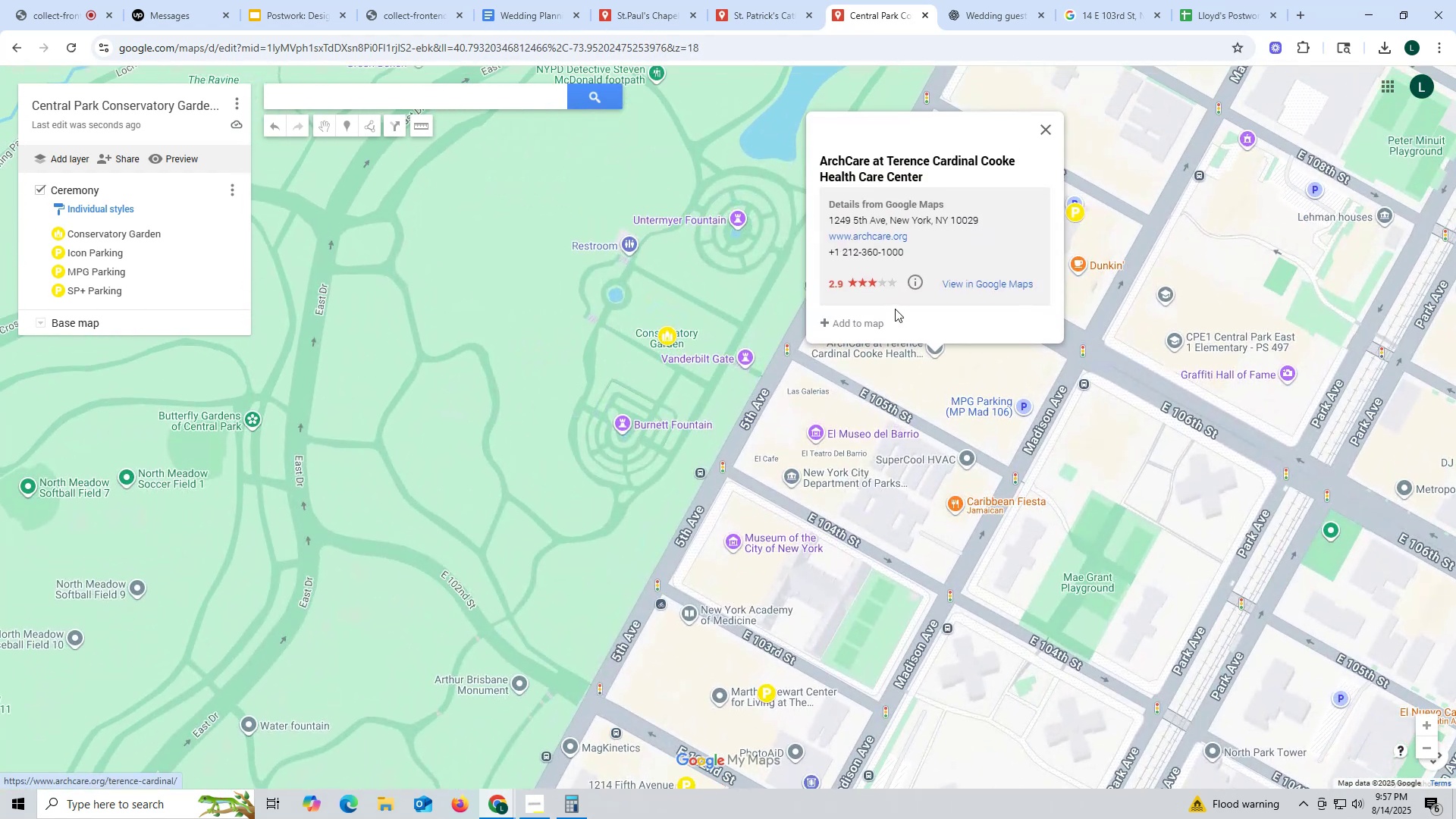 
wait(8.31)
 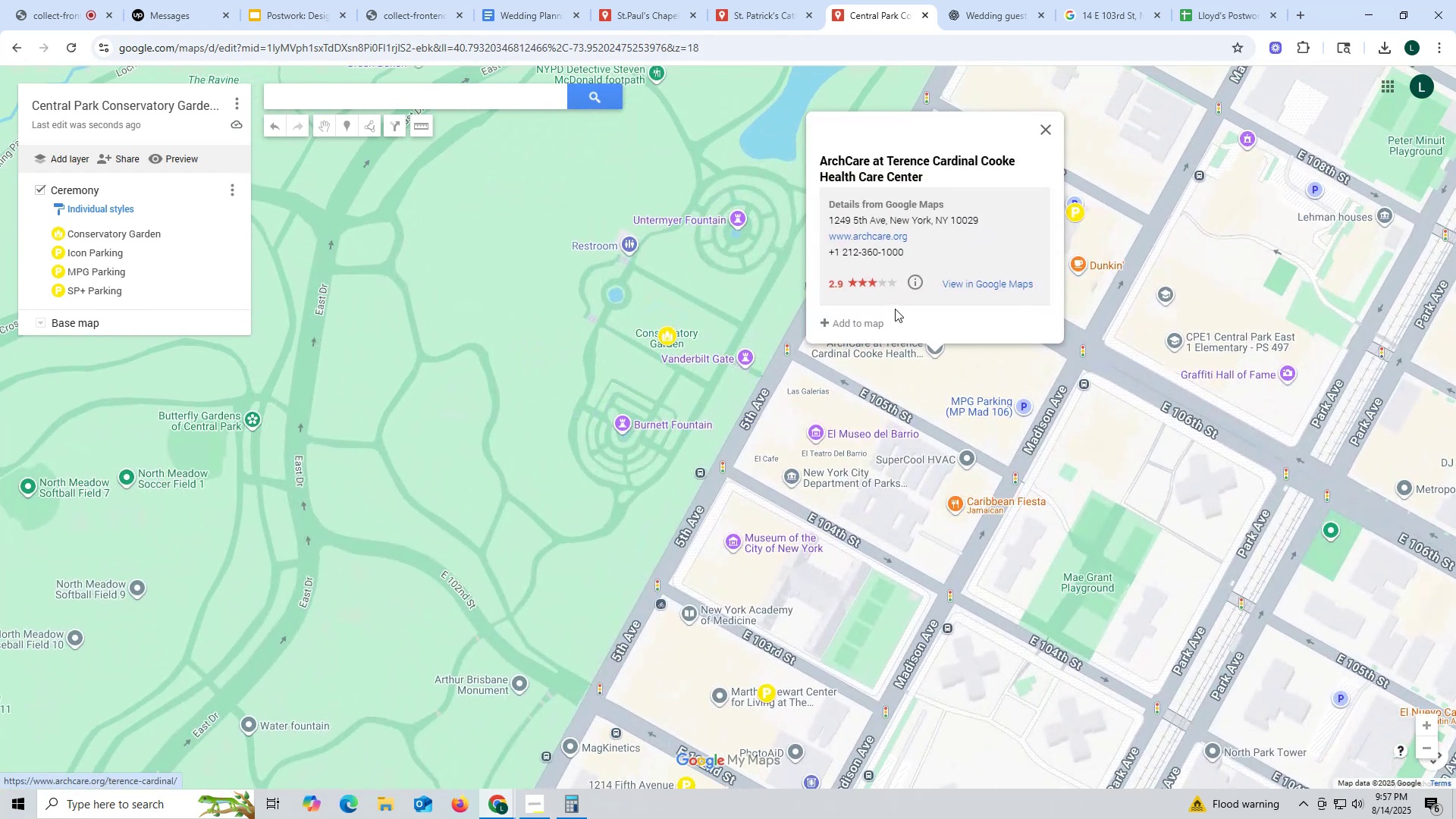 
scroll: coordinate [152, 240], scroll_direction: down, amount: 1.0
 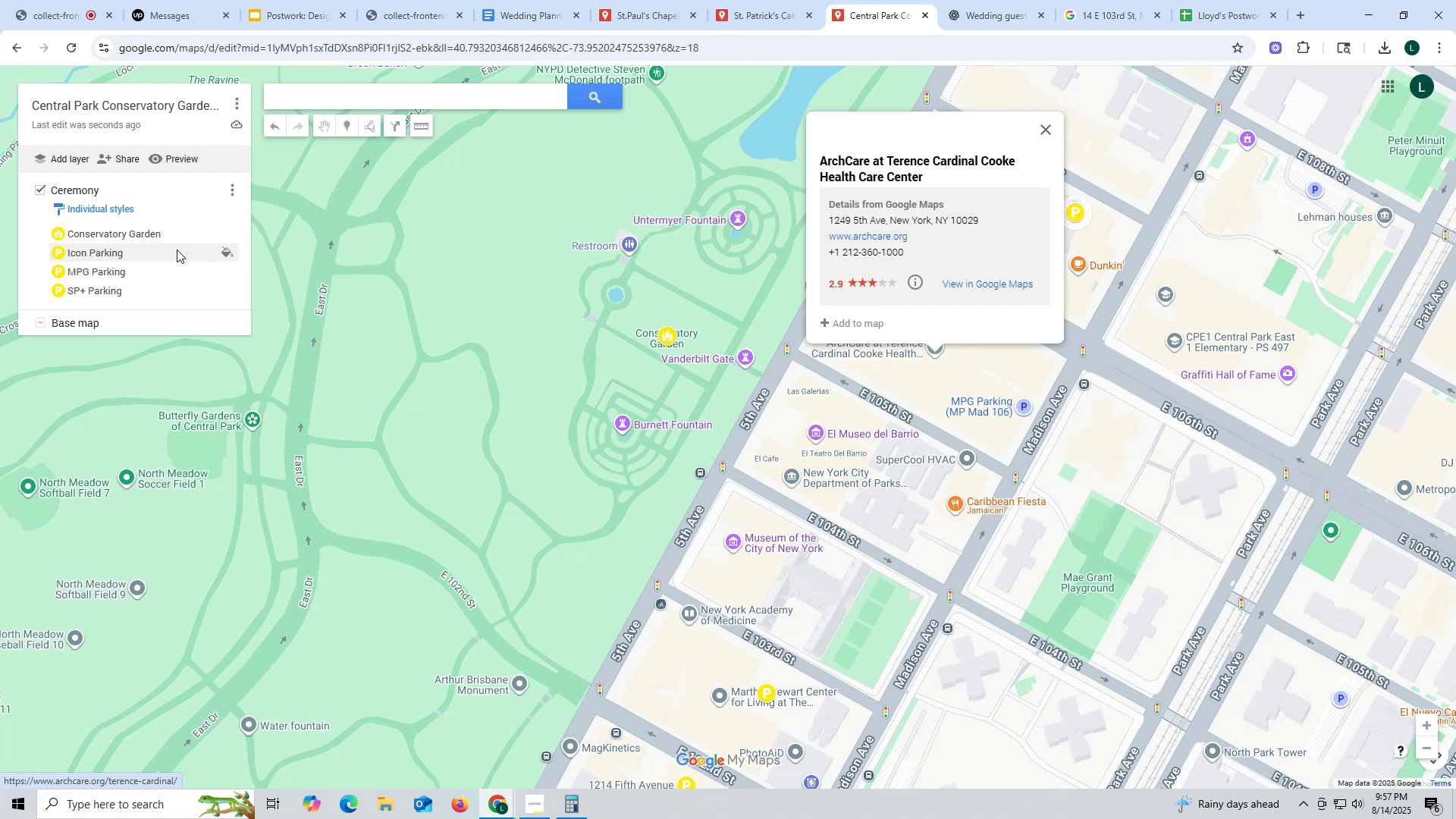 
wait(35.77)
 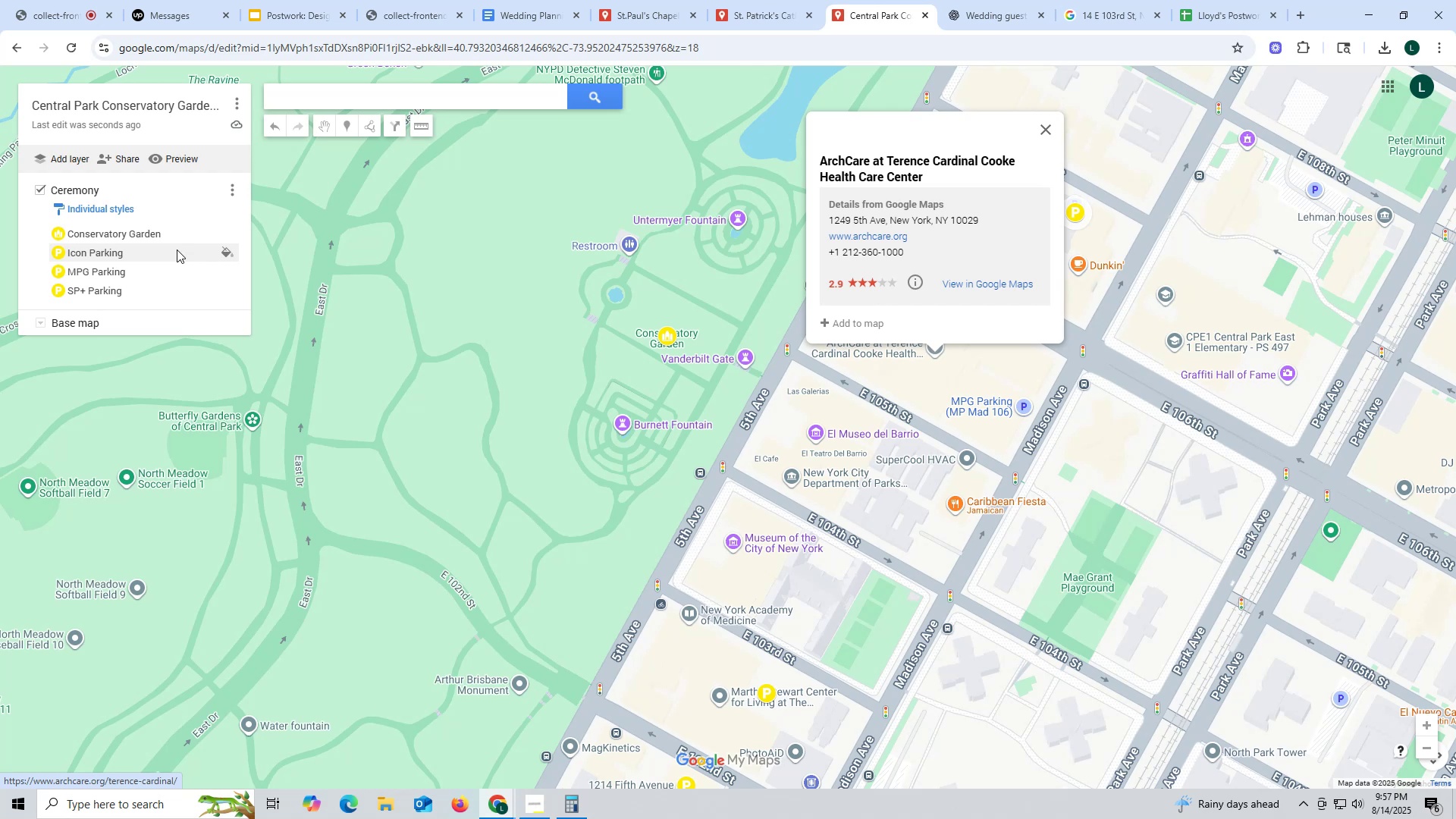 
left_click([538, 15])
 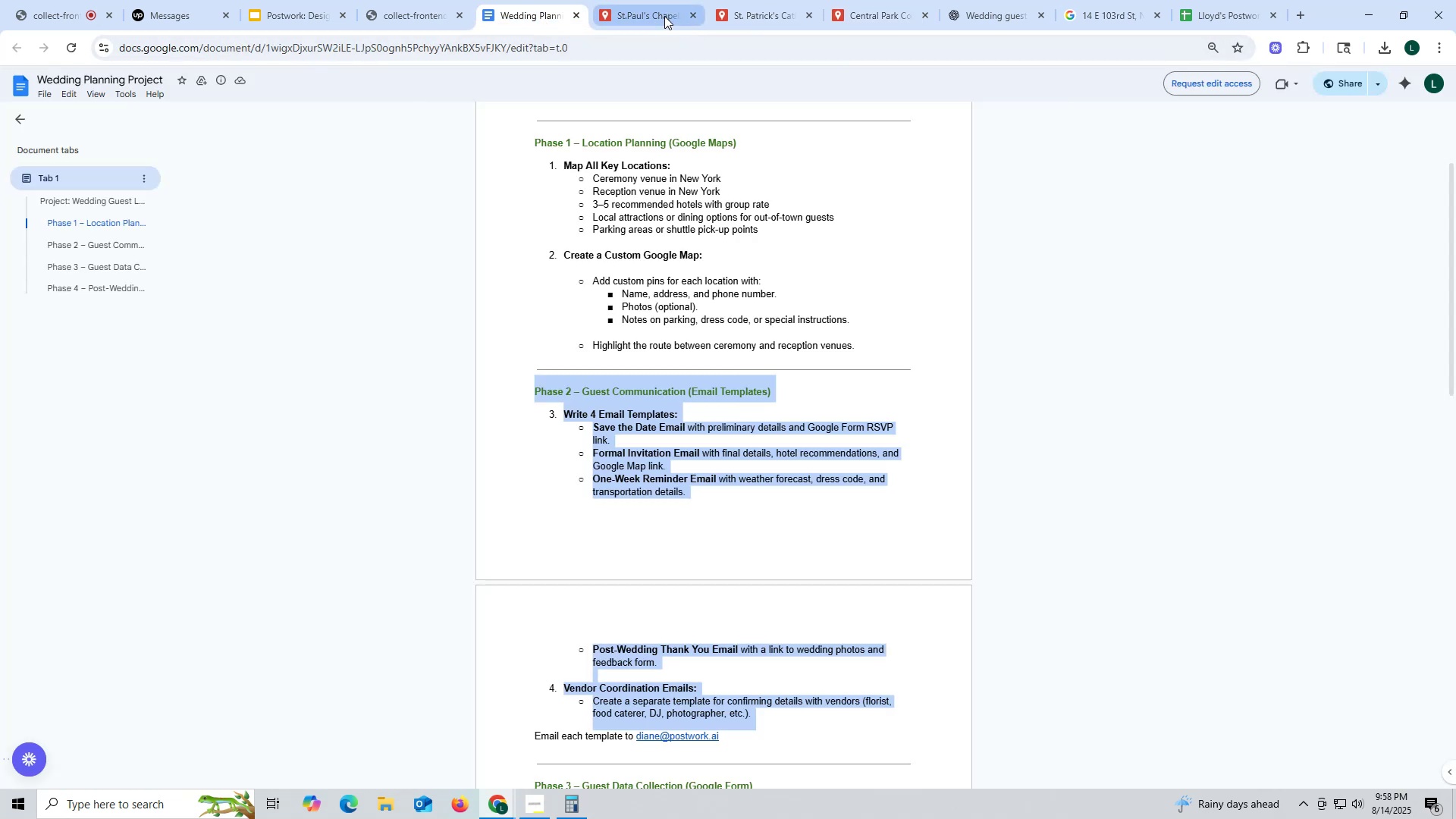 
left_click([660, 13])
 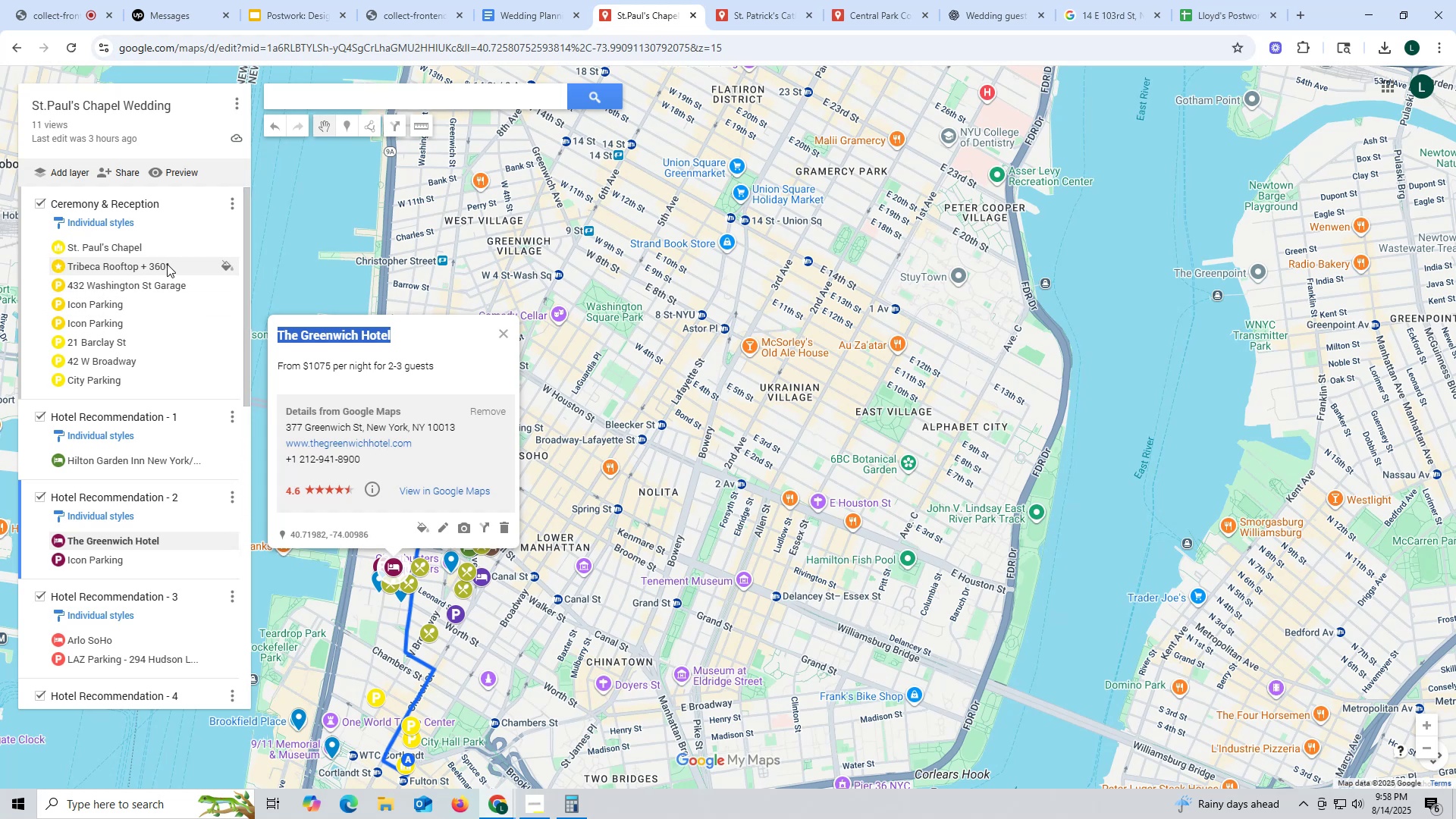 
left_click_drag(start_coordinate=[180, 263], to_coordinate=[83, 265])
 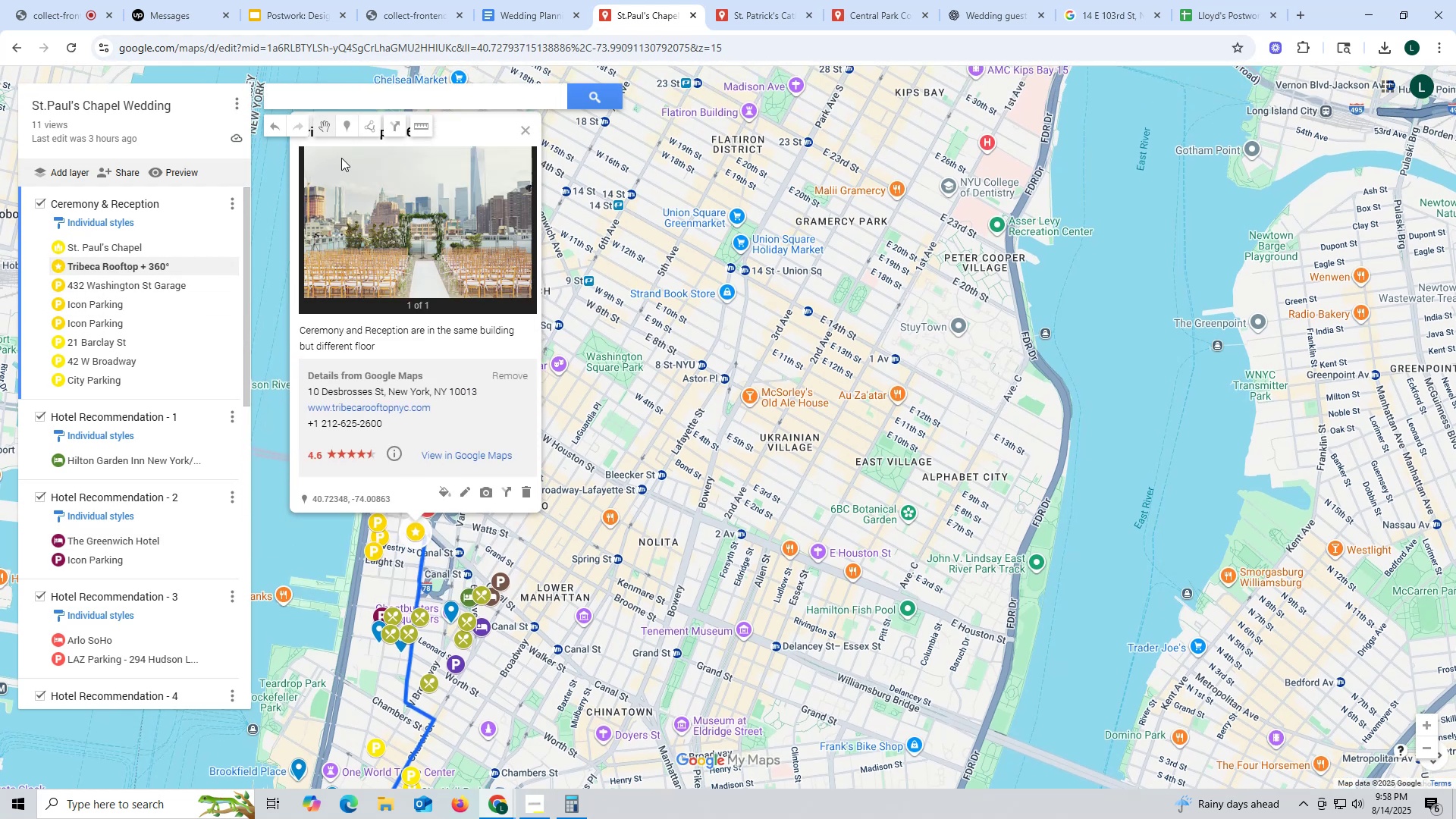 
scroll: coordinate [346, 174], scroll_direction: up, amount: 23.0
 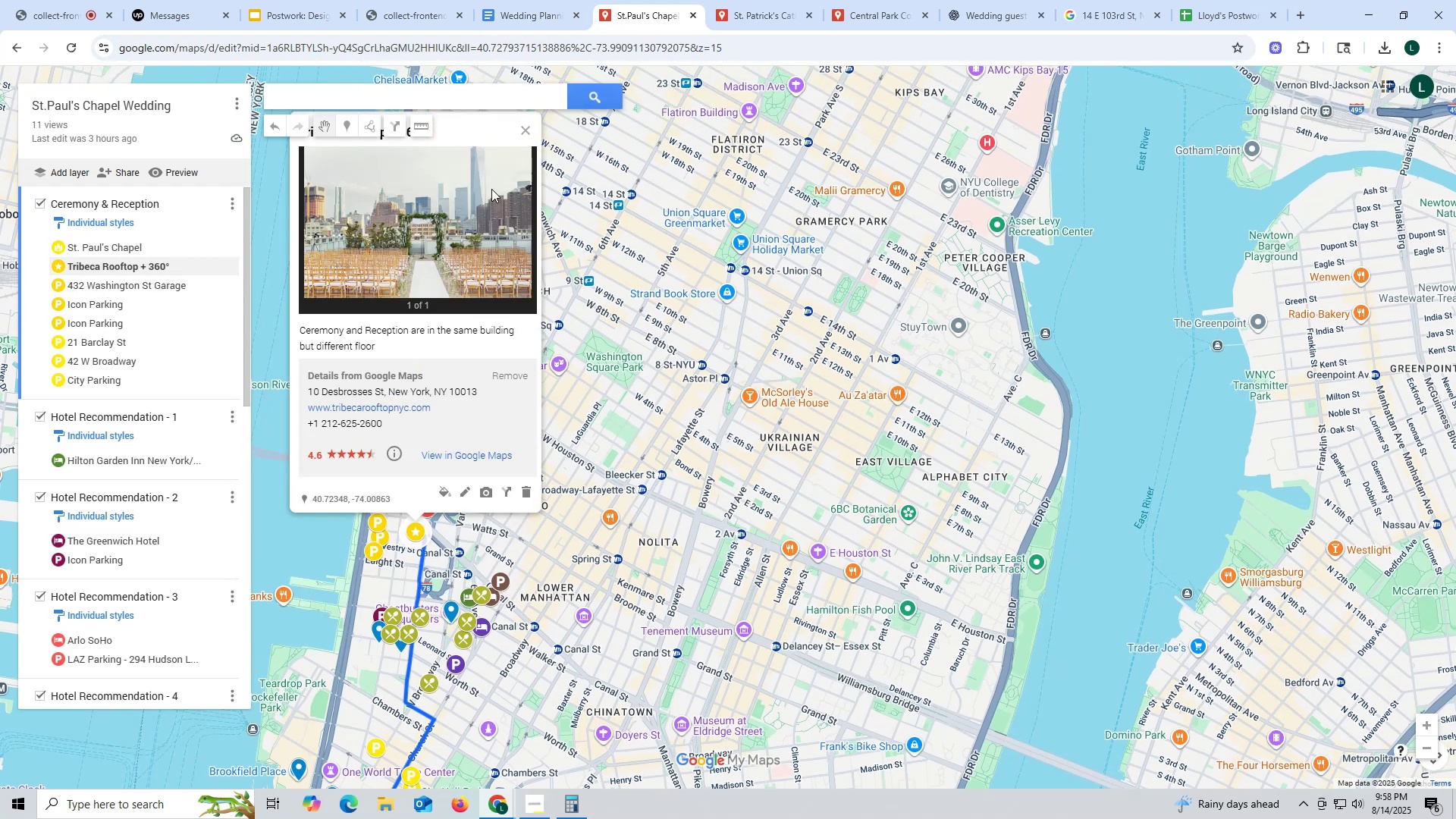 
scroll: coordinate [629, 243], scroll_direction: down, amount: 7.0
 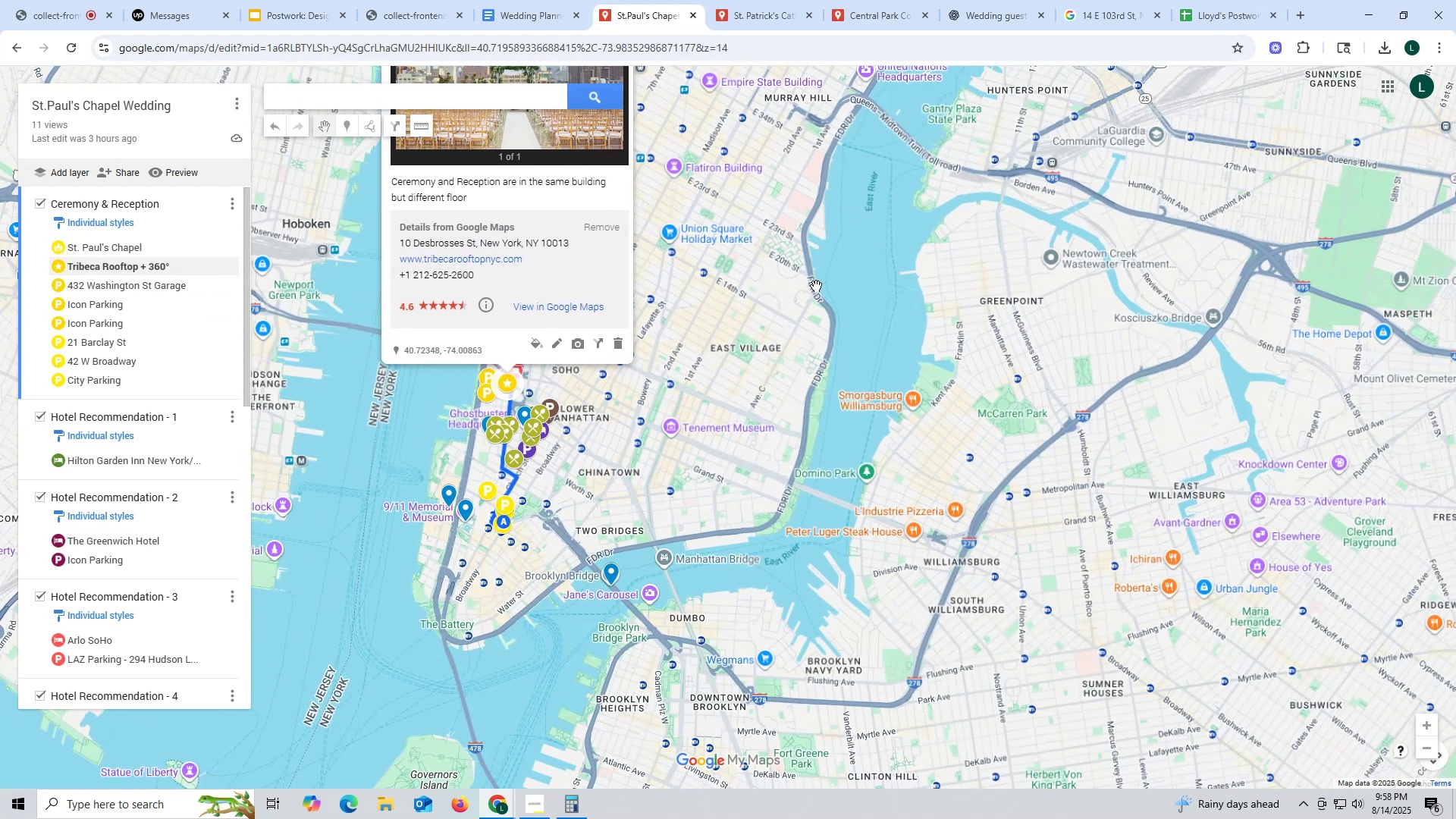 
left_click_drag(start_coordinate=[786, 196], to_coordinate=[834, 490])
 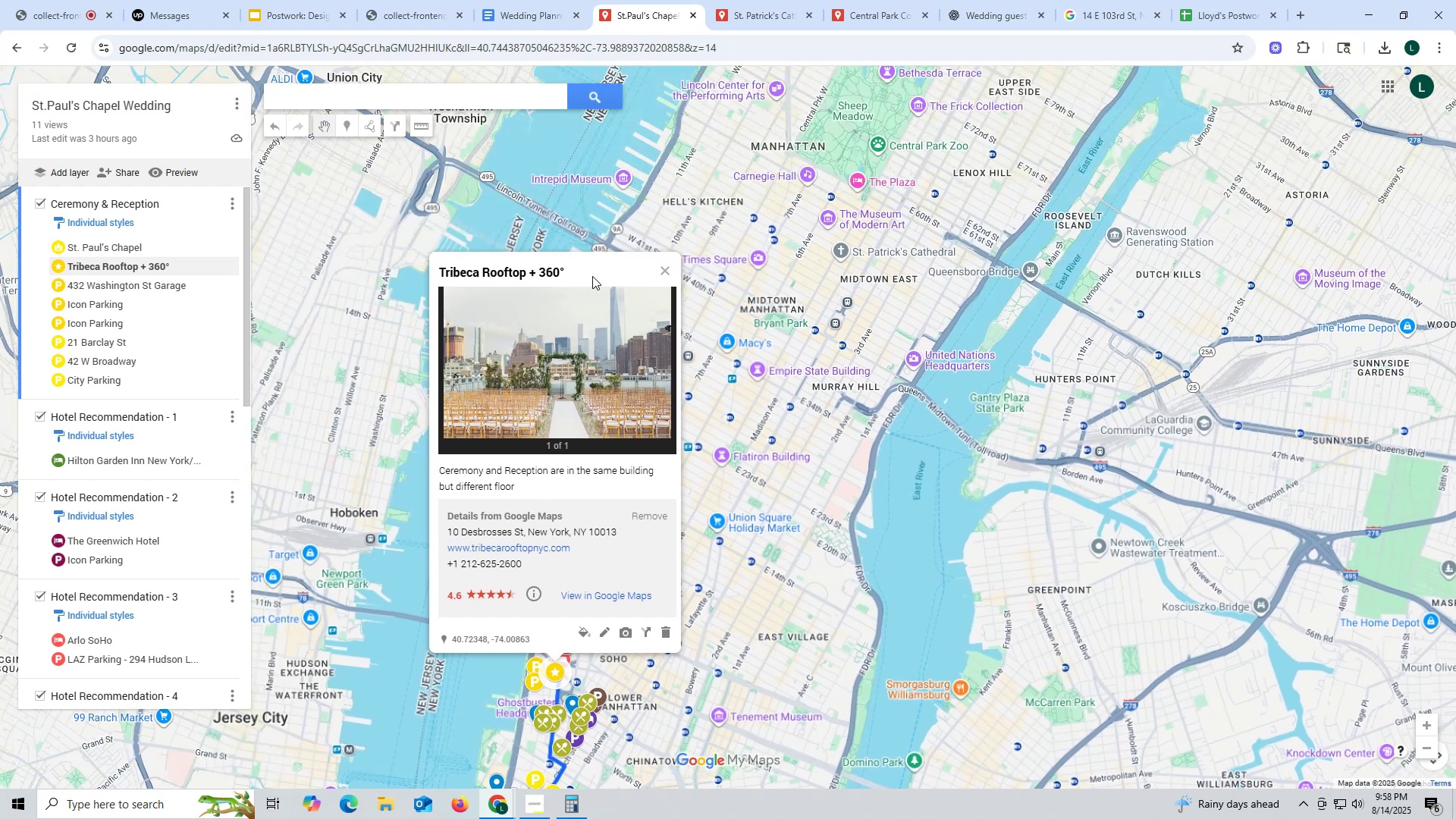 
left_click_drag(start_coordinate=[585, 270], to_coordinate=[513, 269])
 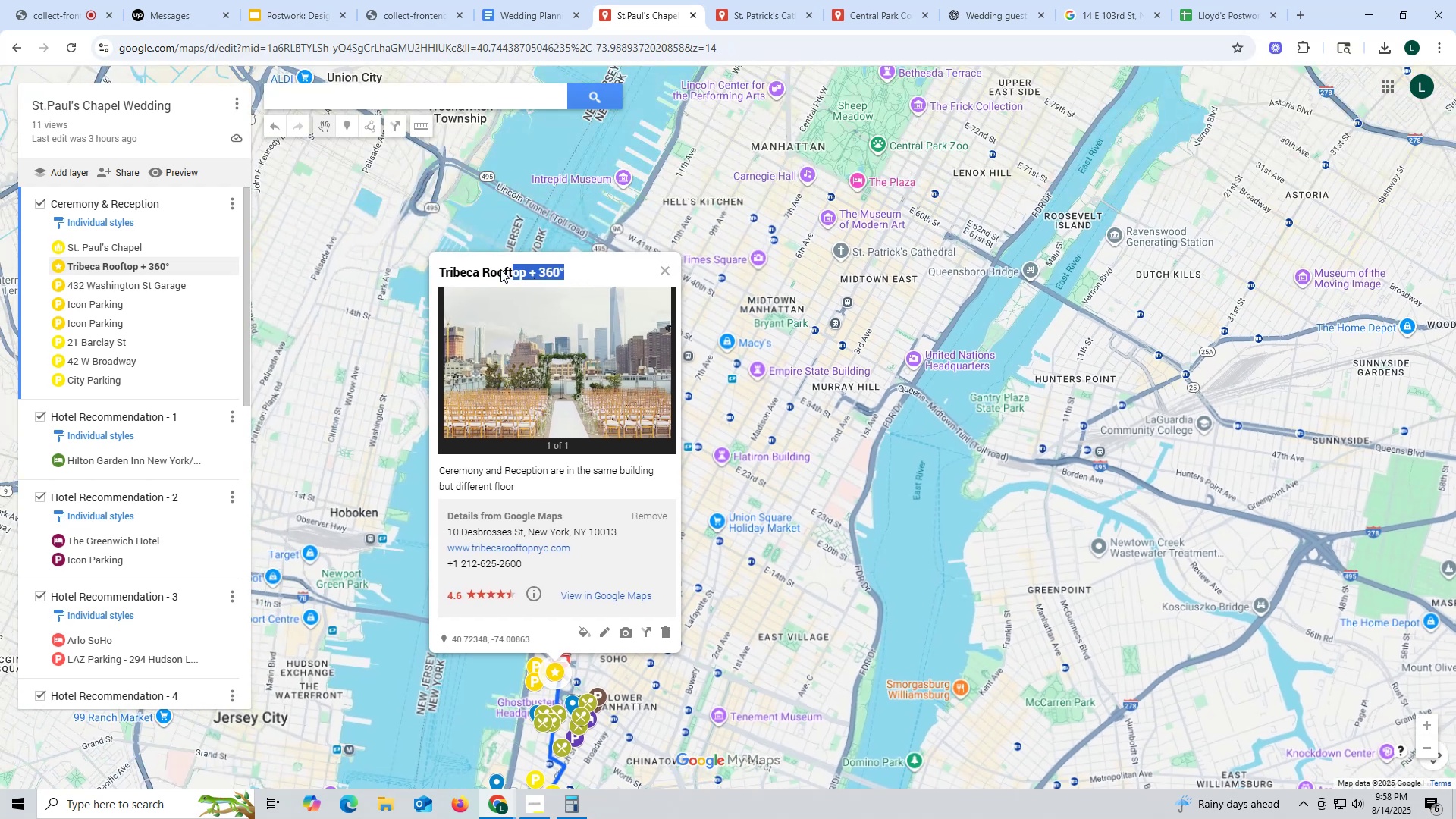 
left_click([500, 269])
 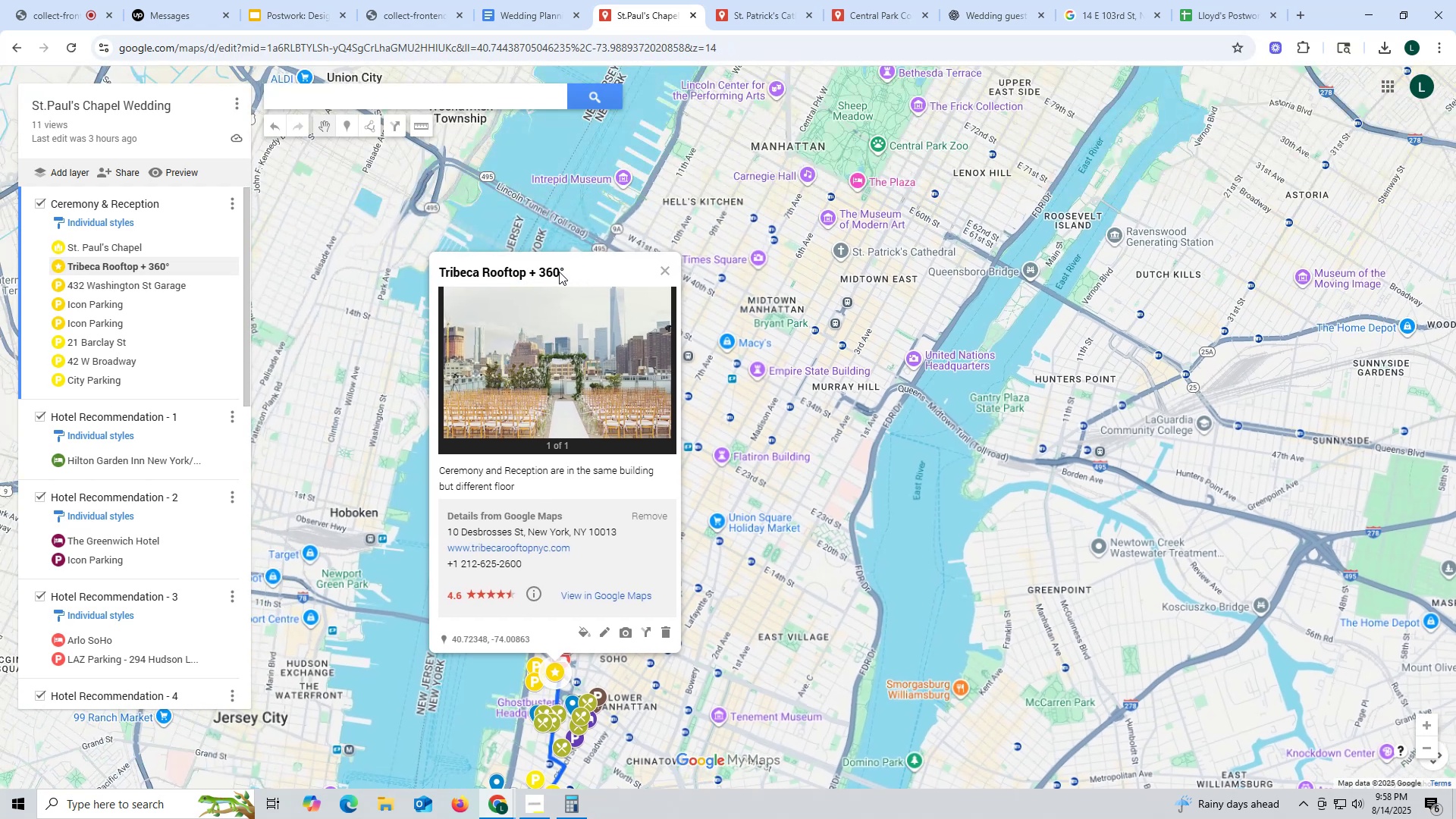 
left_click_drag(start_coordinate=[586, 271], to_coordinate=[420, 274])
 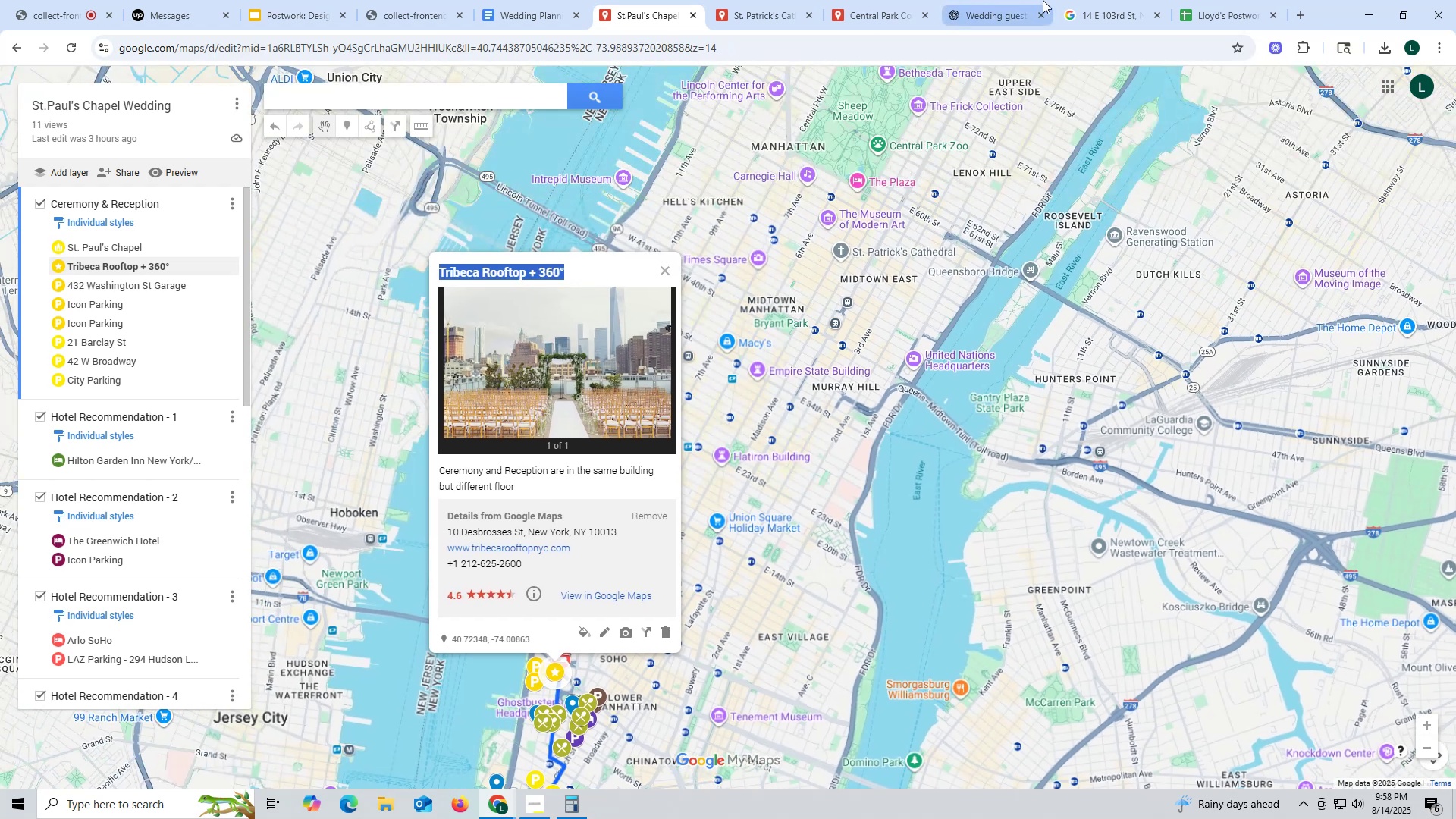 
key(Control+ControlLeft)
 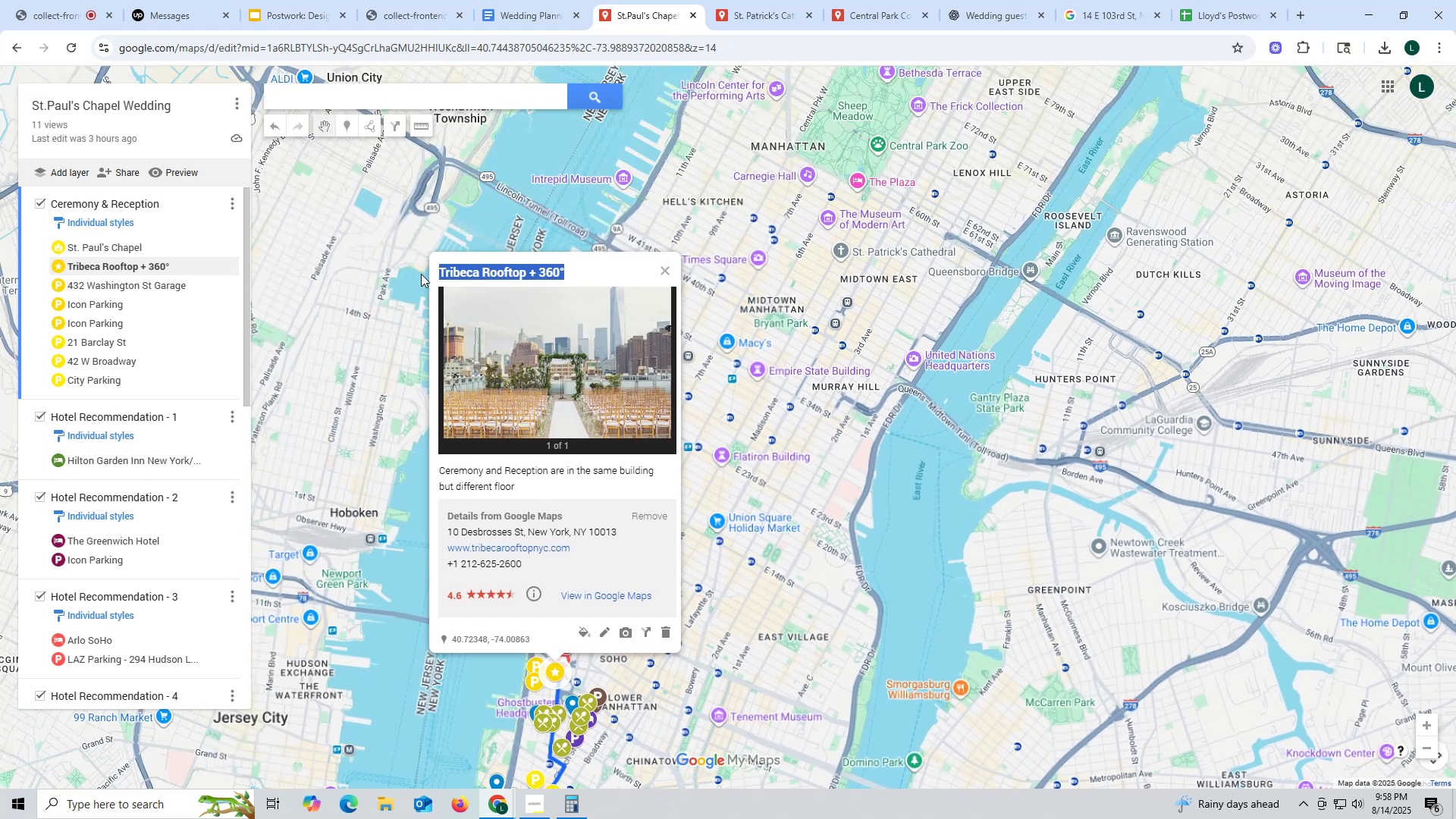 
key(Control+C)
 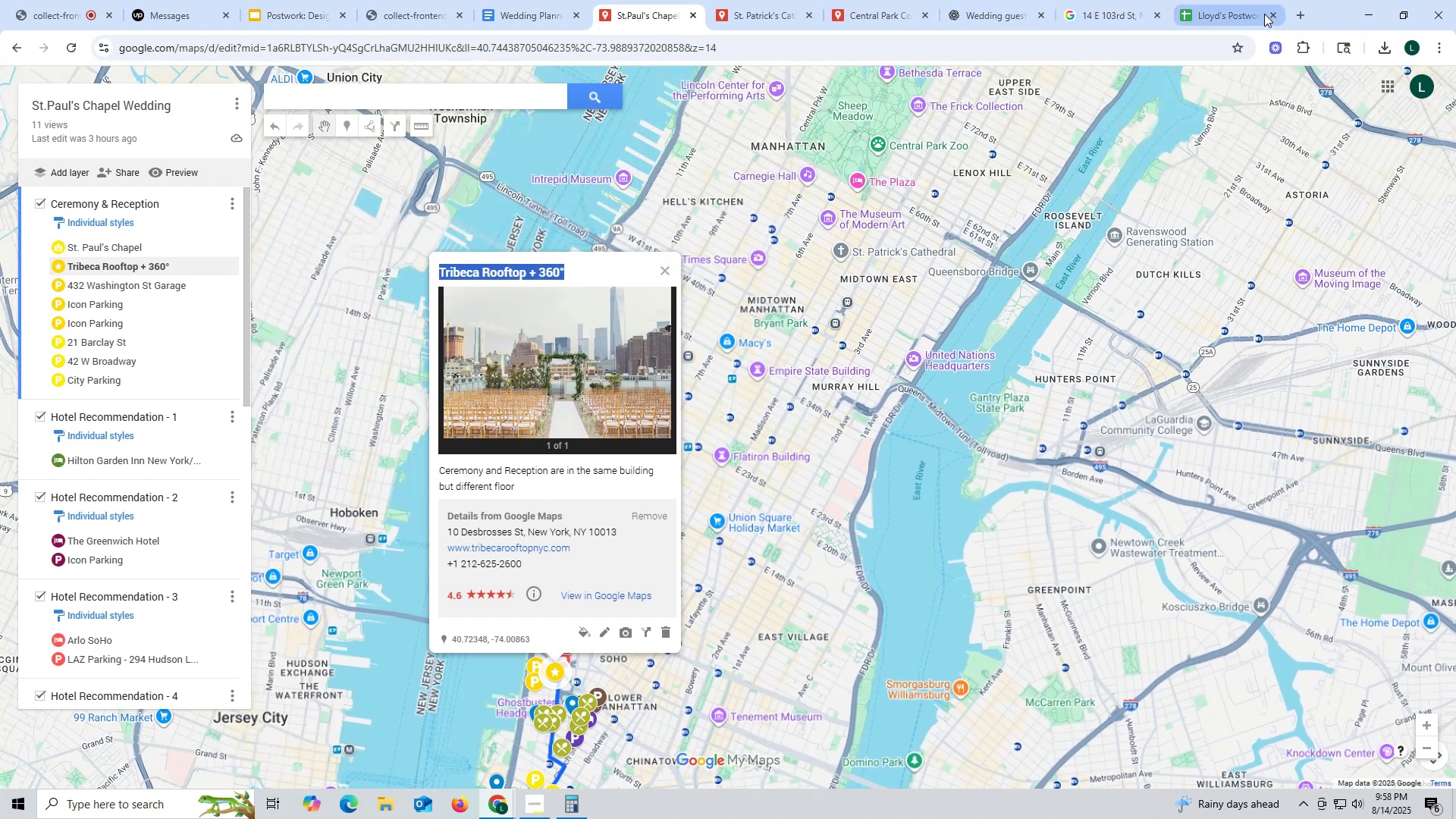 
left_click([1301, 14])
 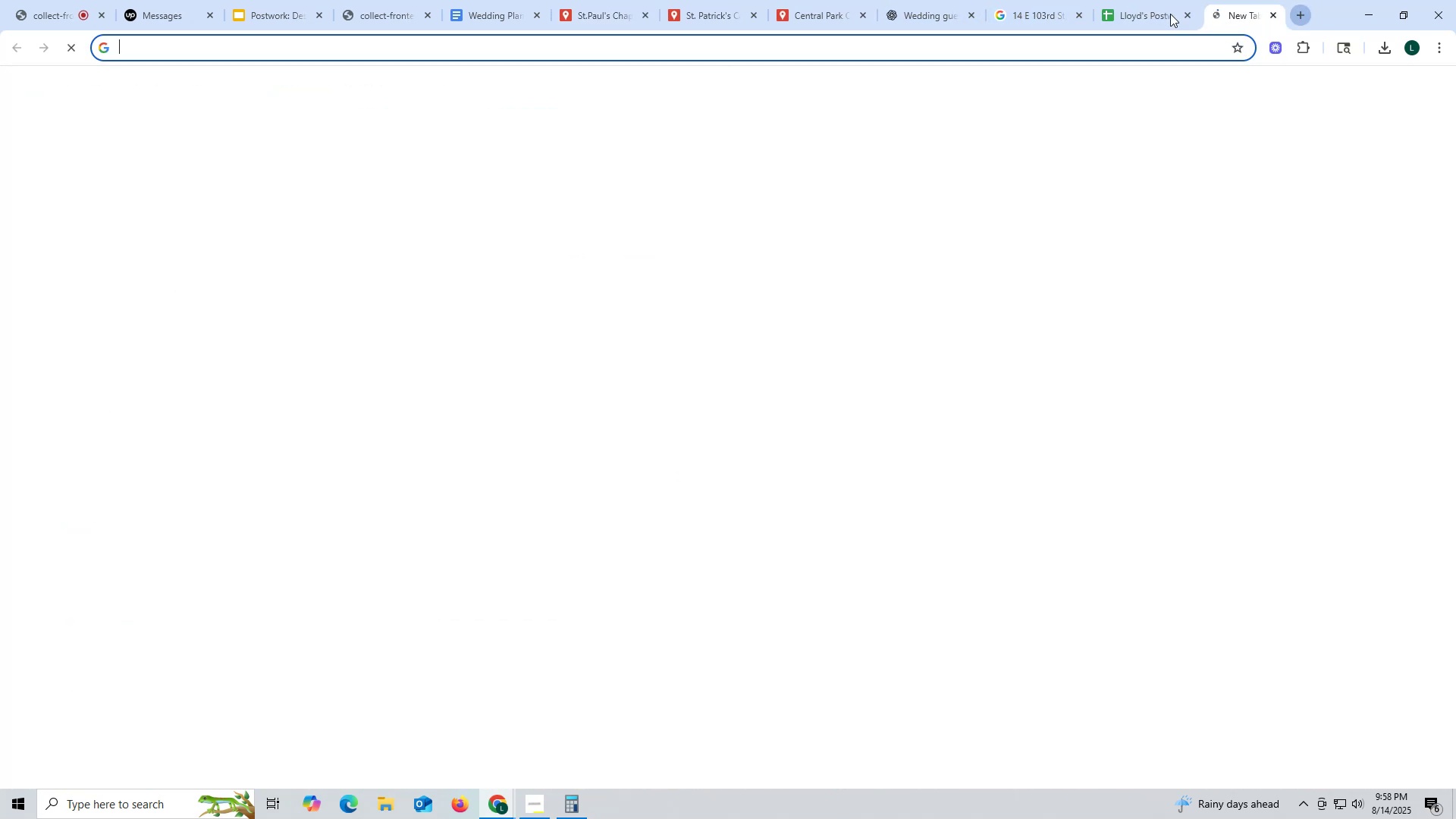 
key(Control+ControlLeft)
 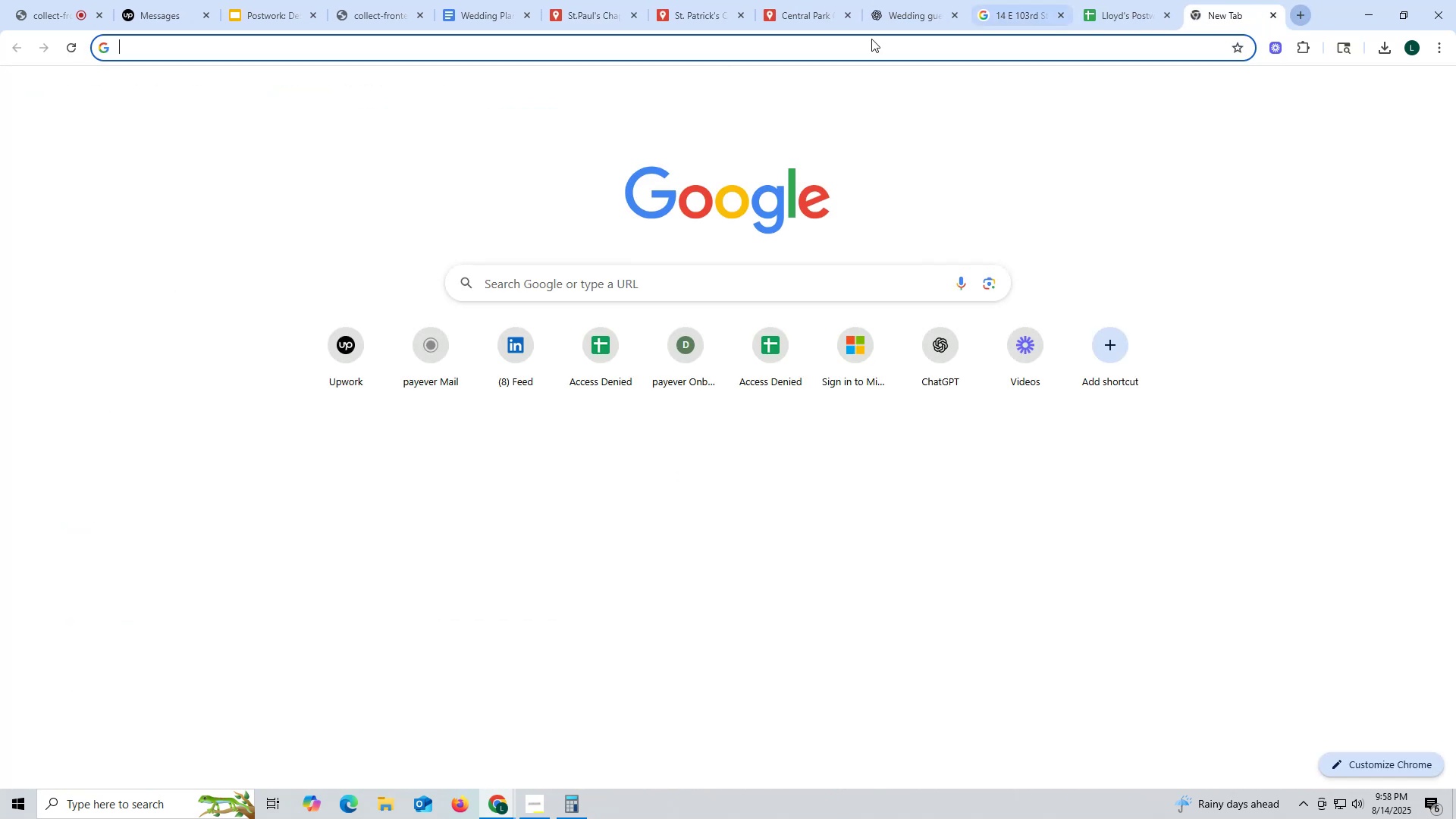 
key(Control+V)
 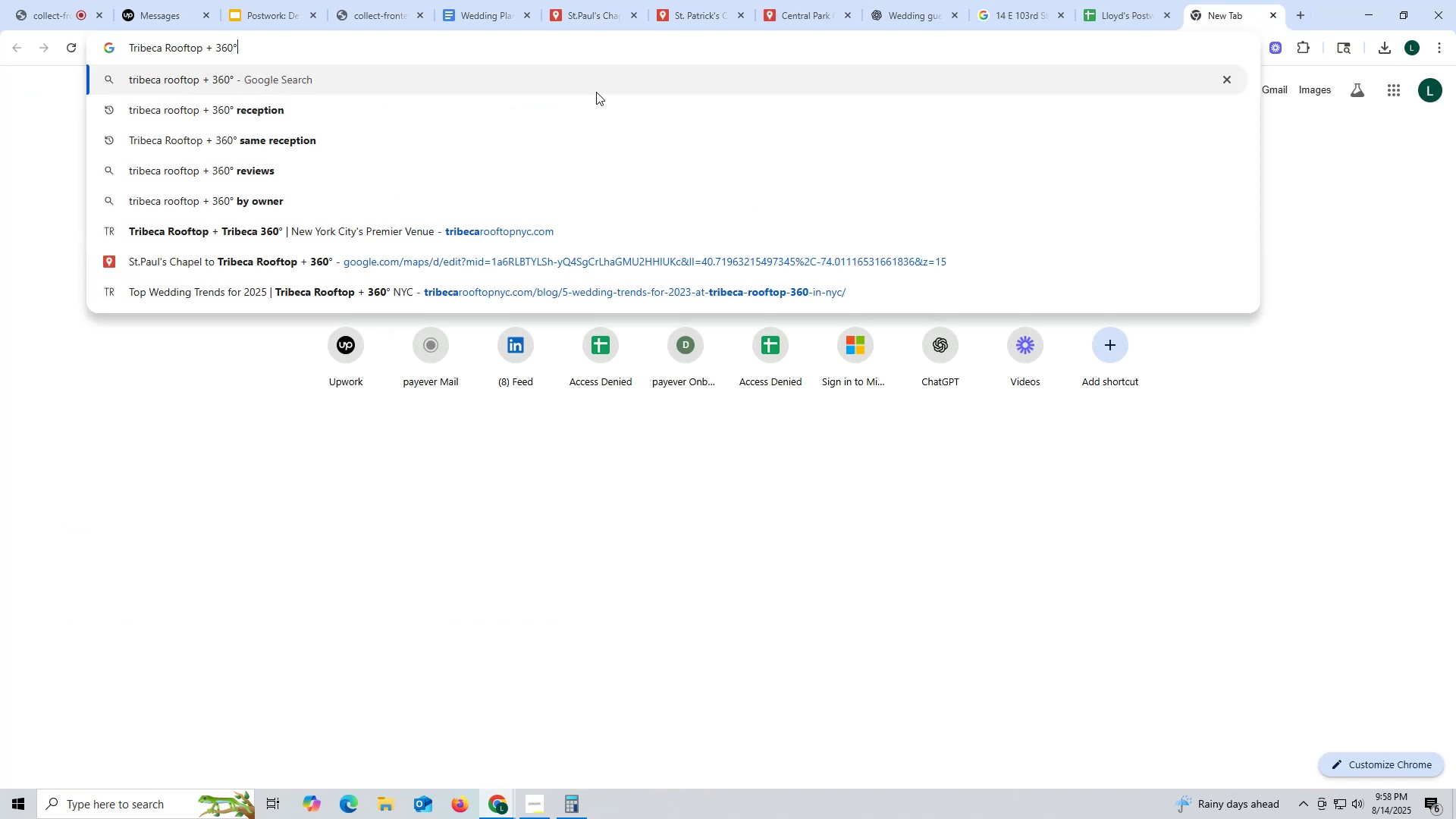 
type( wedding rec)
 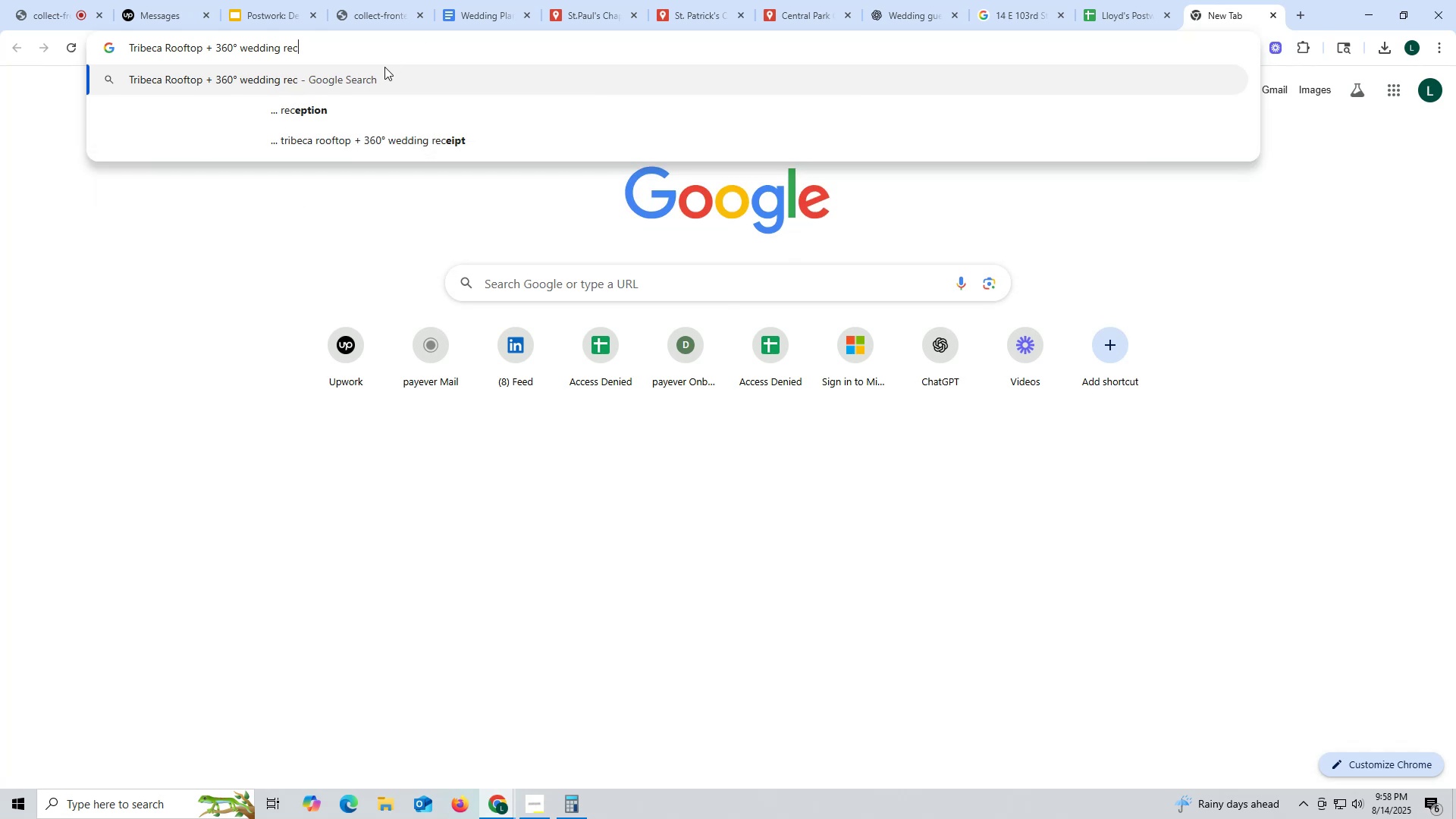 
left_click([345, 113])
 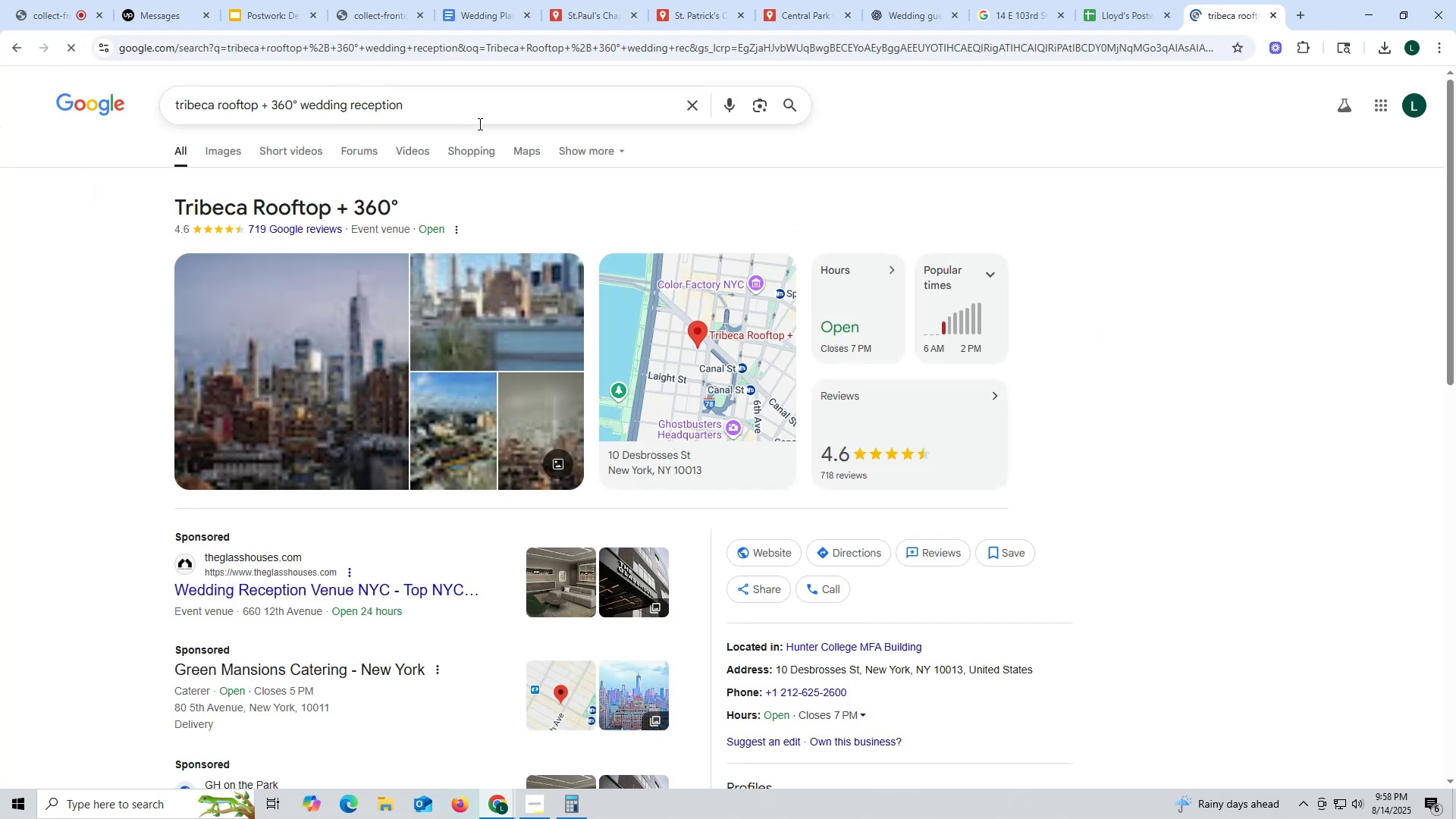 
left_click([479, 118])
 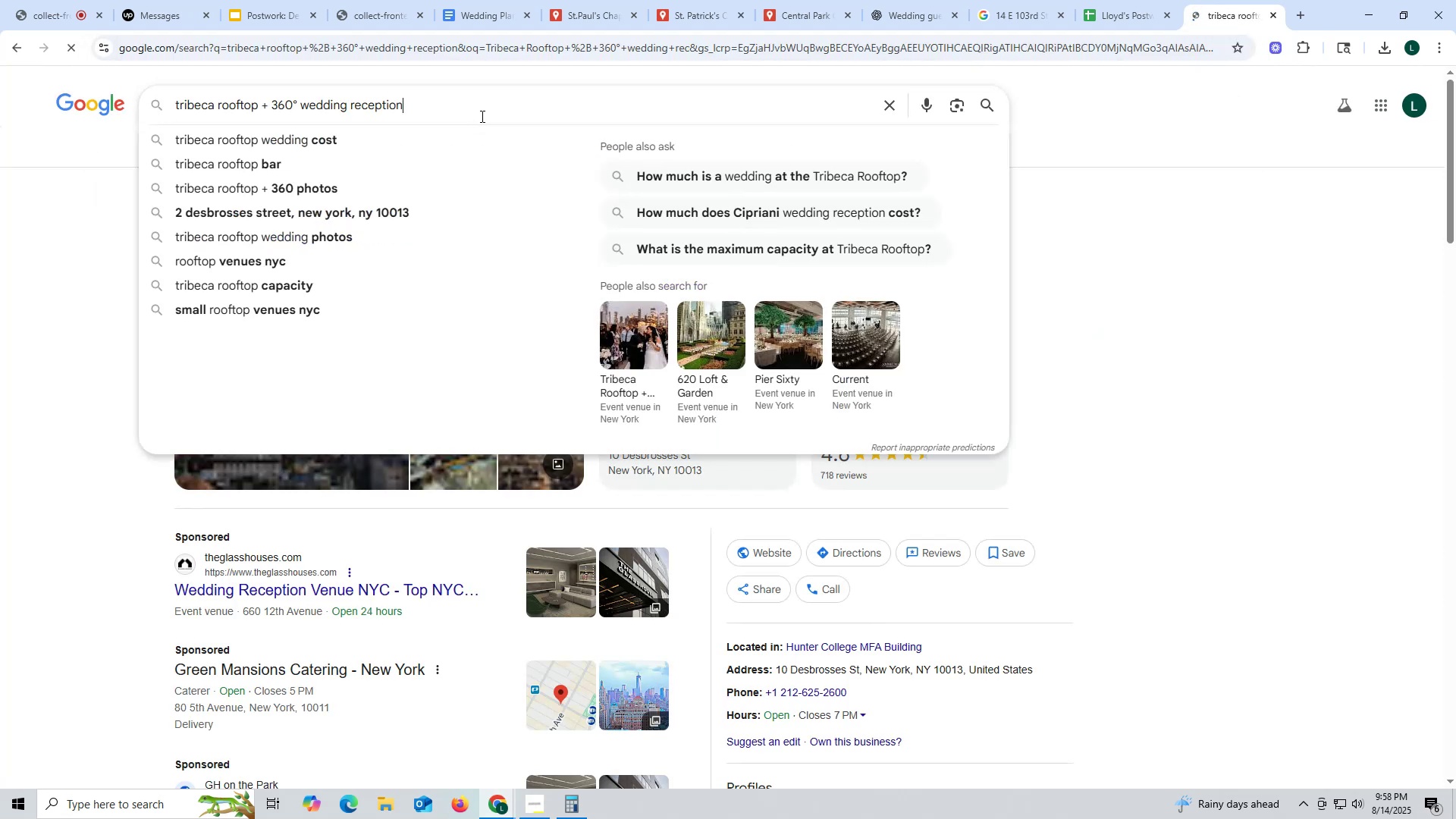 
type( for 40)
key(Backspace)
key(Backspace)
type(30 persomn)
key(Backspace)
key(Backspace)
type(ns)
 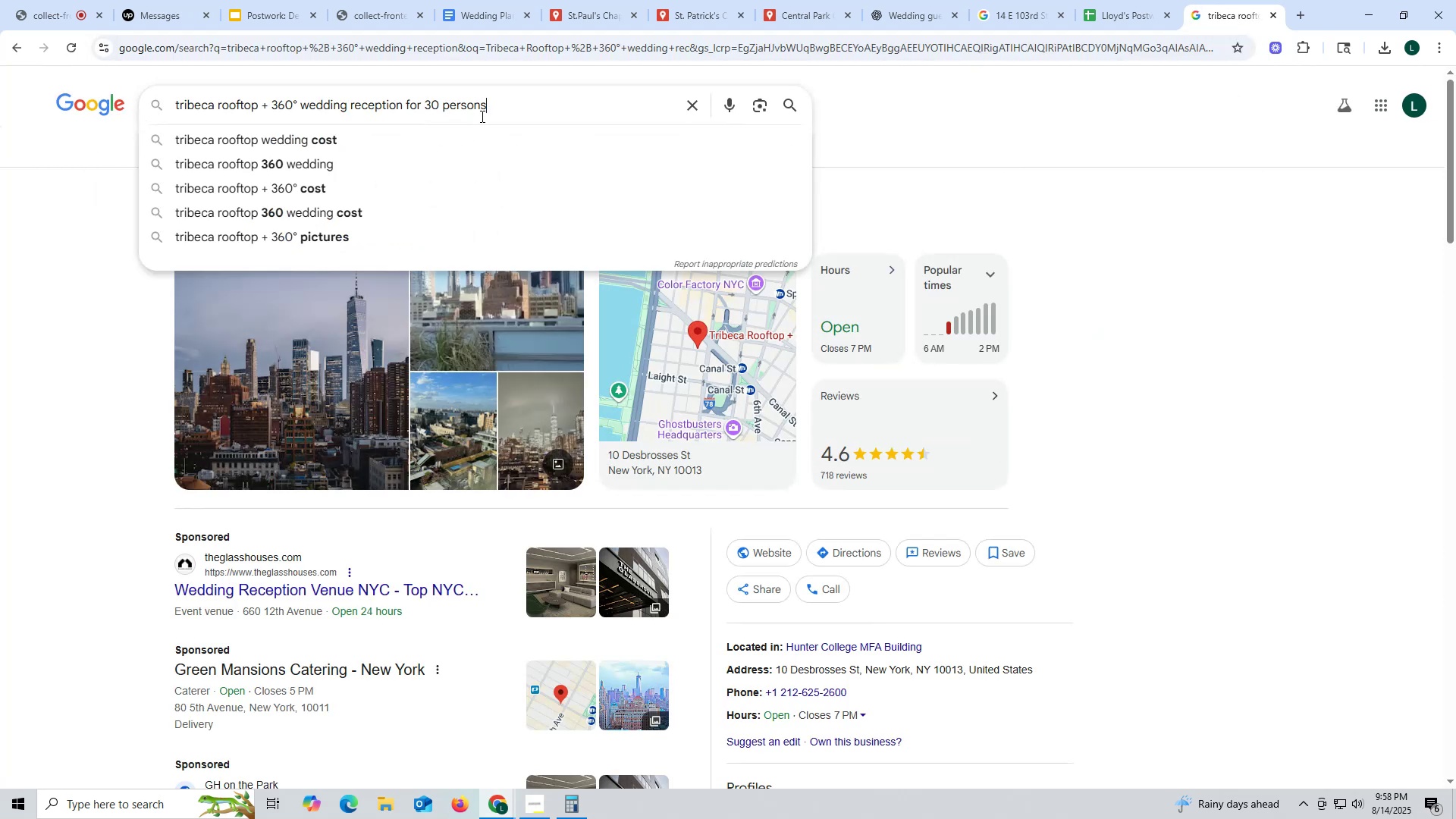 
key(Enter)
 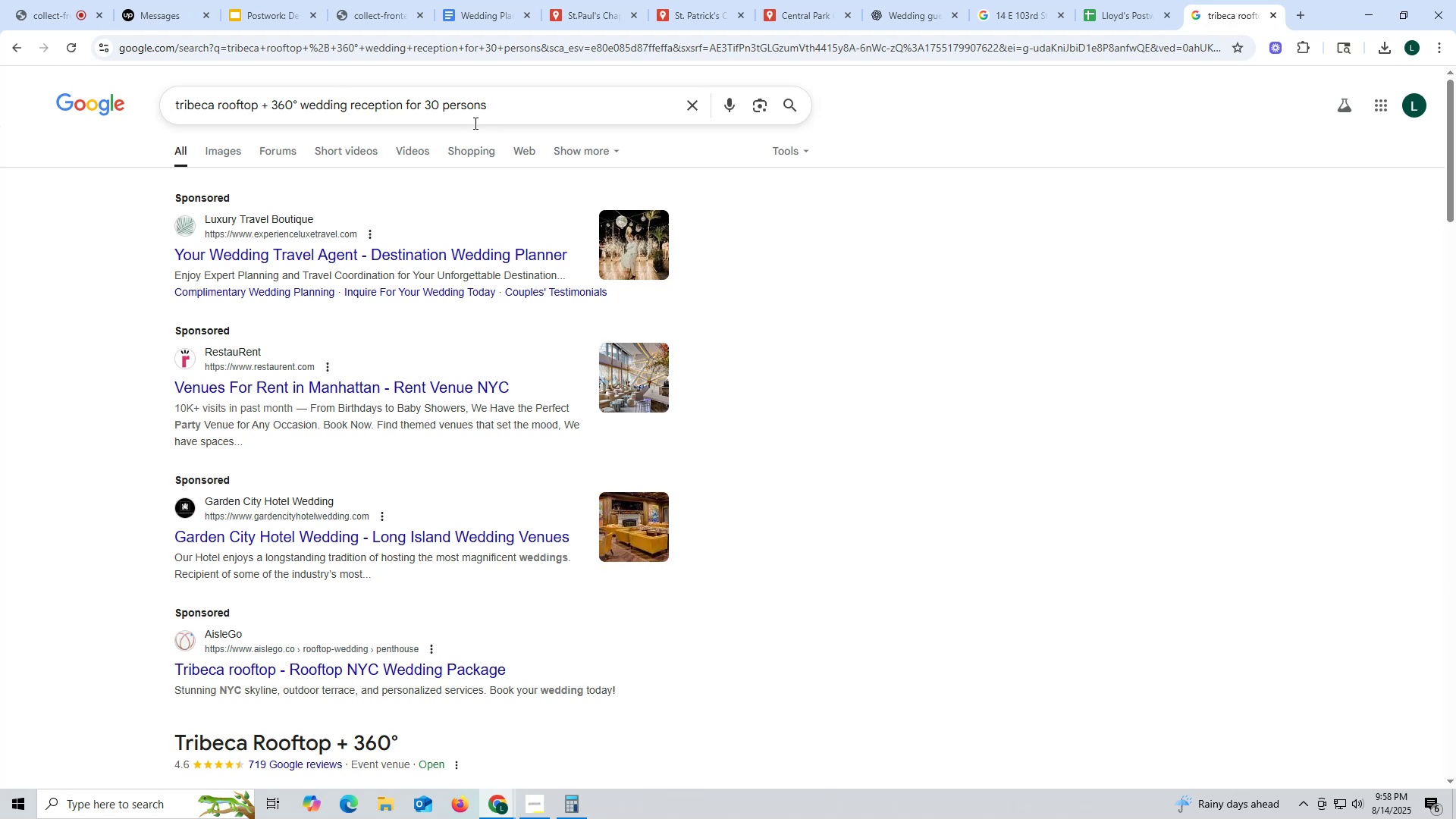 
scroll: coordinate [468, 134], scroll_direction: down, amount: 9.0
 